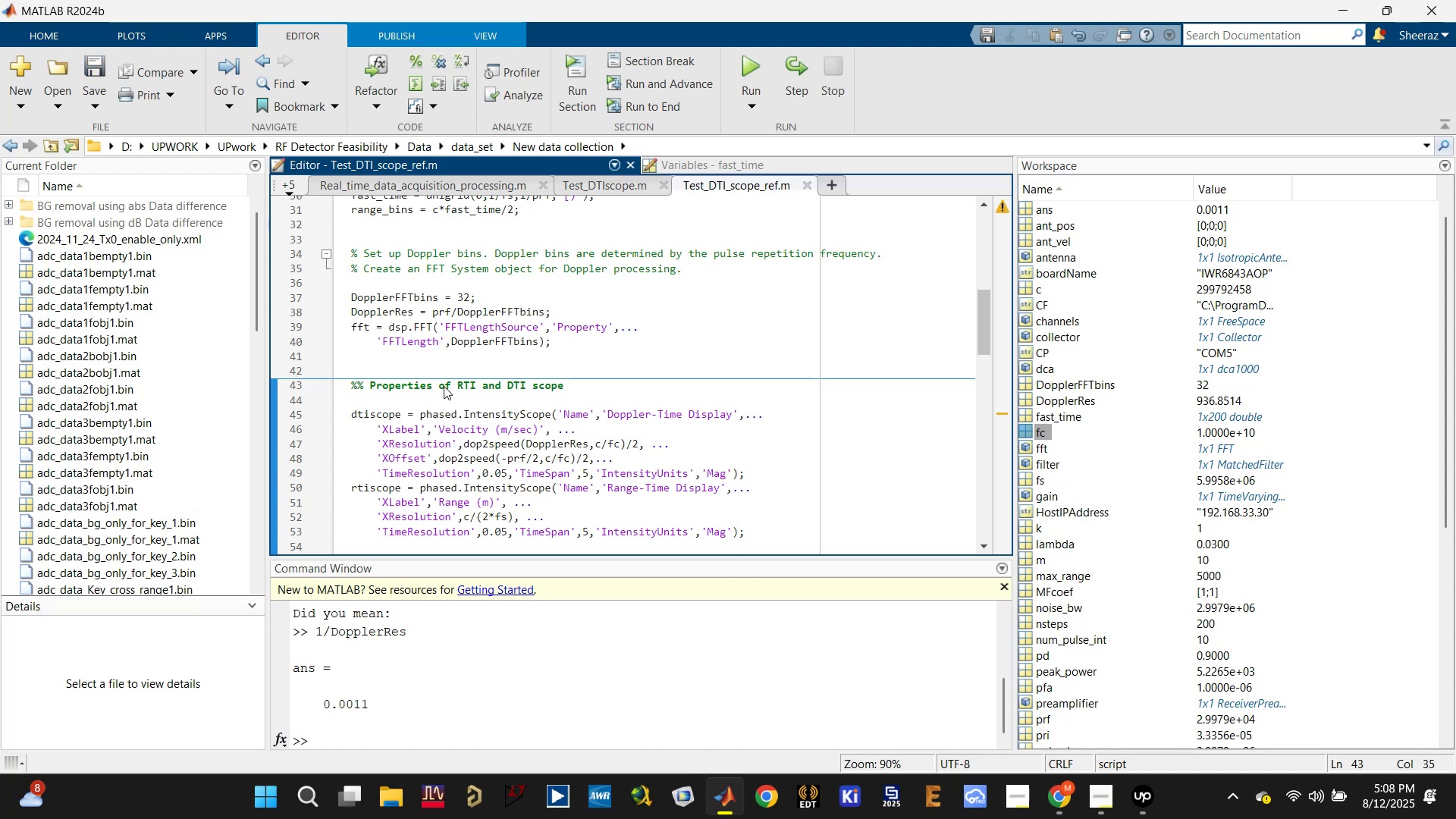 
key(S)
 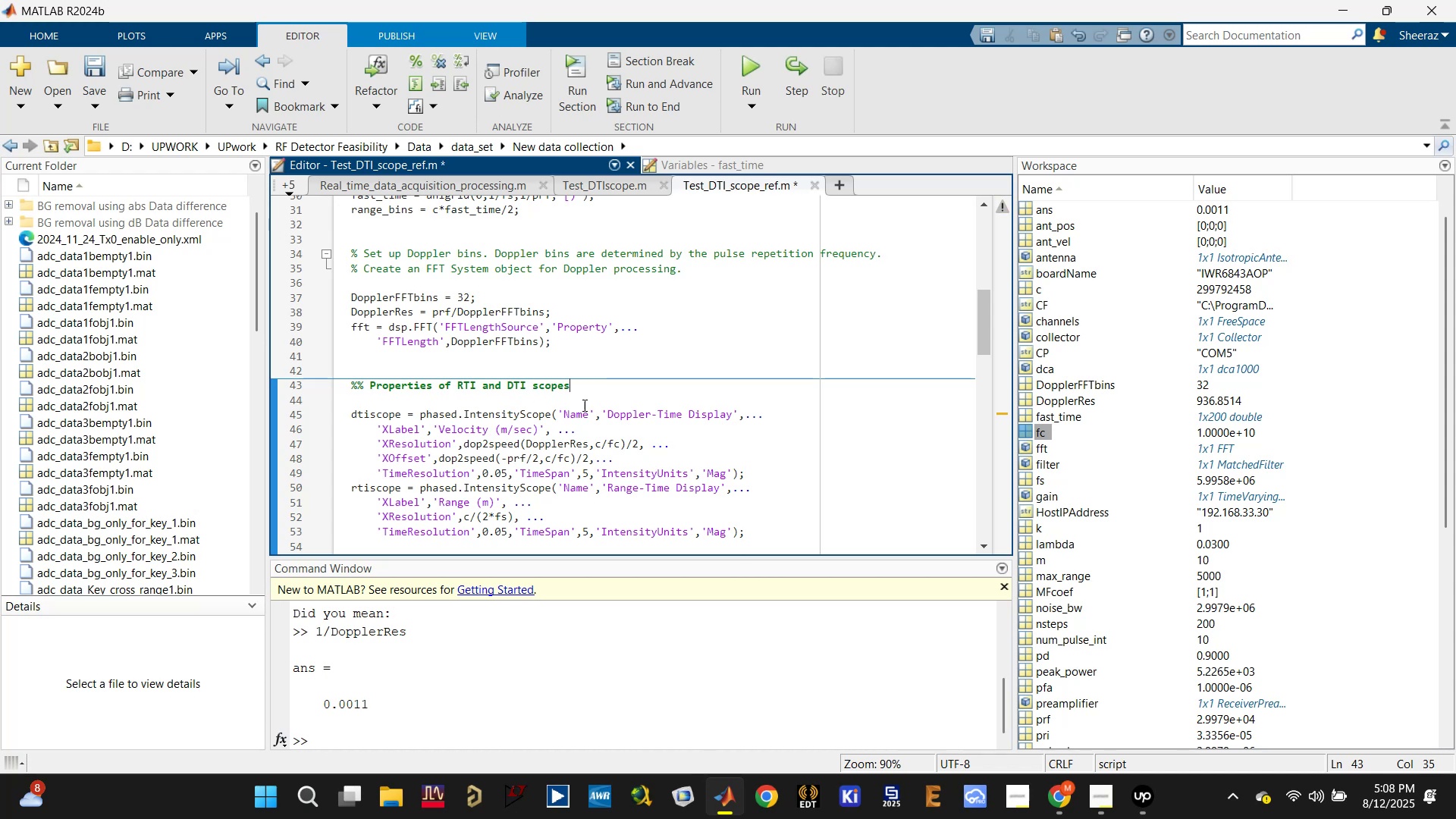 
key(Control+S)
 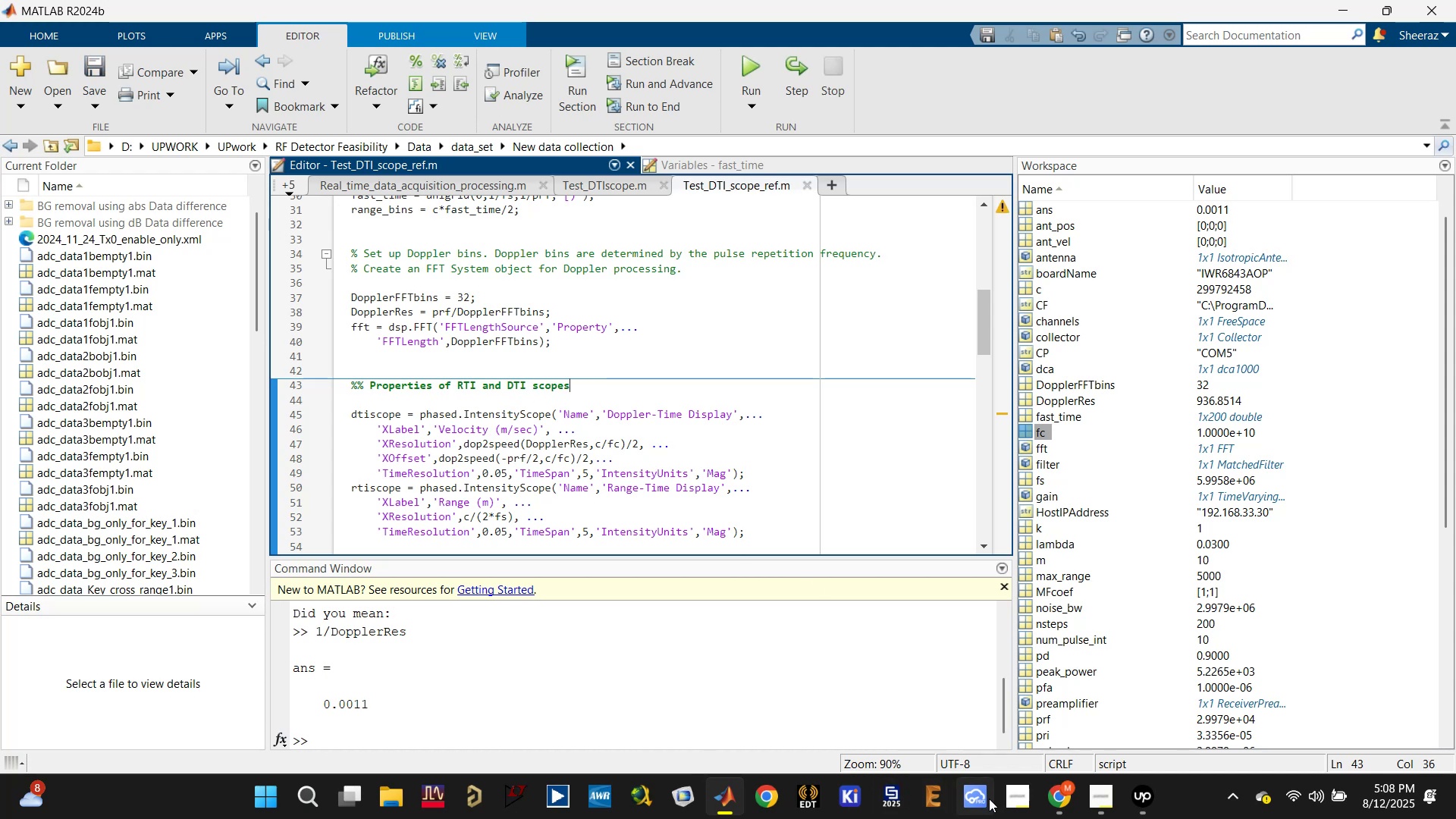 
left_click([1067, 799])
 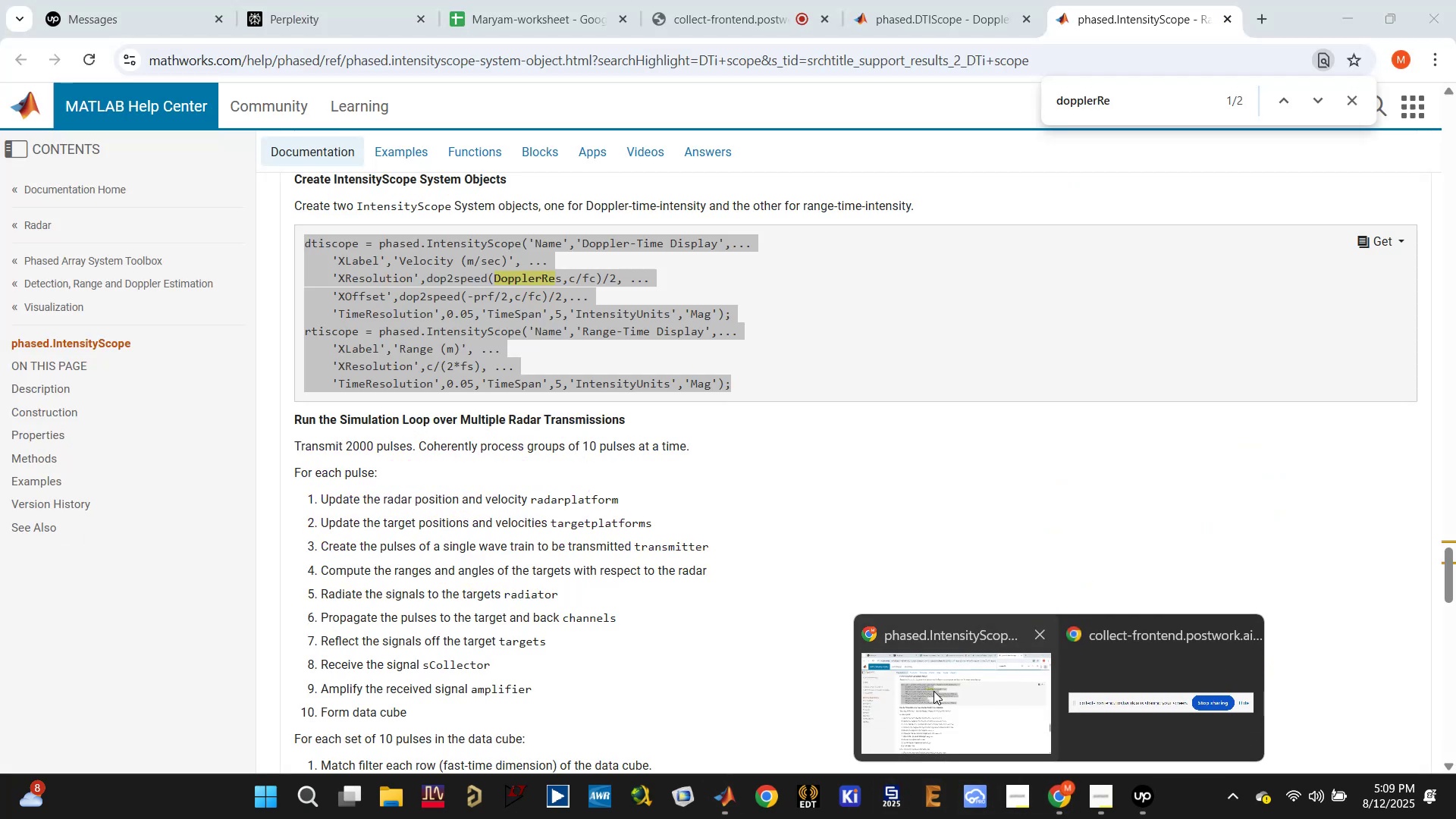 
left_click([934, 691])
 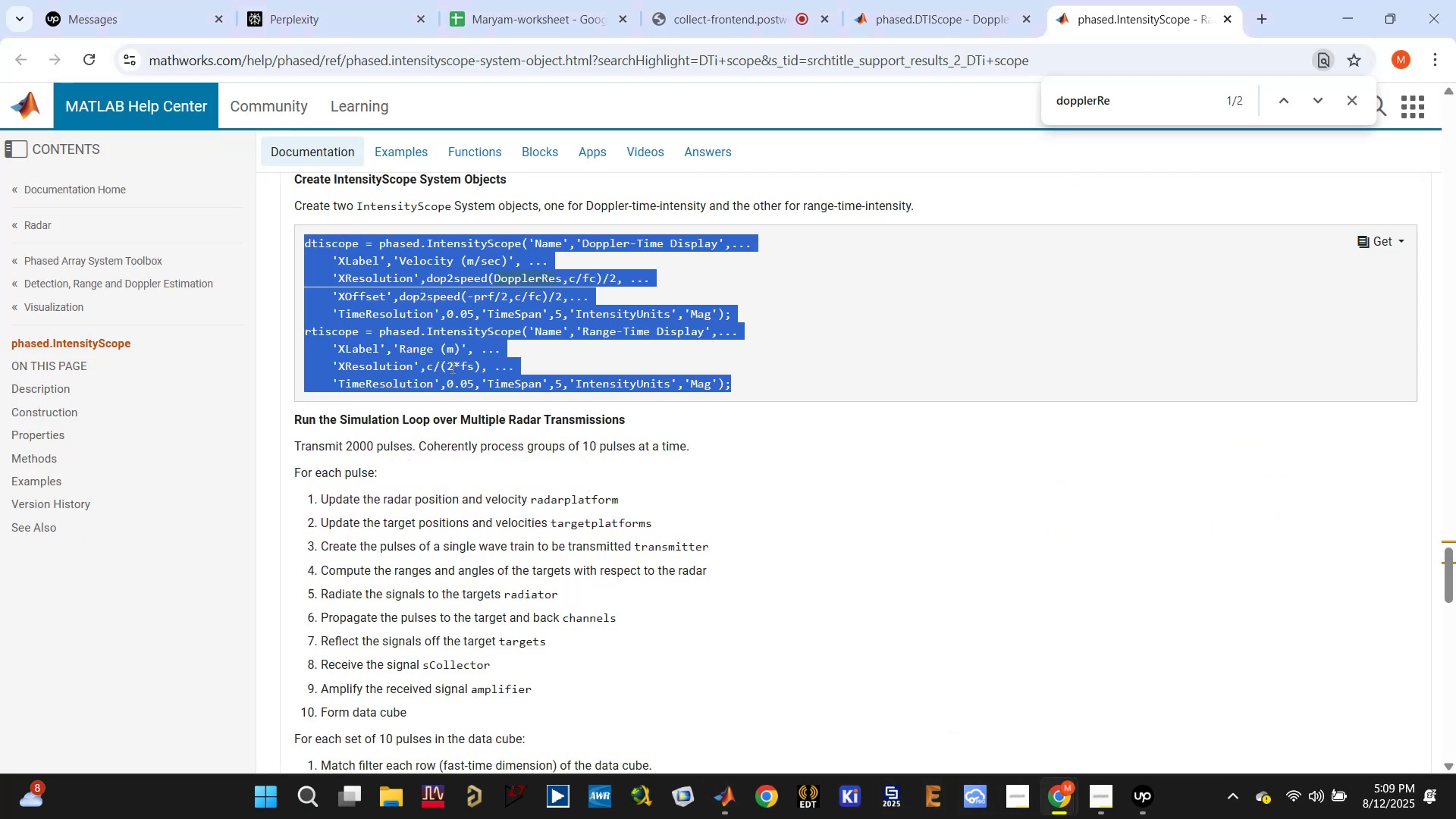 
scroll: coordinate [466, 396], scroll_direction: down, amount: 1.0
 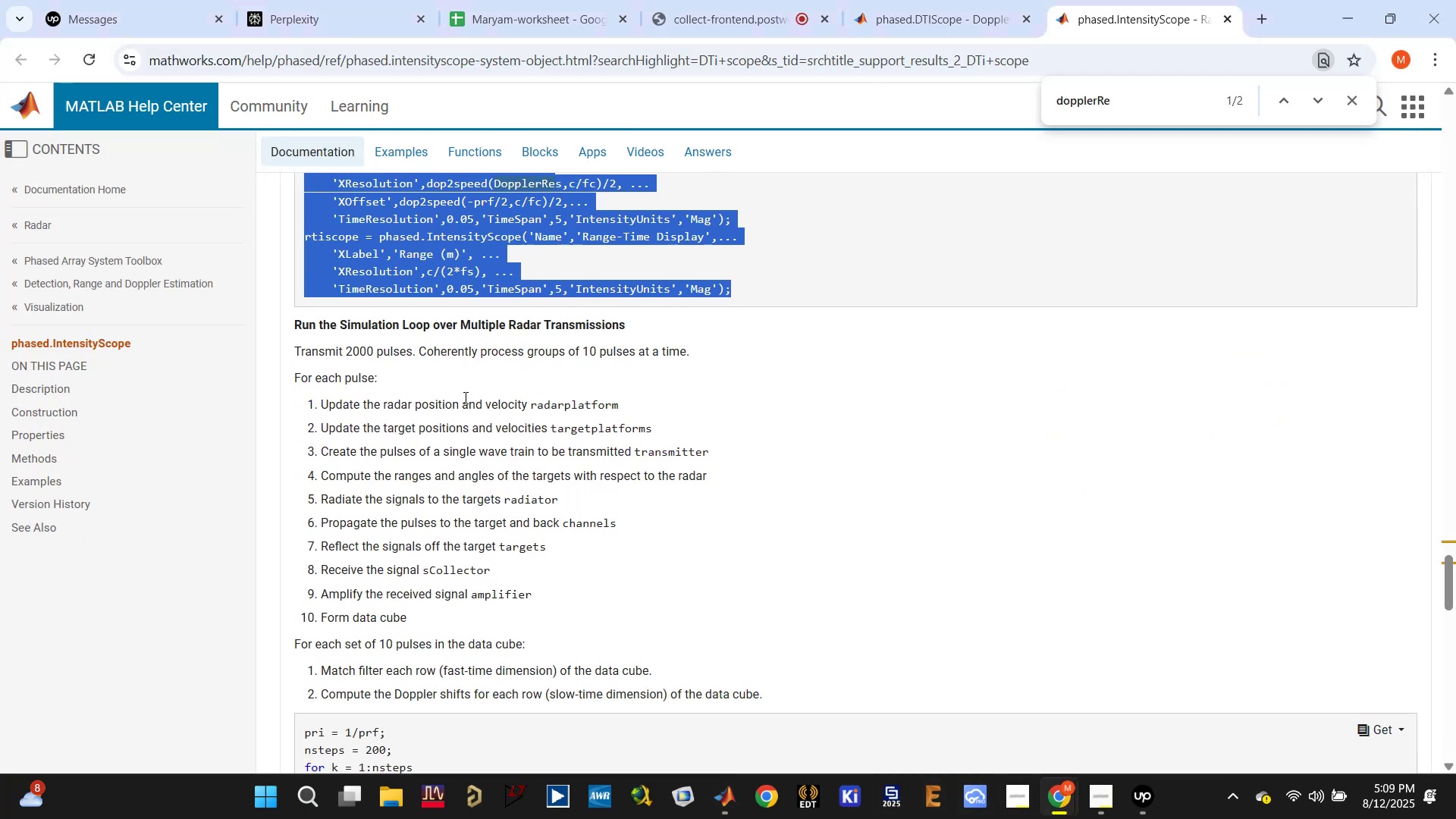 
left_click([416, 390])
 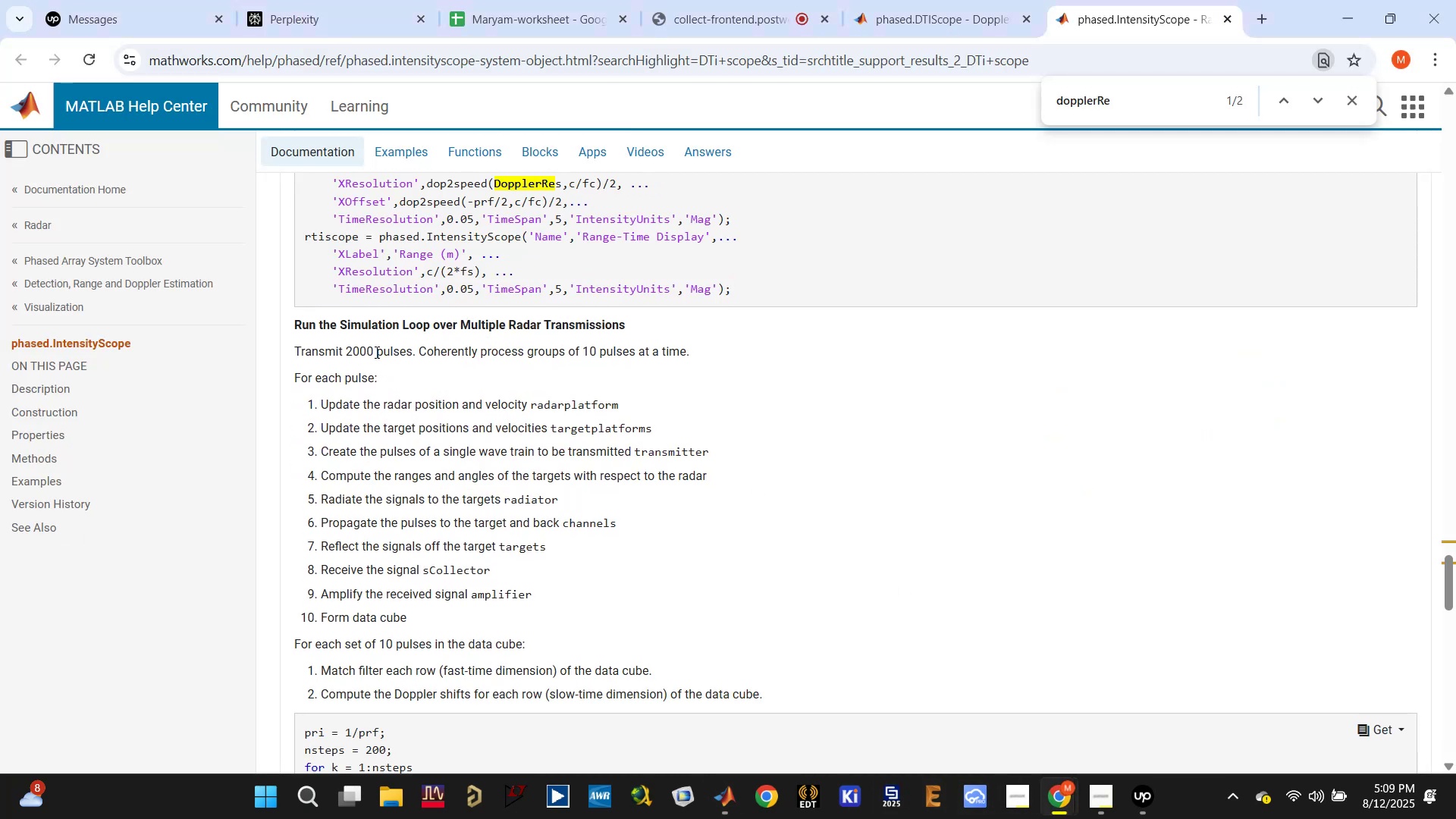 
left_click_drag(start_coordinate=[347, 347], to_coordinate=[386, 347])
 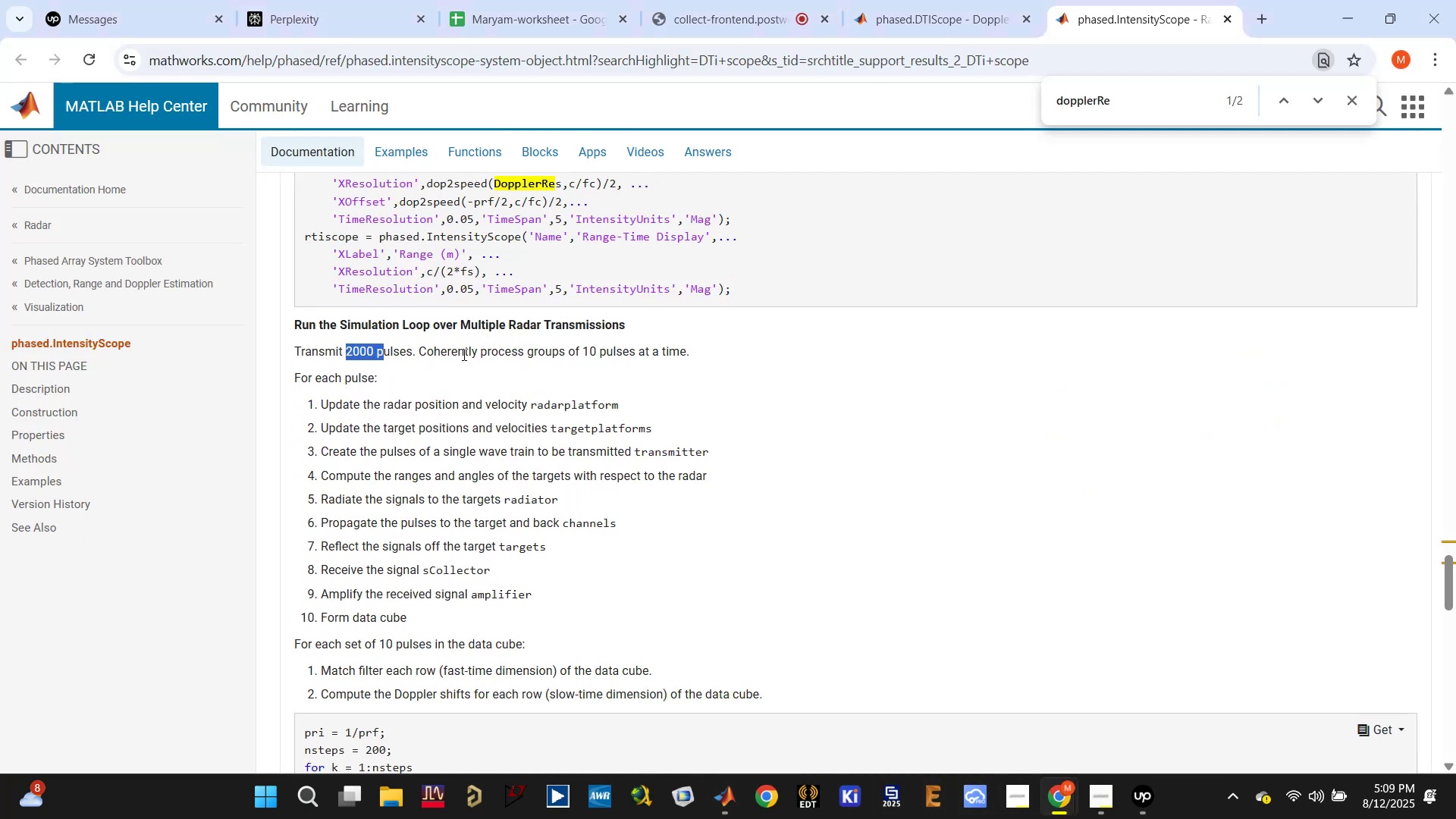 
left_click_drag(start_coordinate=[500, 353], to_coordinate=[635, 352])
 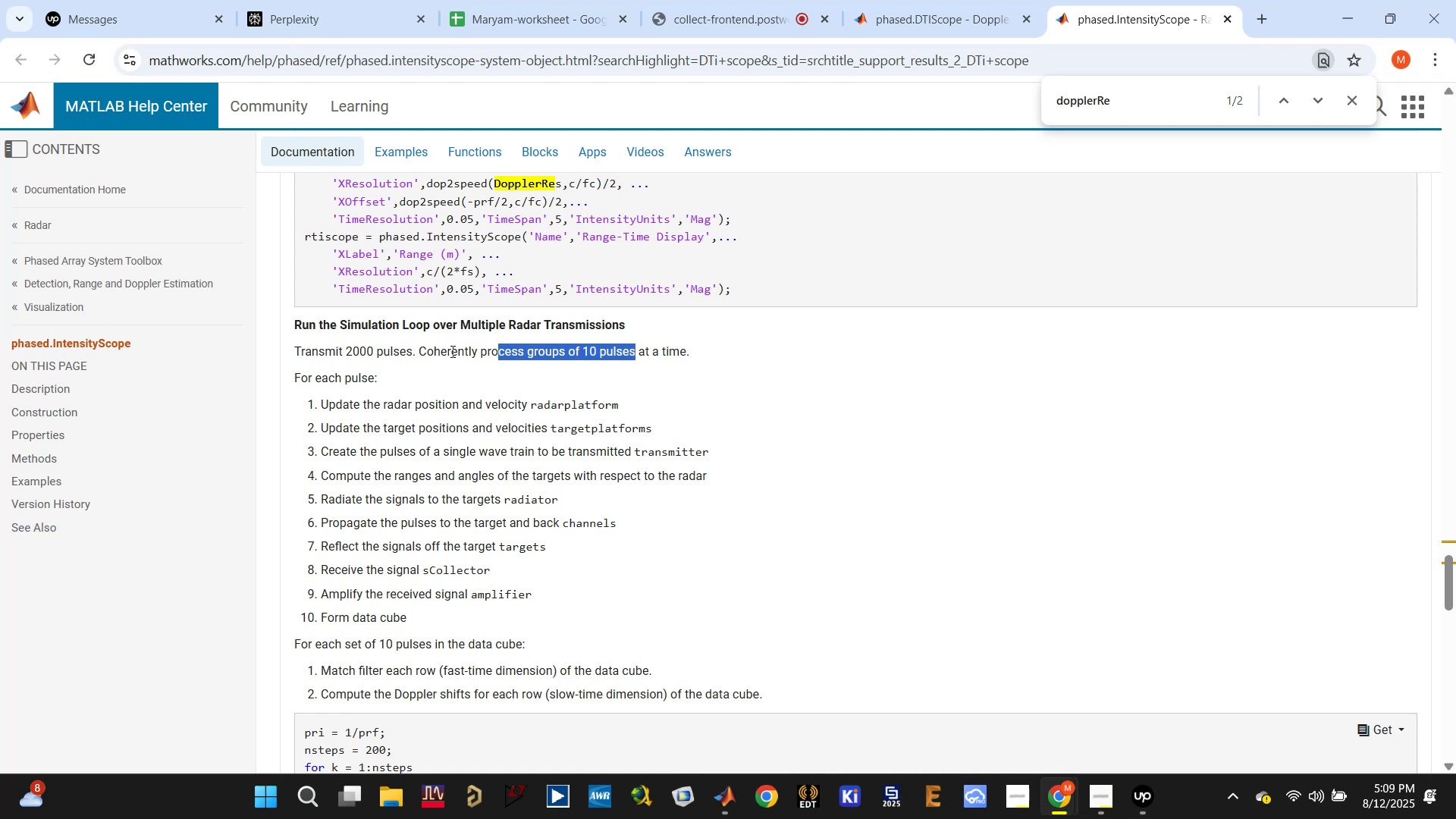 
left_click_drag(start_coordinate=[413, 350], to_coordinate=[689, 350])
 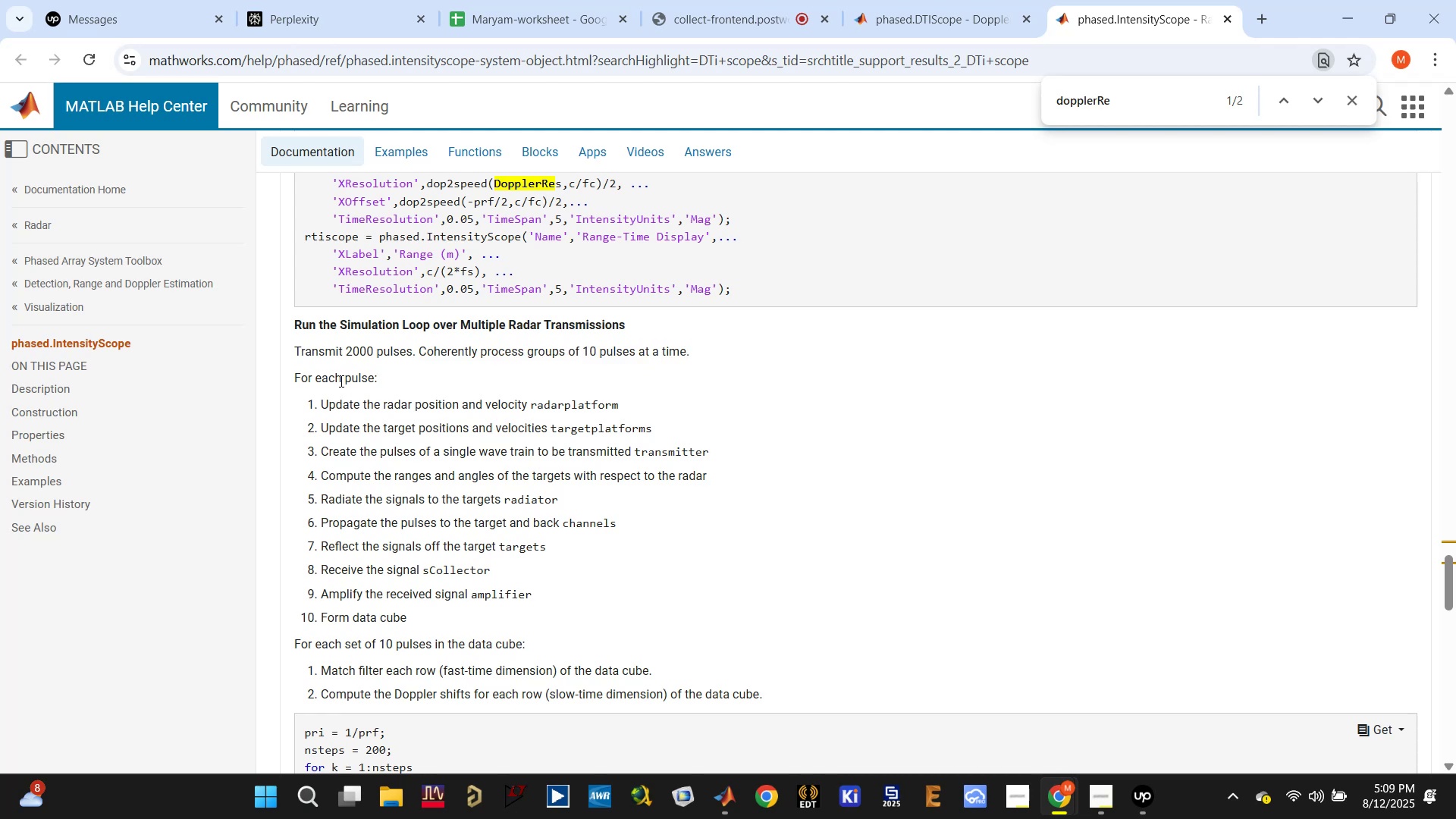 
double_click([342, 410])
 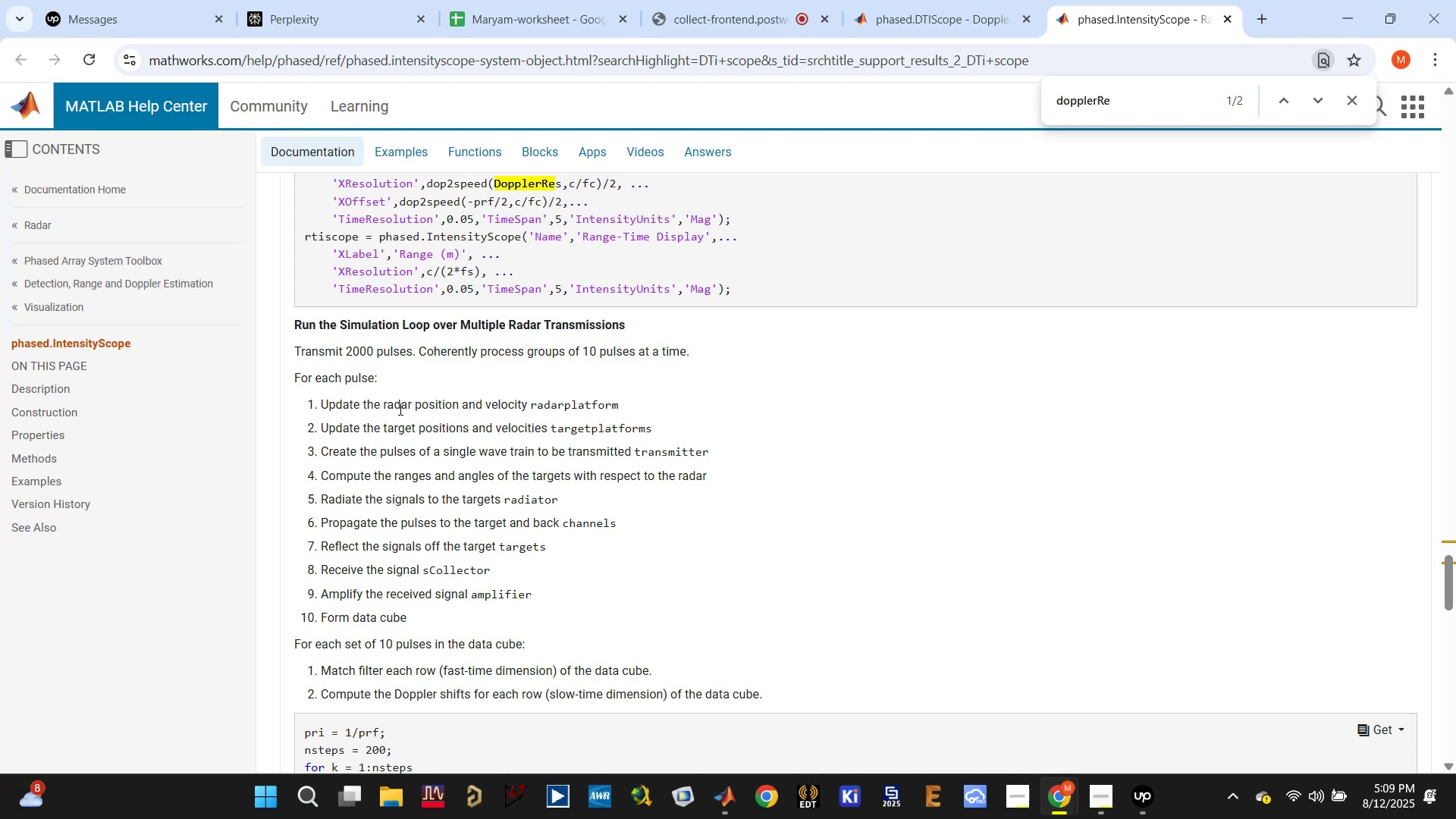 
left_click_drag(start_coordinate=[321, 404], to_coordinate=[621, 400])
 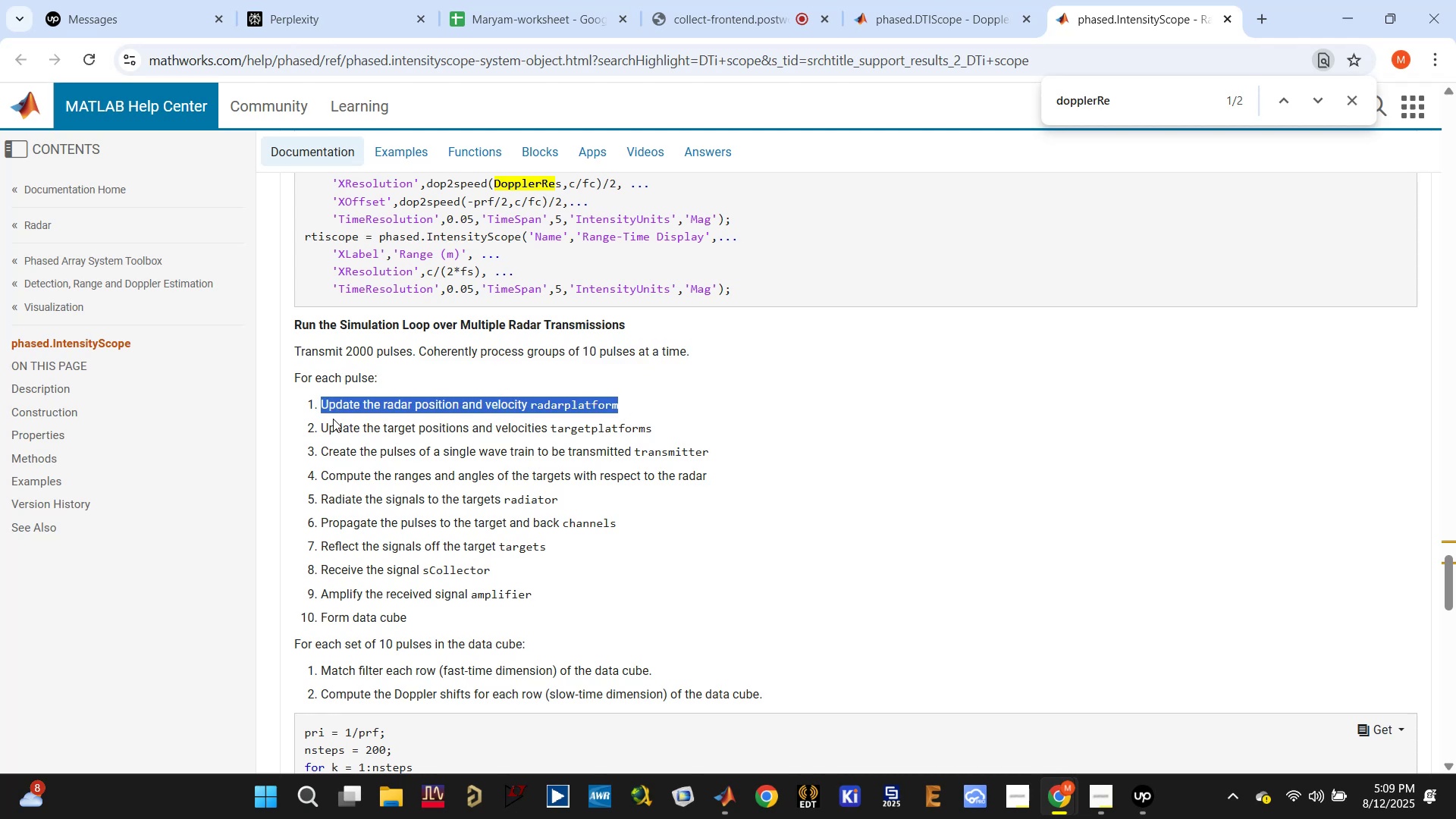 
left_click_drag(start_coordinate=[317, 422], to_coordinate=[667, 425])
 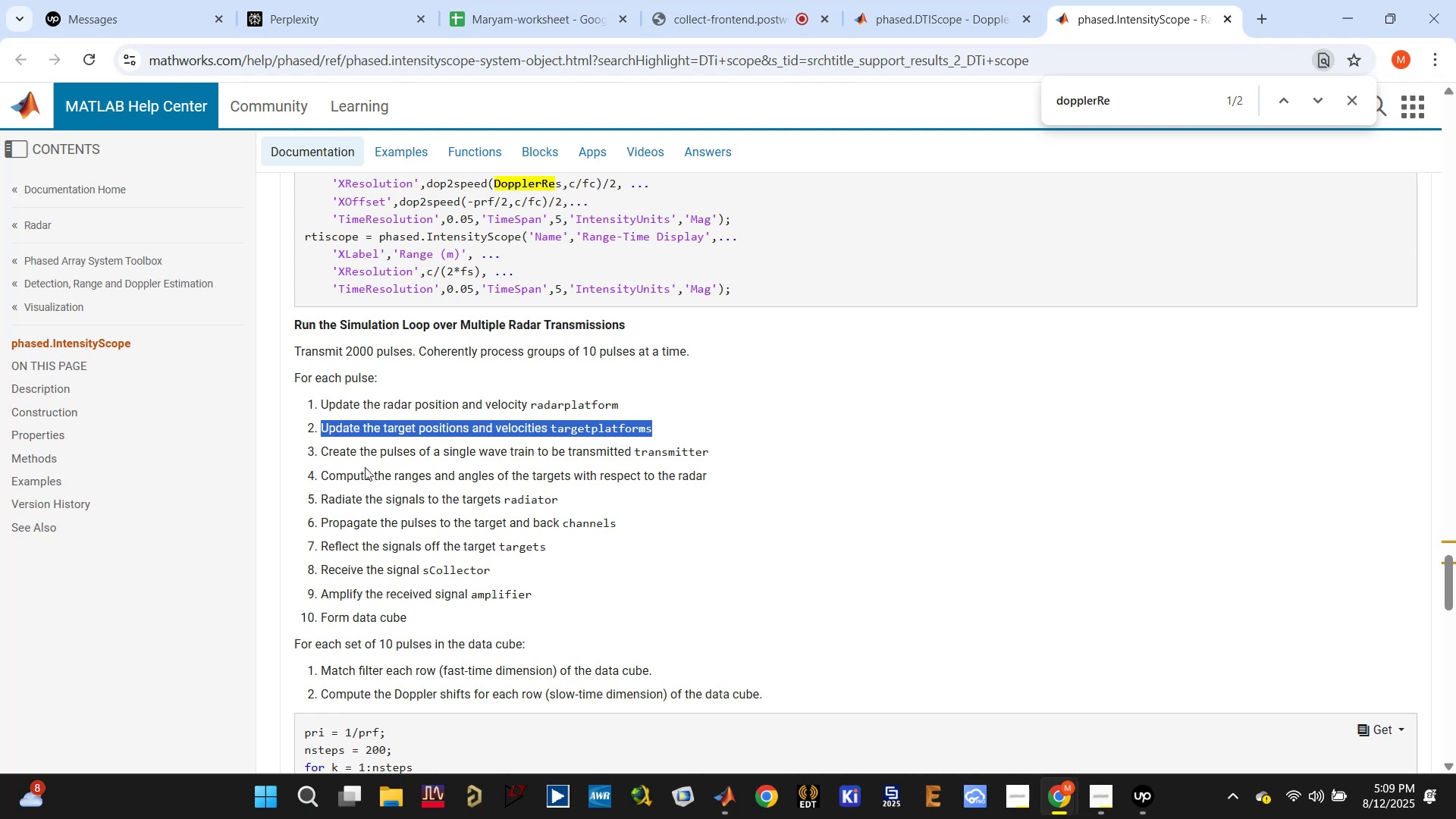 
wait(8.06)
 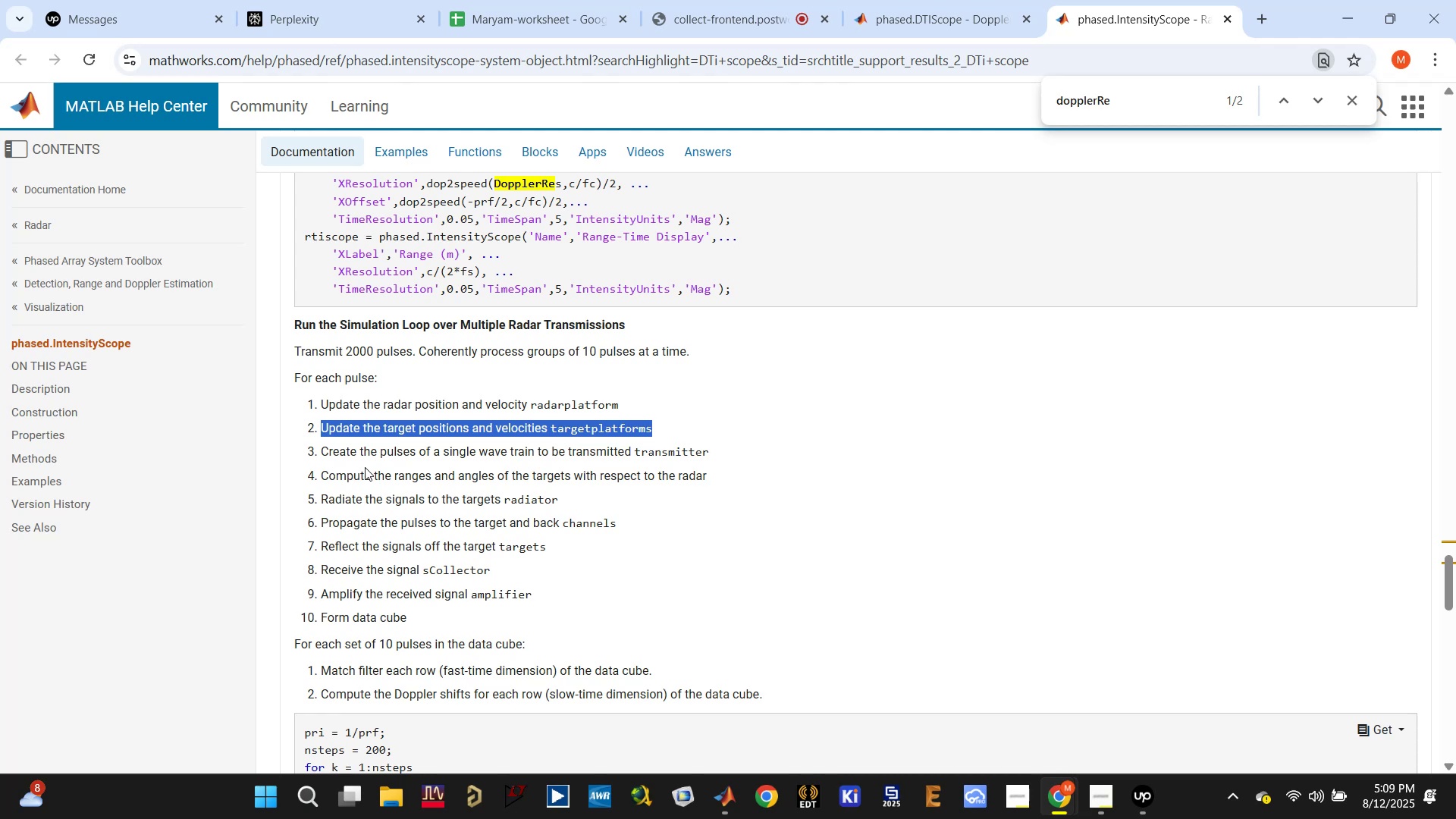 
scroll: coordinate [461, 509], scroll_direction: down, amount: 5.0
 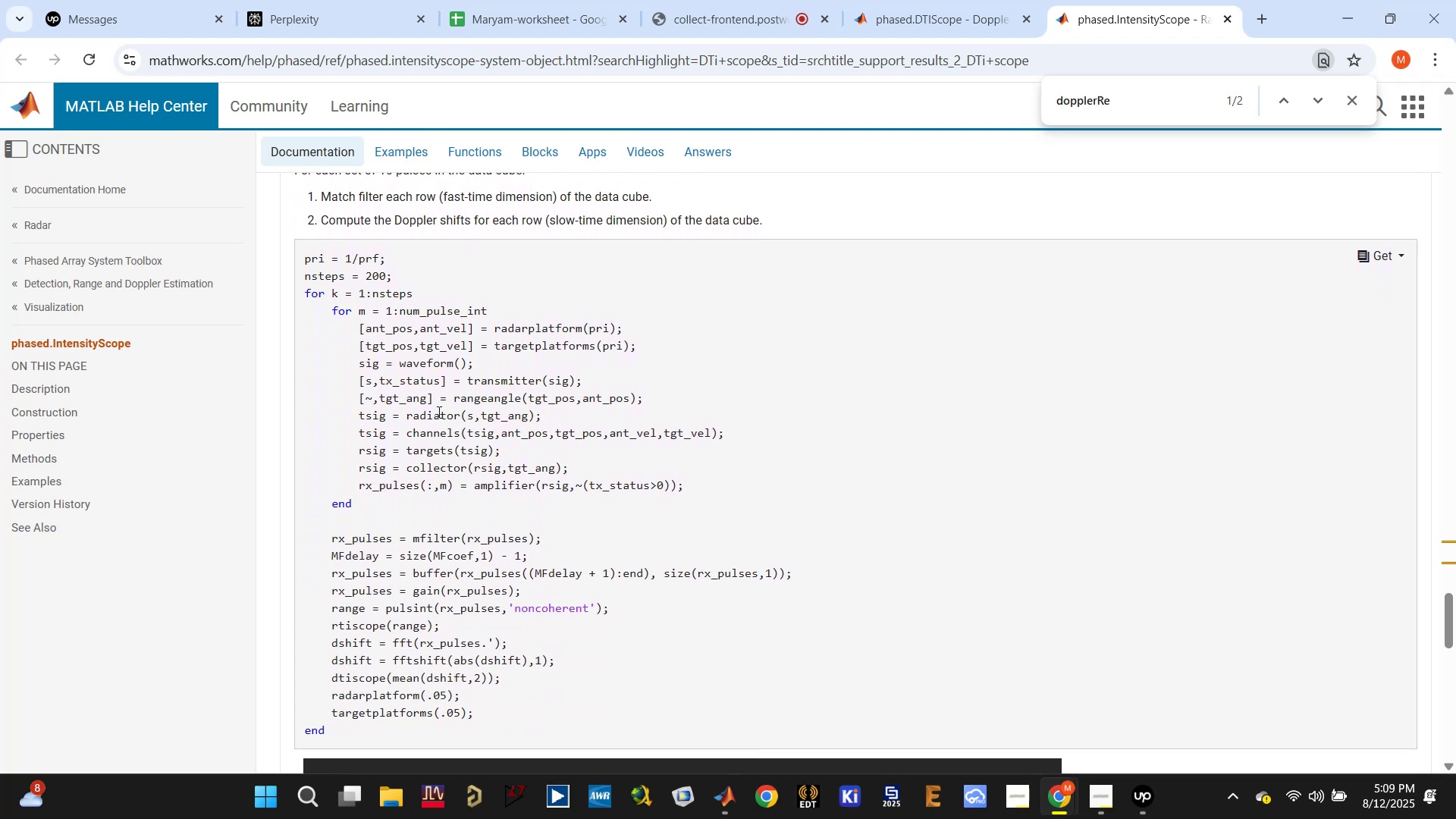 
scroll: coordinate [346, 396], scroll_direction: up, amount: 5.0
 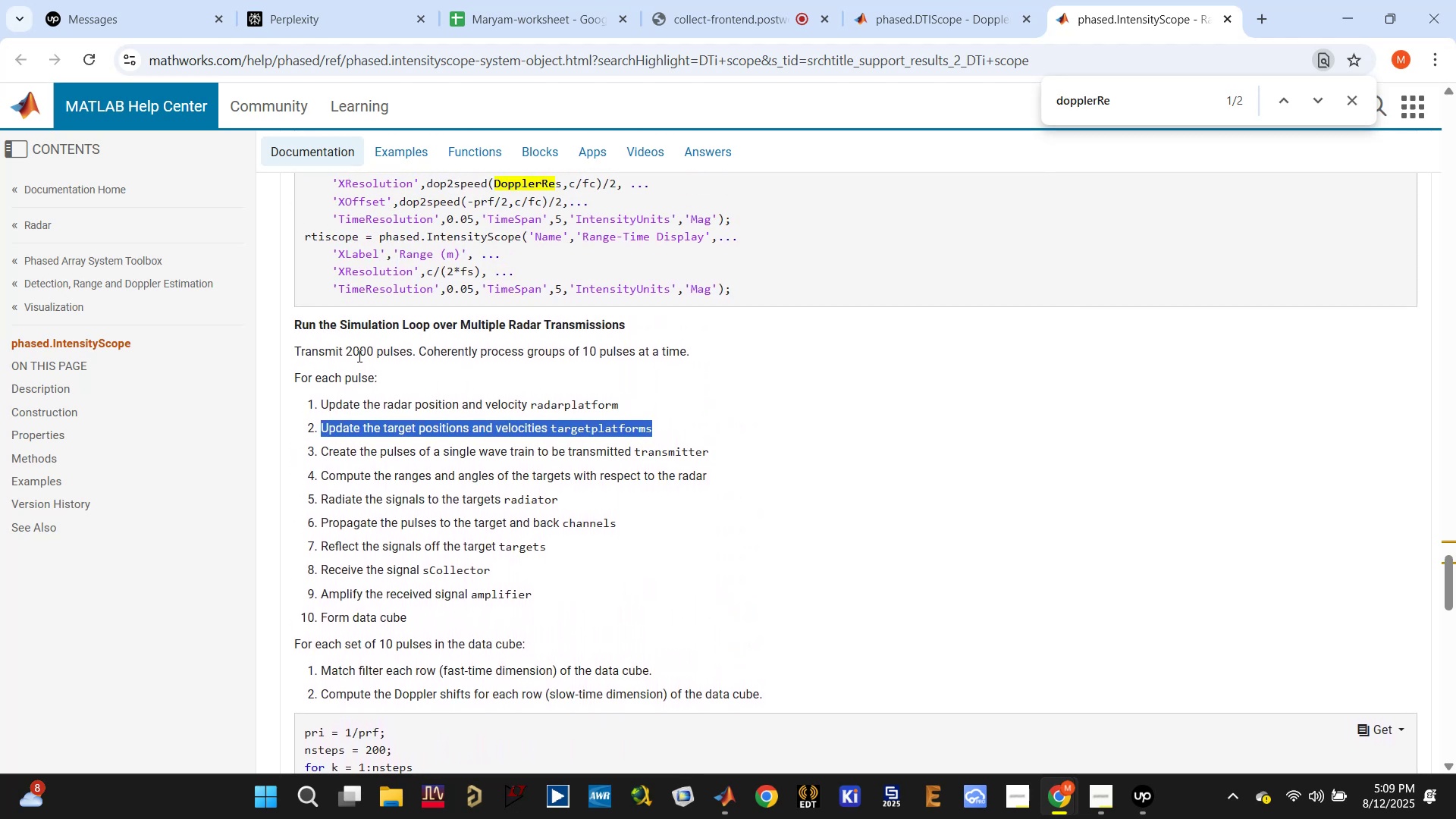 
double_click([357, 352])
 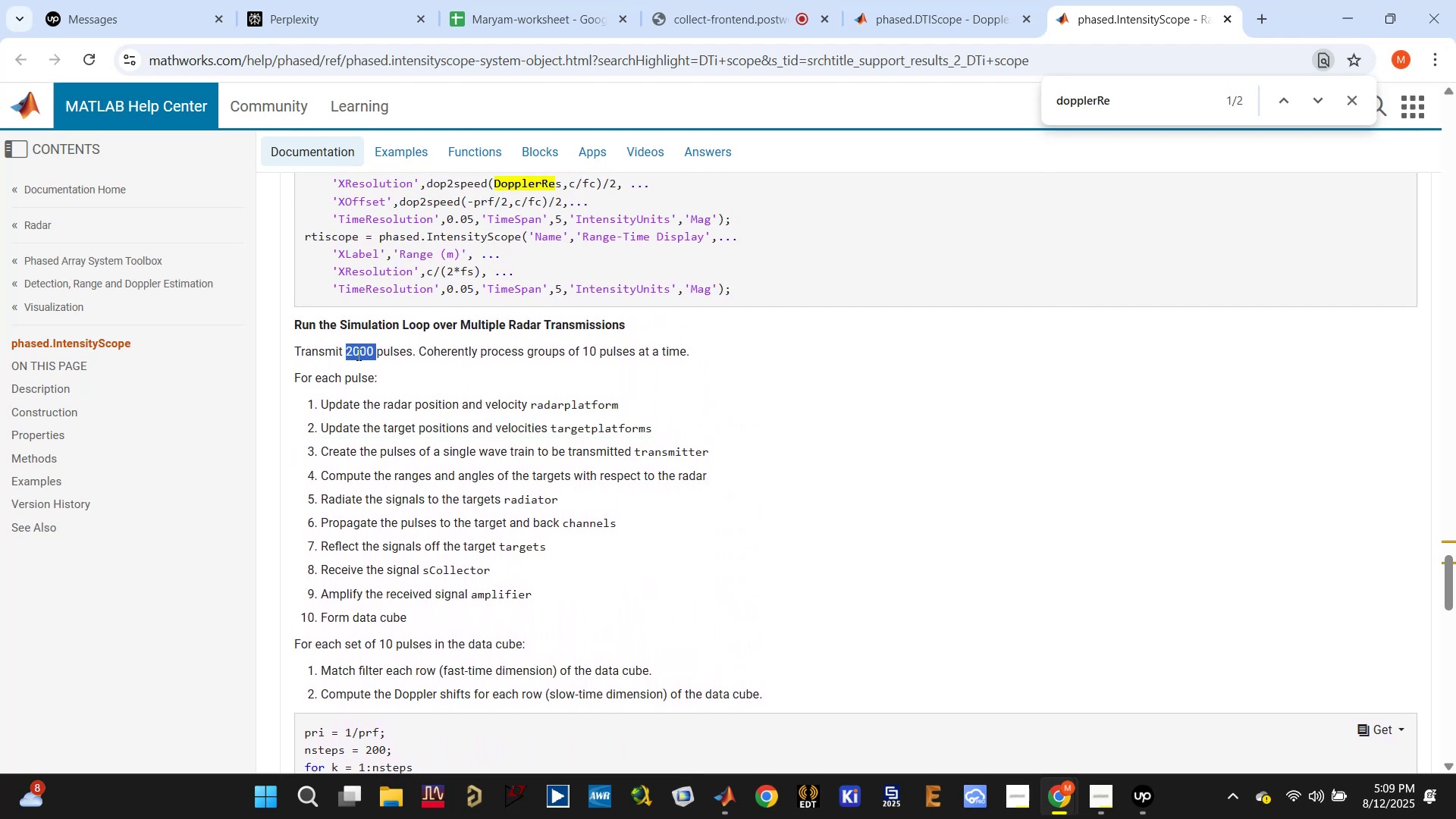 
scroll: coordinate [357, 356], scroll_direction: down, amount: 1.0
 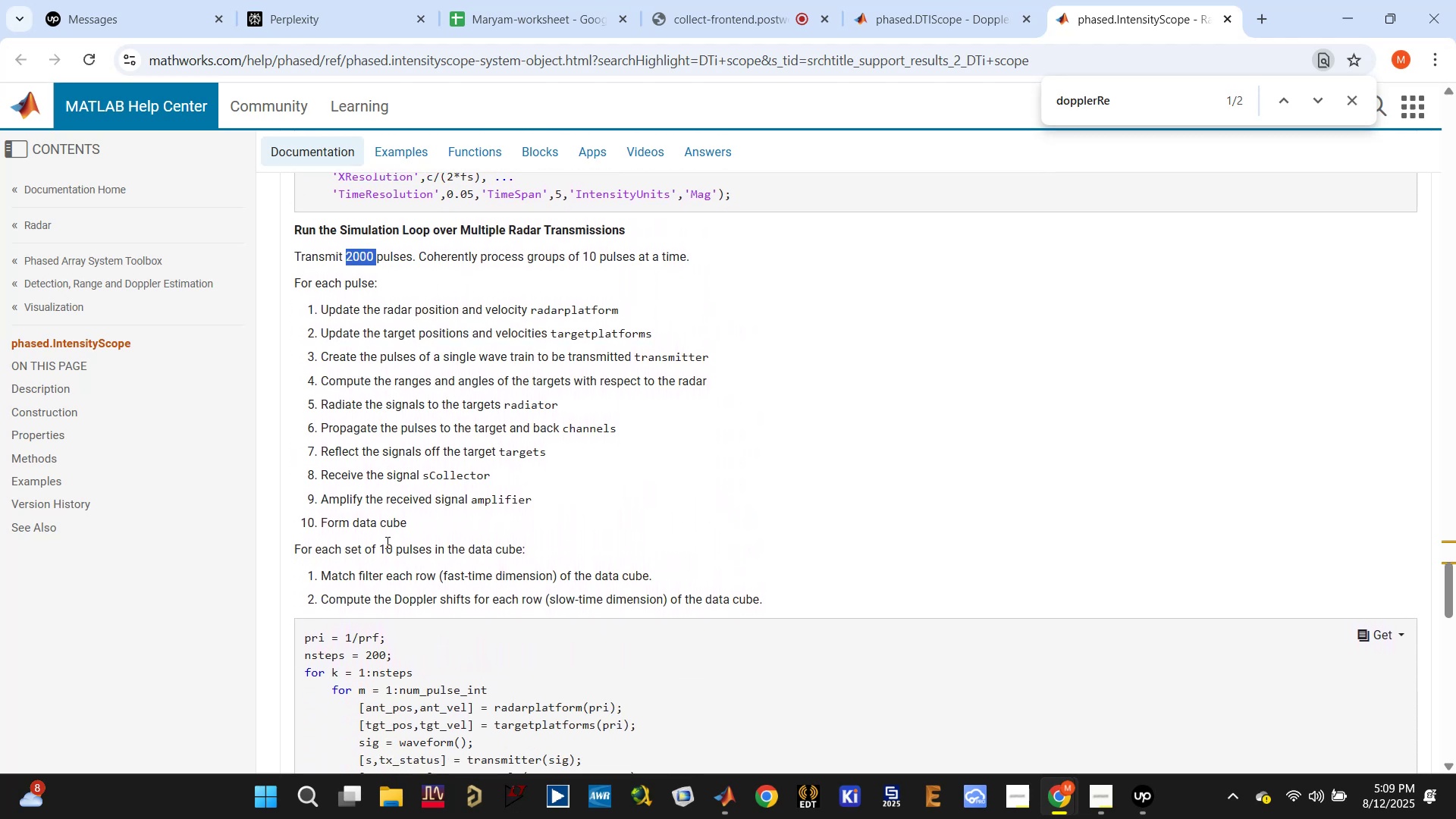 
double_click([388, 544])
 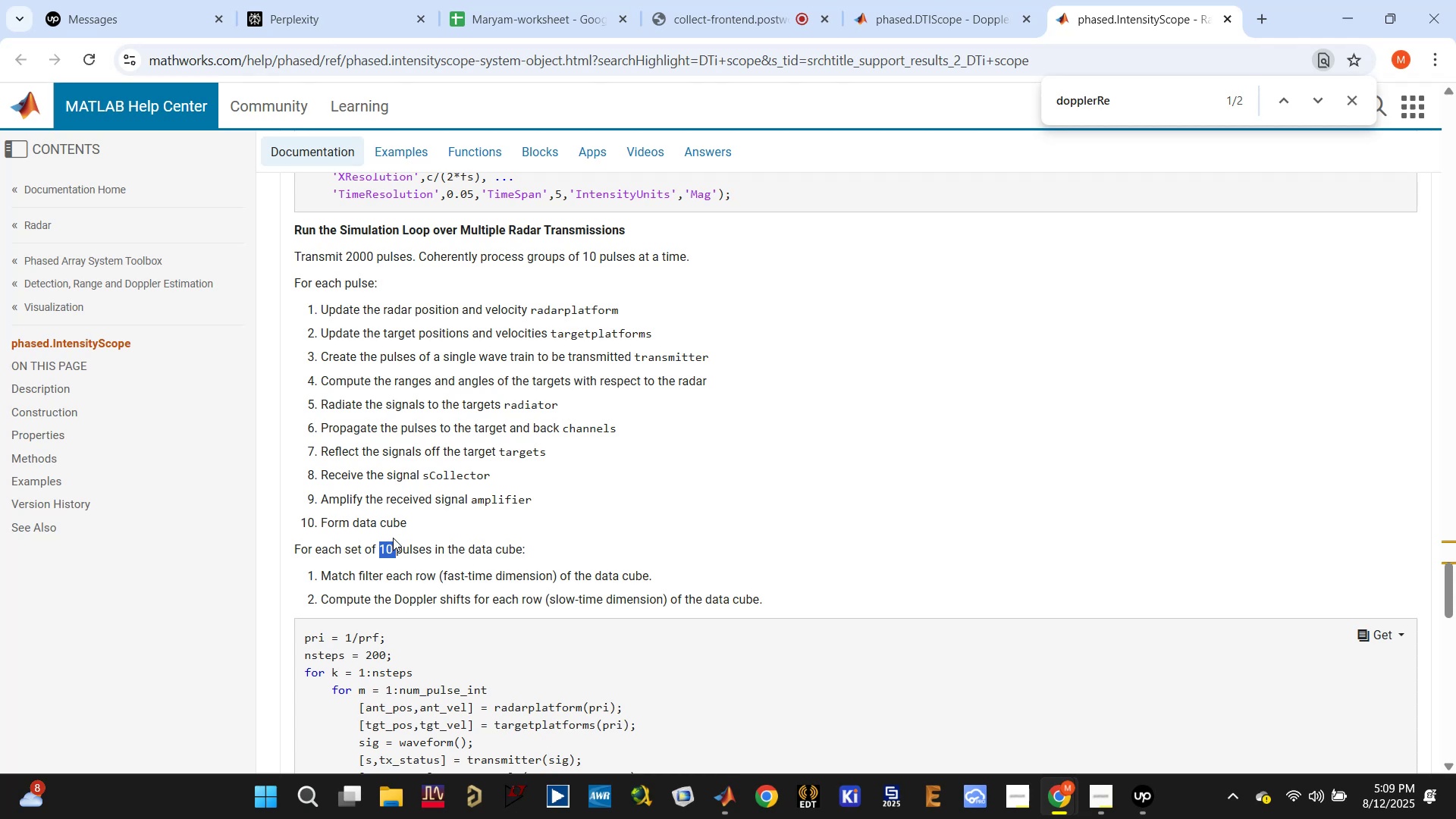 
scroll: coordinate [415, 550], scroll_direction: down, amount: 2.0
 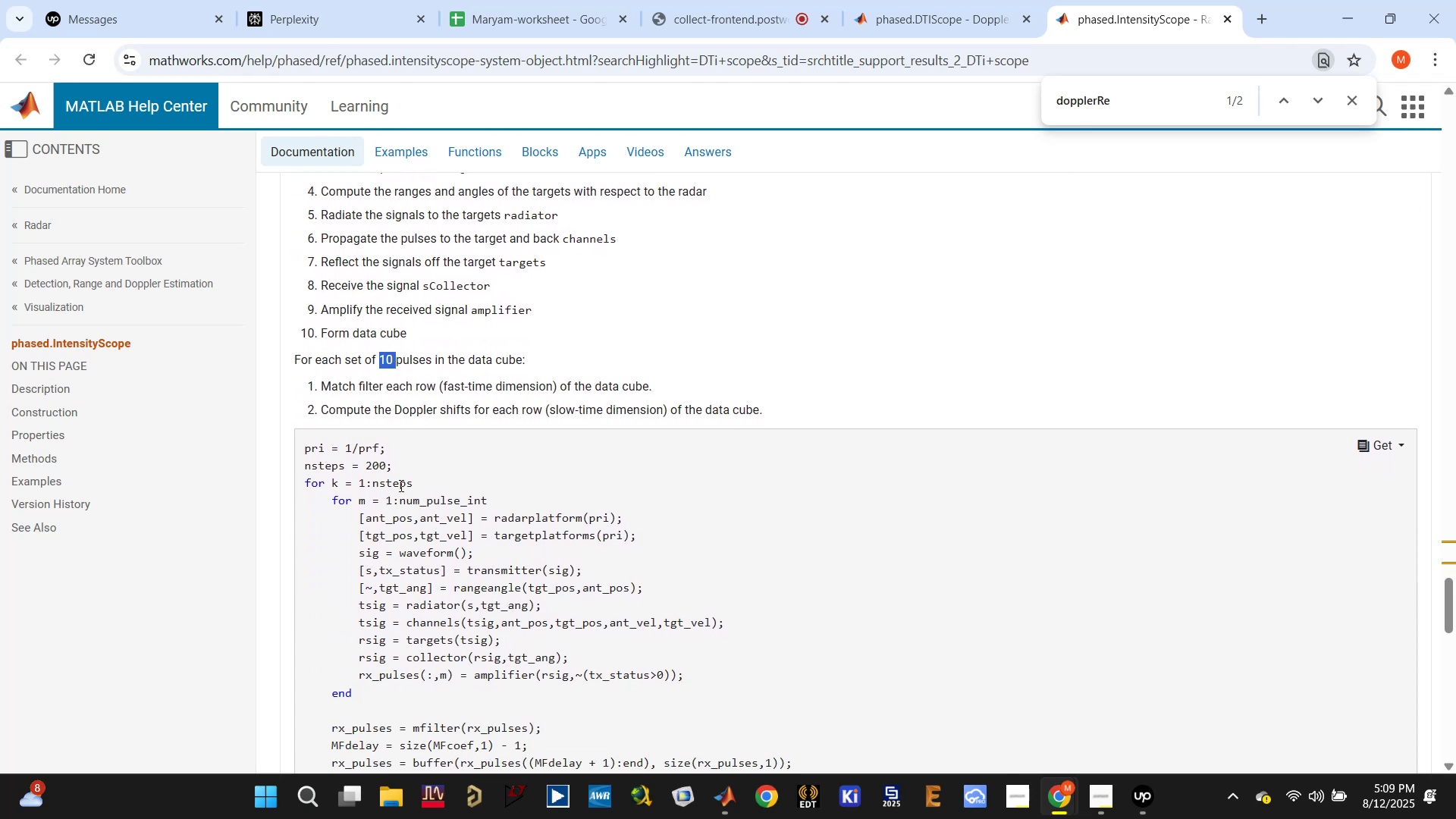 
double_click([400, 483])
 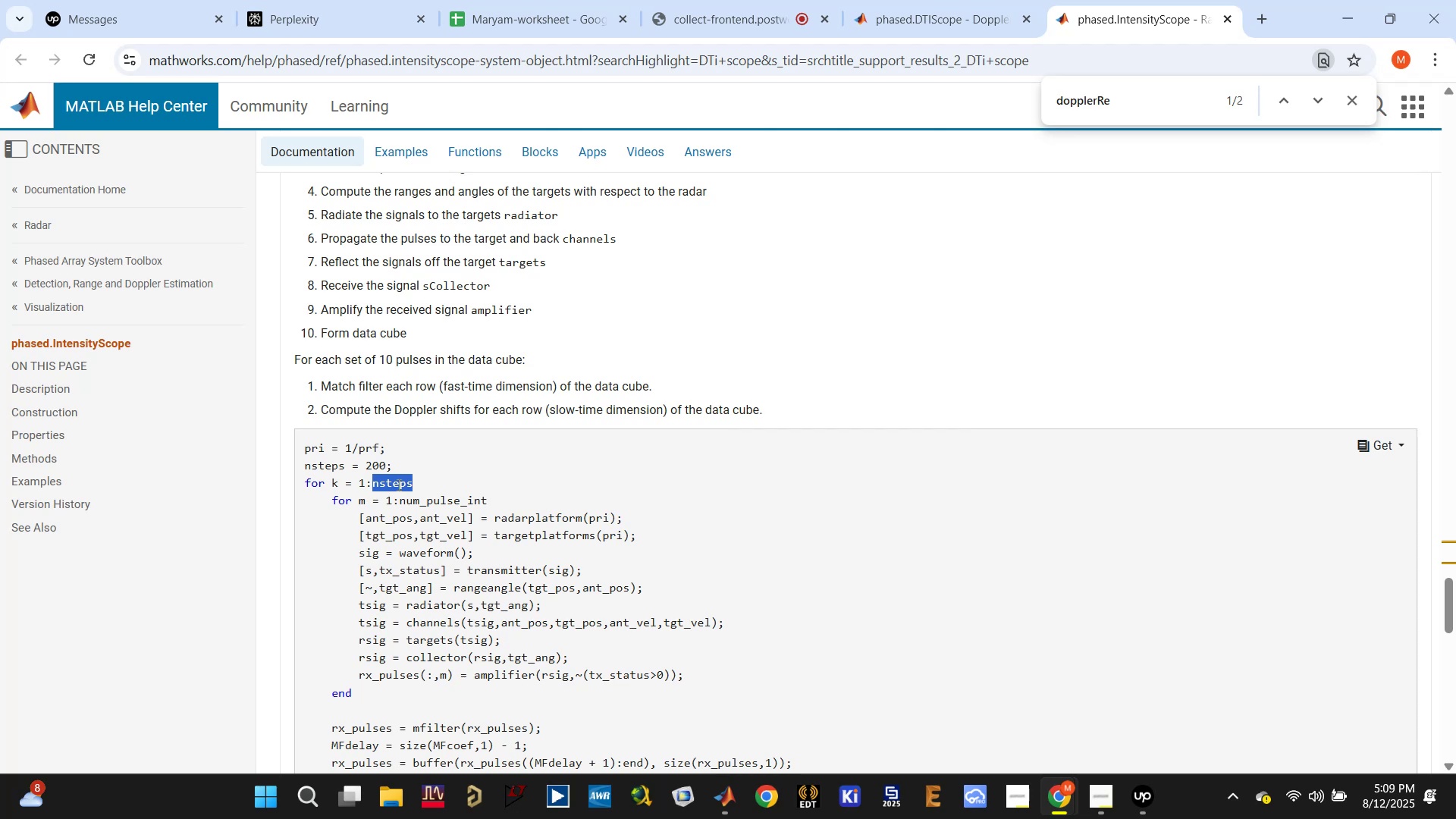 
wait(5.3)
 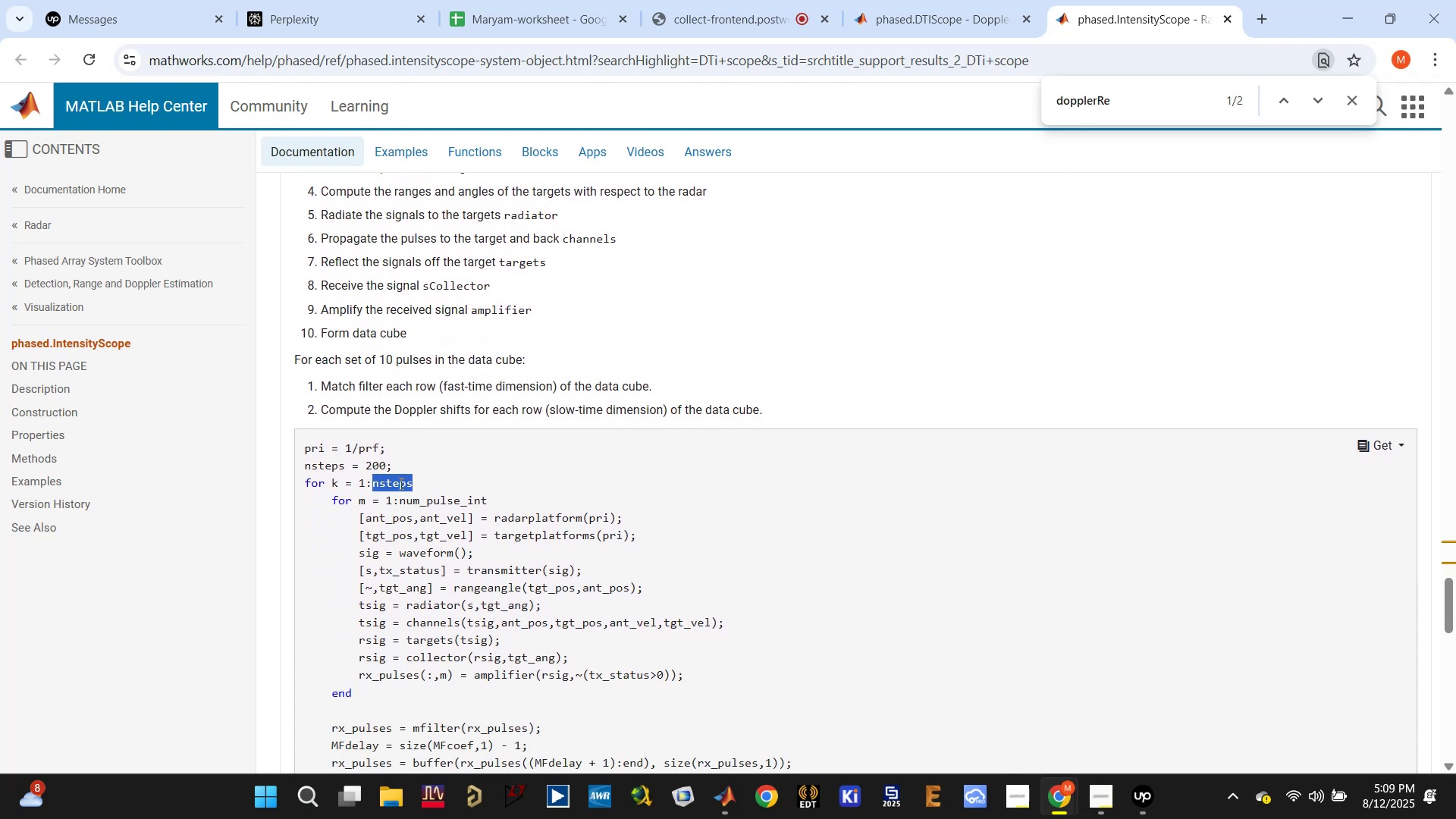 
scroll: coordinate [397, 485], scroll_direction: down, amount: 1.0
 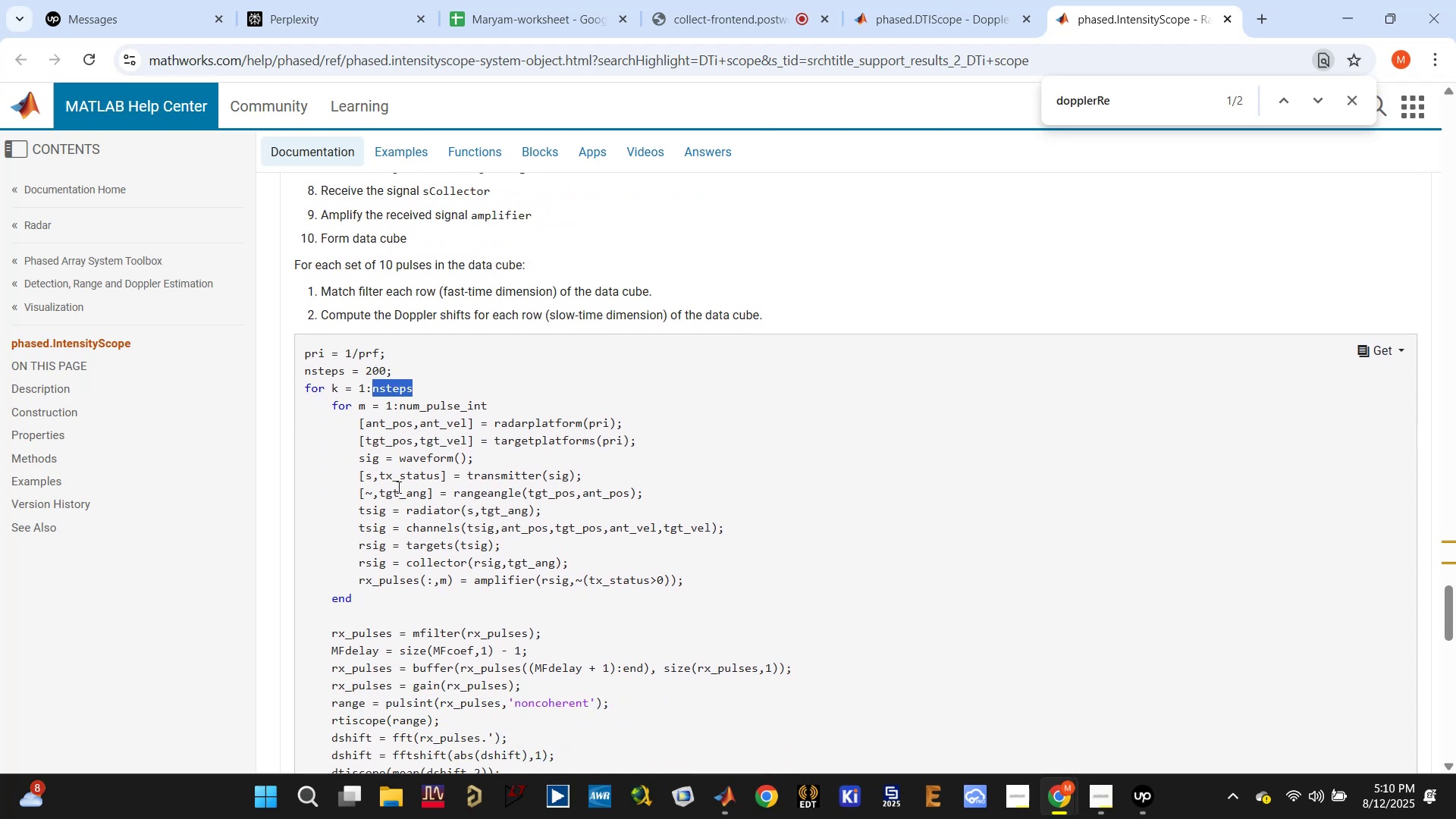 
wait(6.04)
 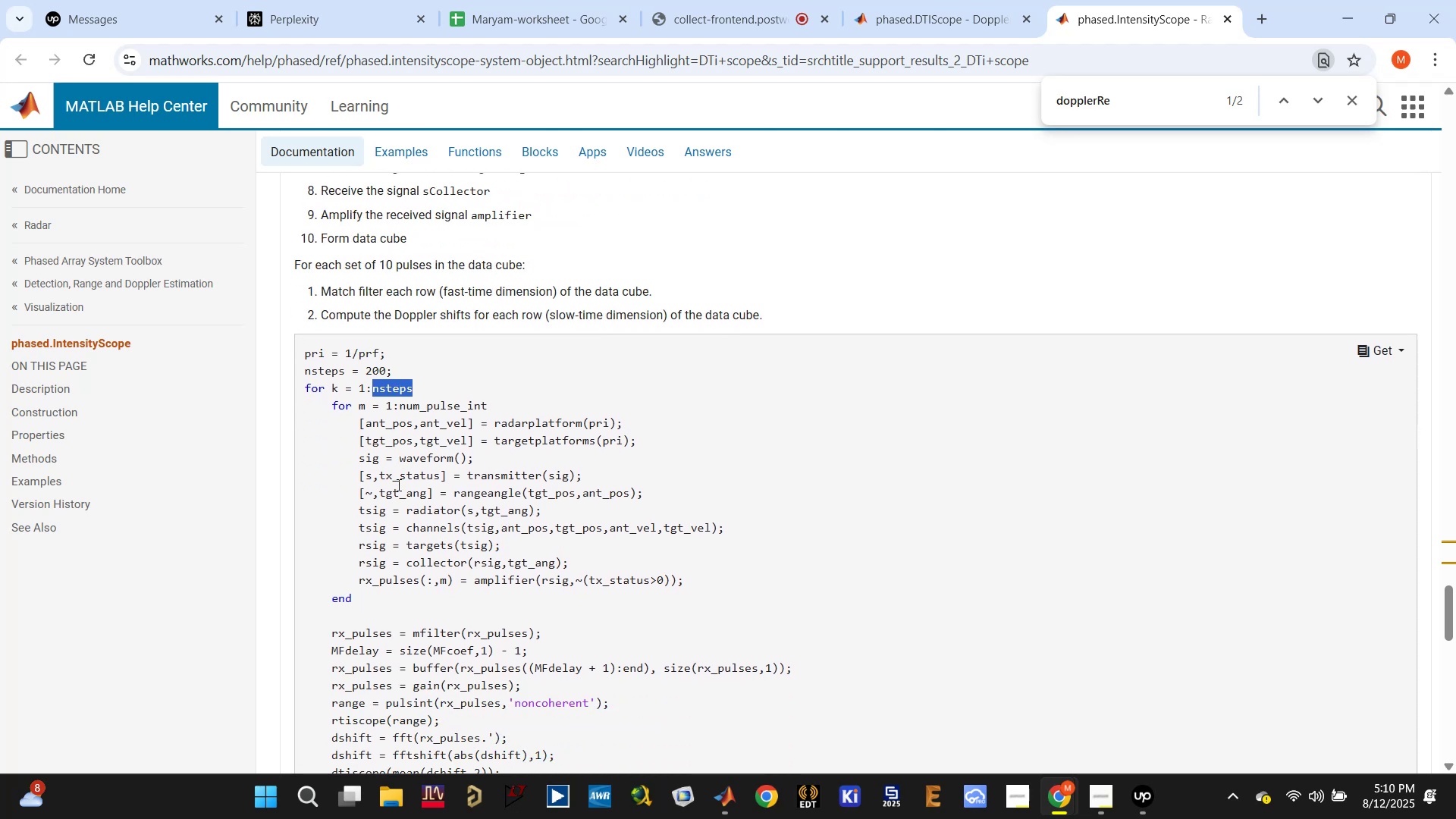 
double_click([428, 409])
 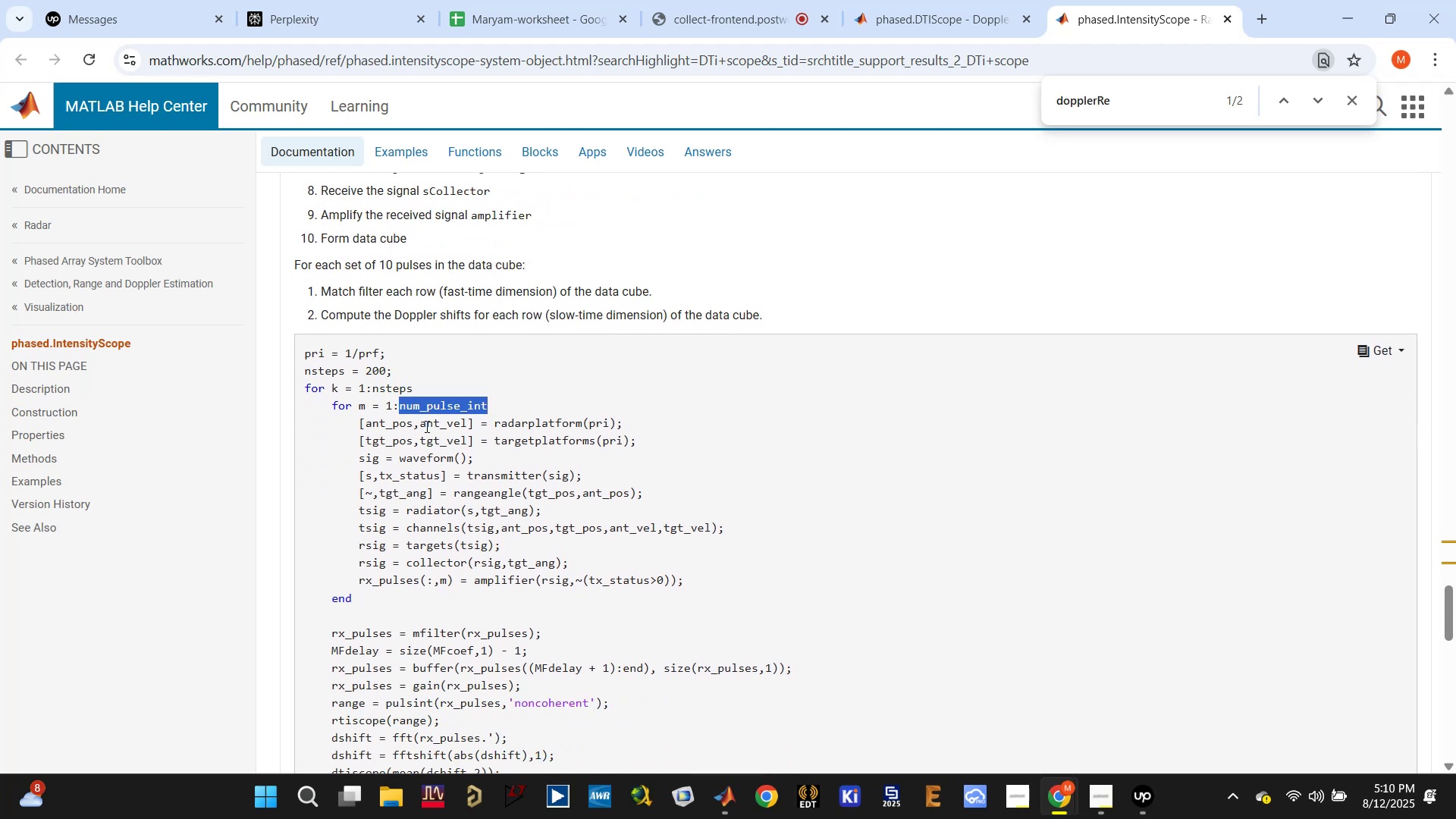 
scroll: coordinate [516, 466], scroll_direction: down, amount: 12.0
 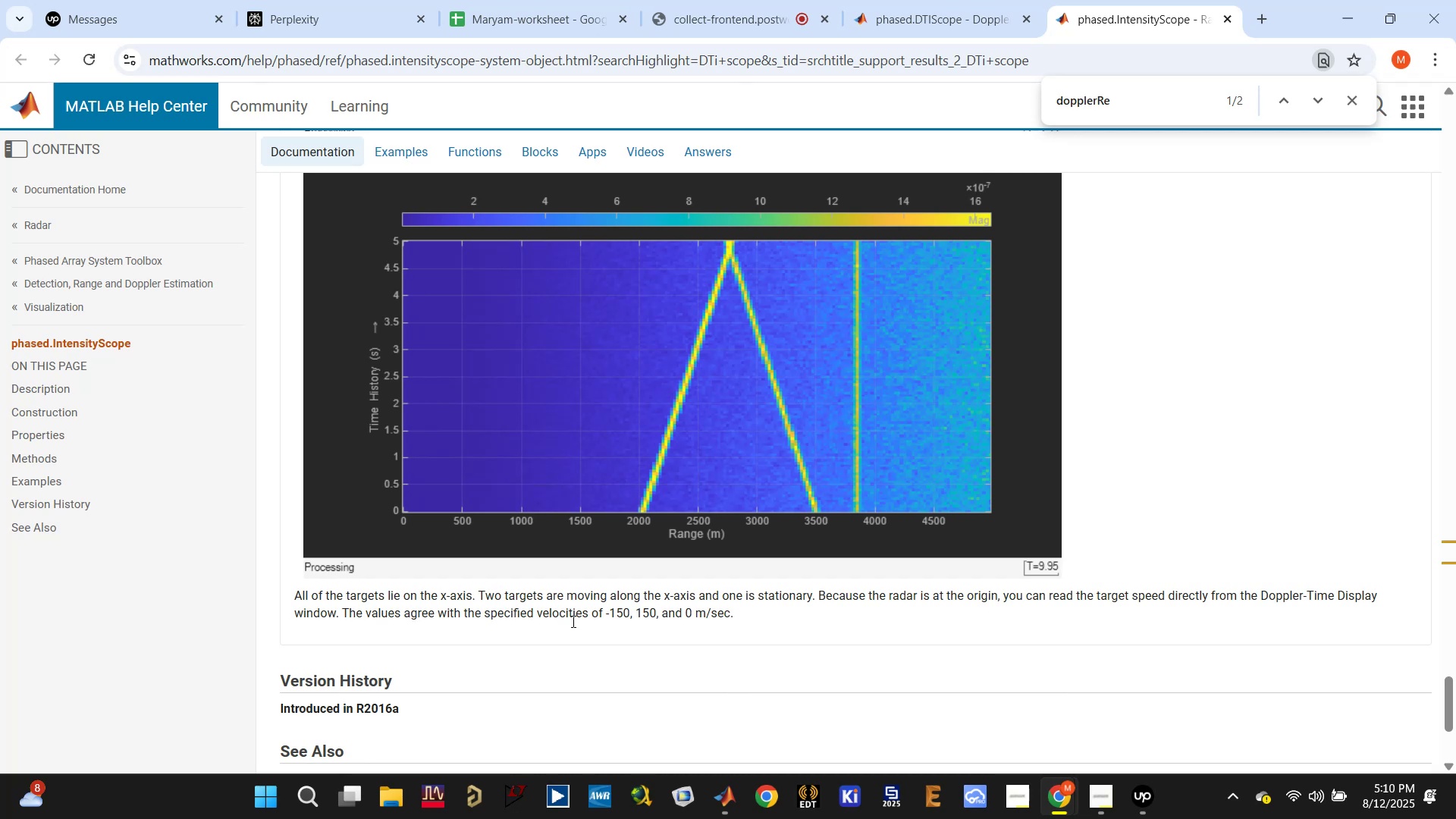 
wait(8.72)
 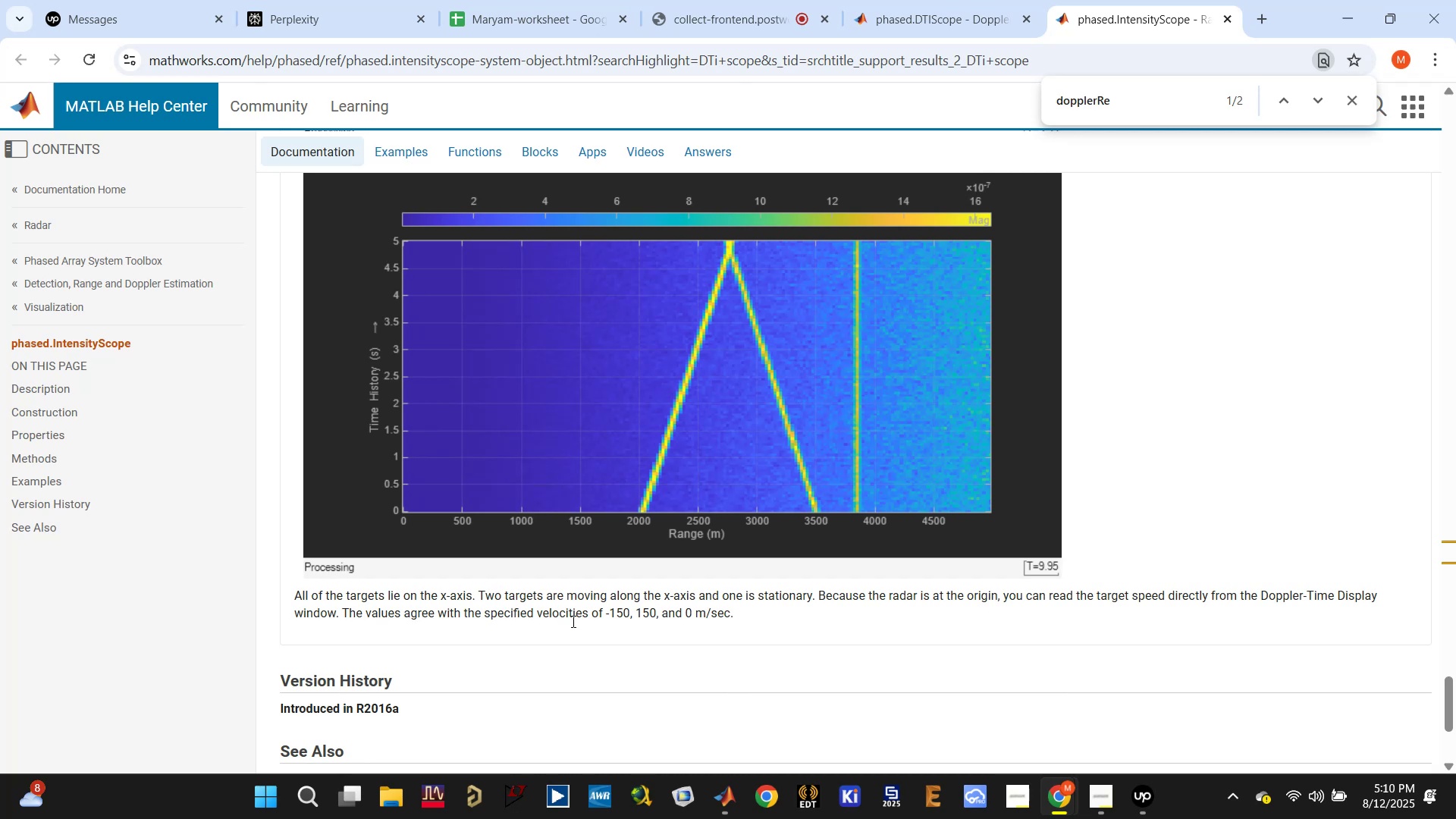 
left_click_drag(start_coordinate=[748, 616], to_coordinate=[337, 615])
 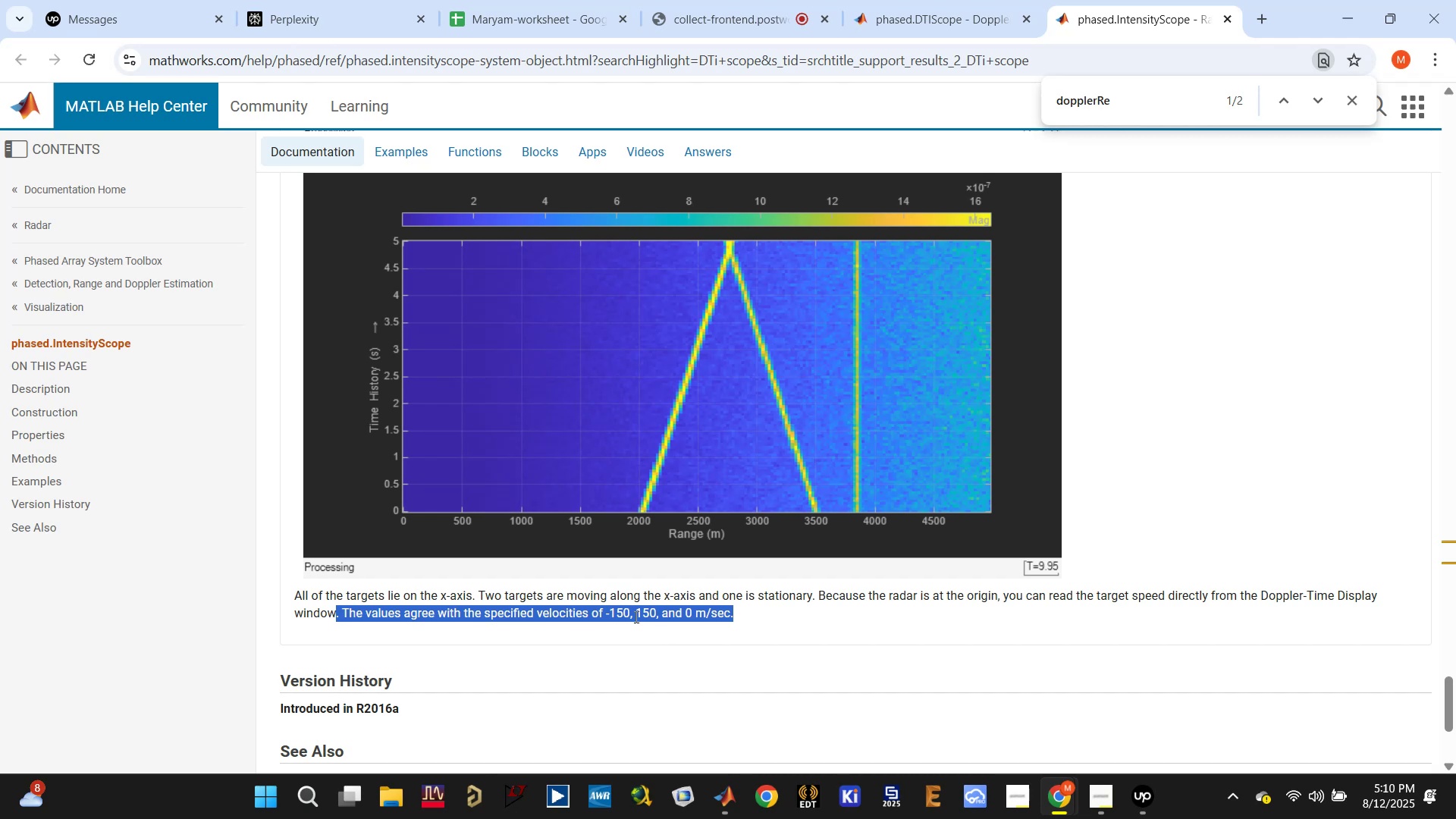 
scroll: coordinate [649, 606], scroll_direction: up, amount: 17.0
 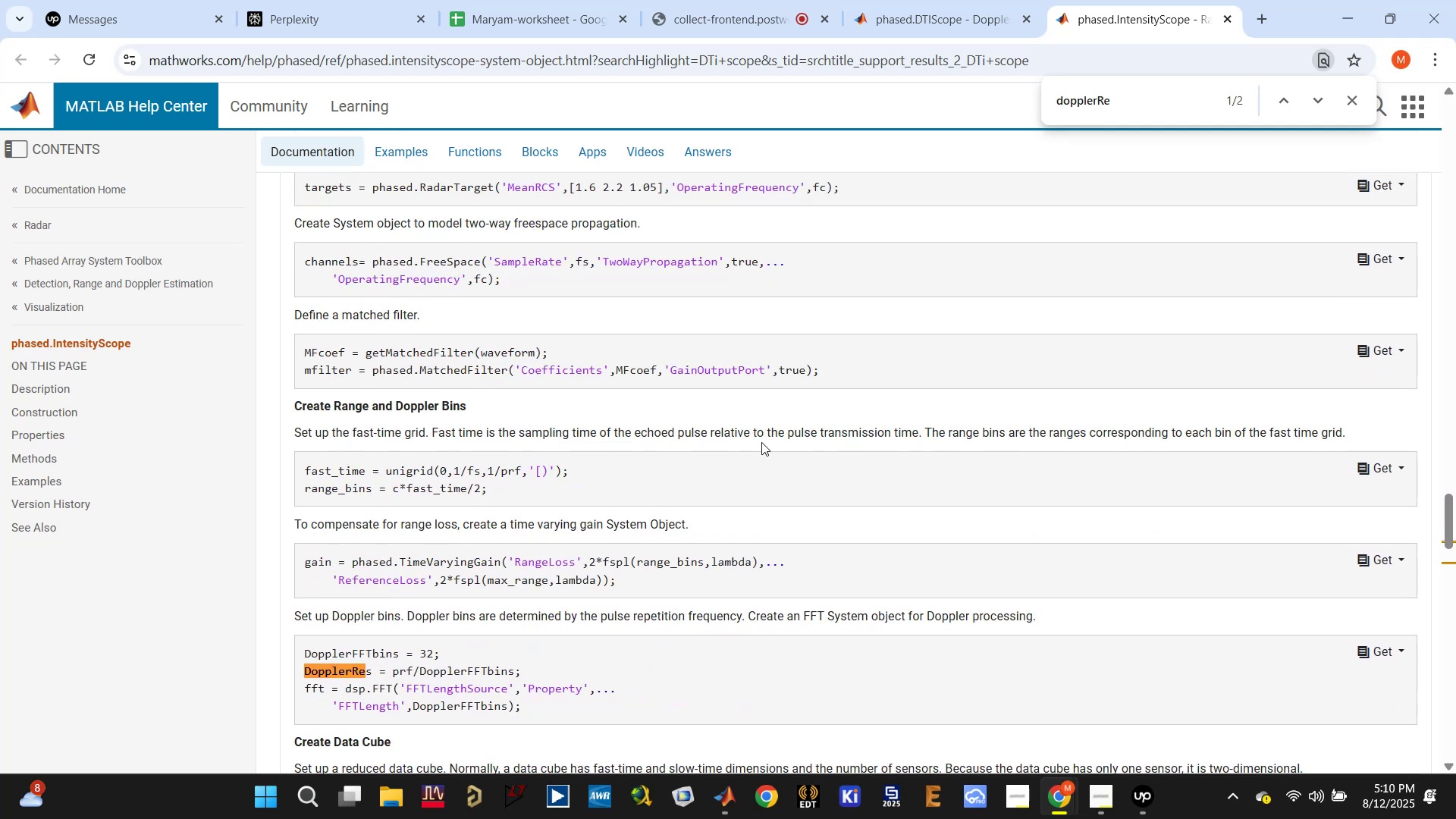 
scroll: coordinate [816, 328], scroll_direction: up, amount: 3.0
 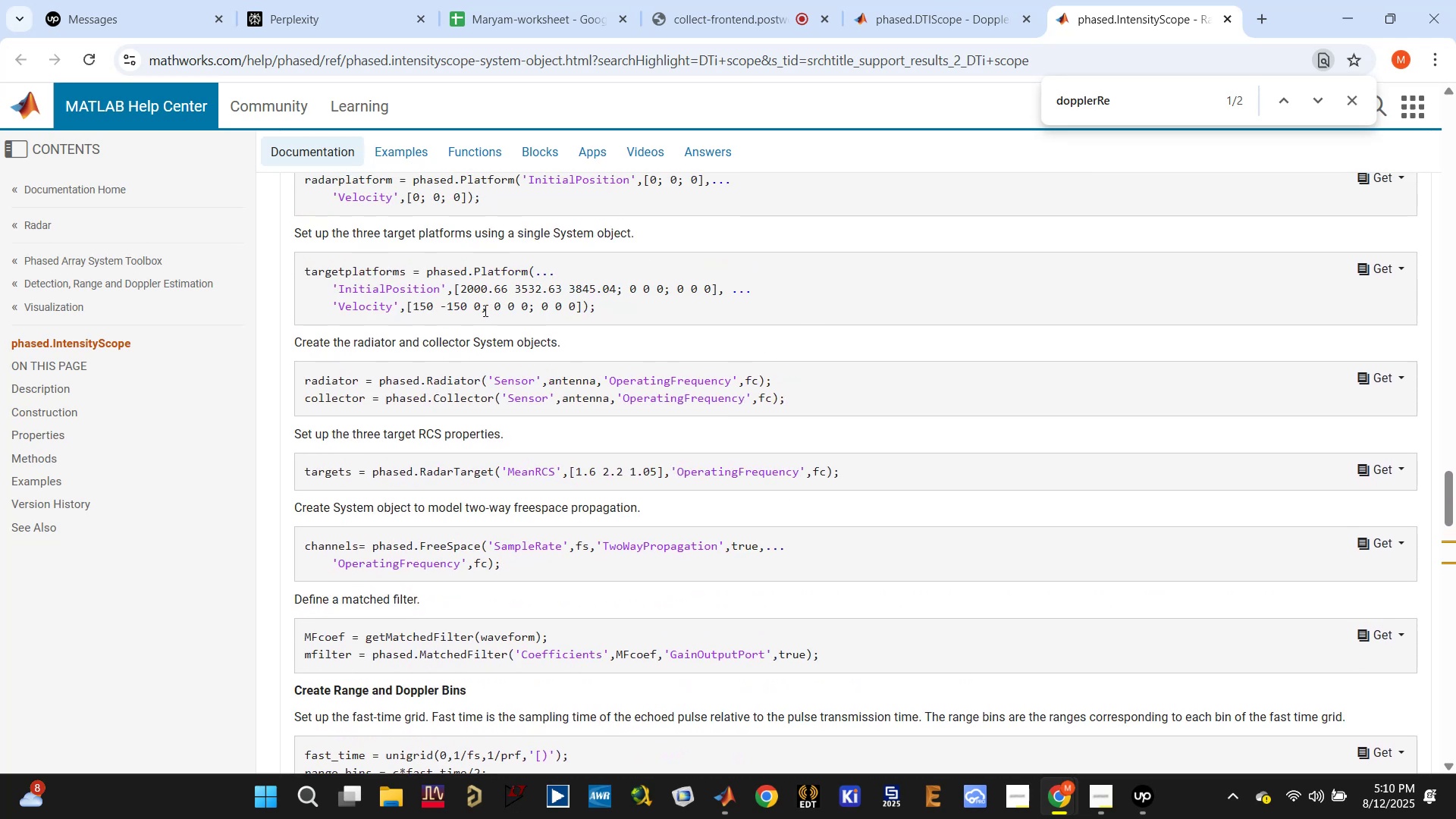 
double_click([462, 304])
 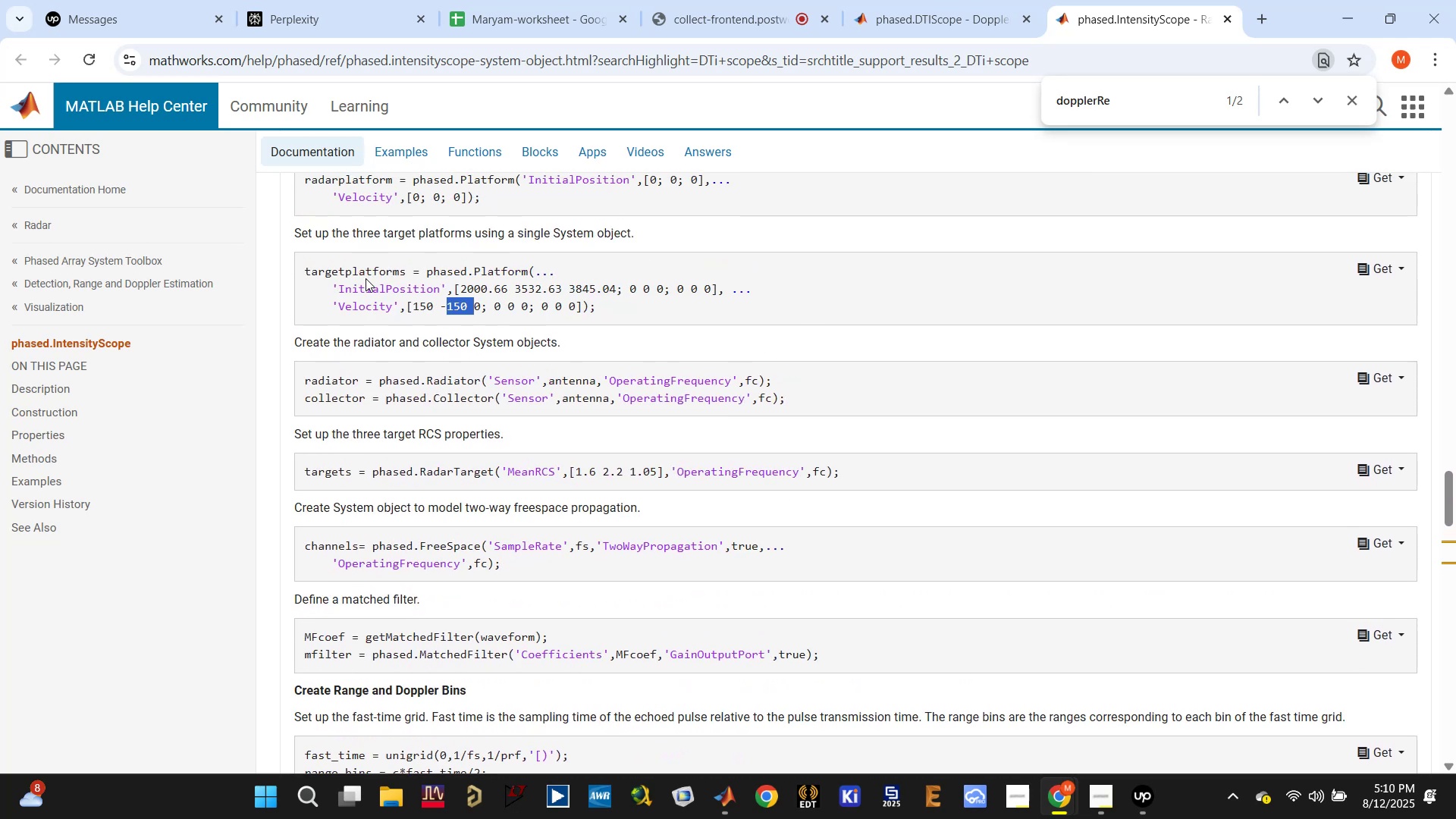 
double_click([366, 274])
 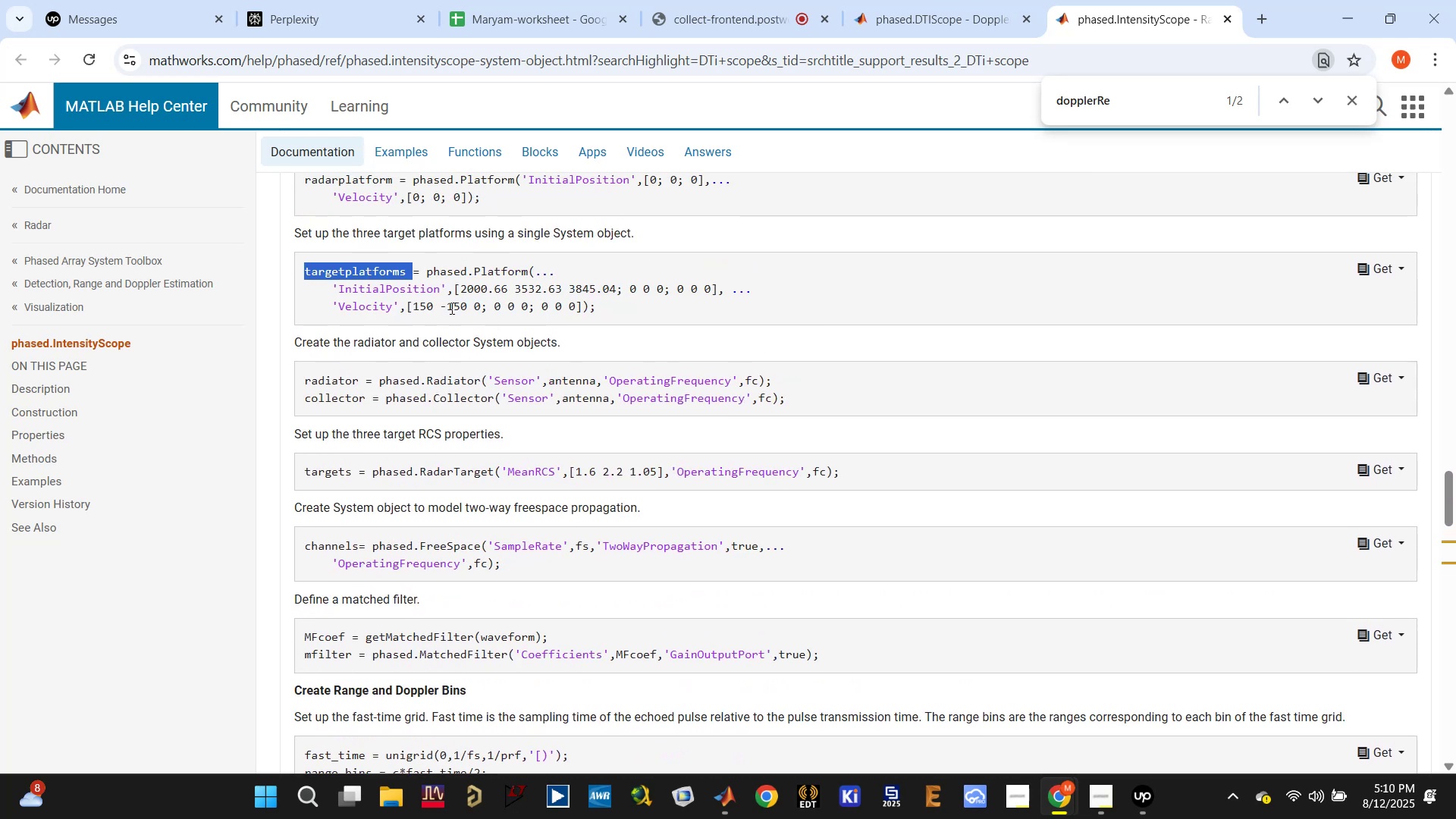 
double_click([450, 308])
 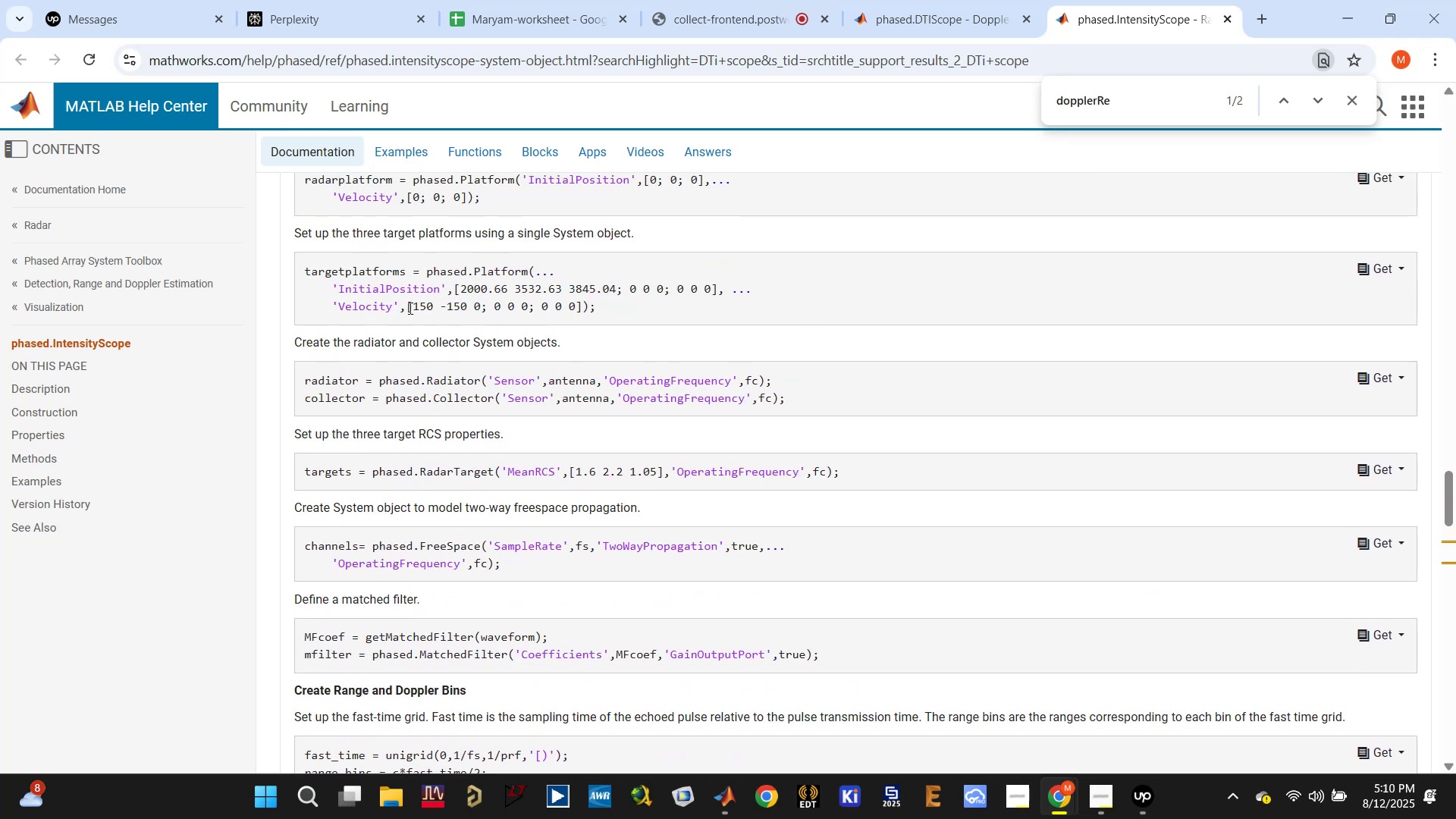 
triple_click([409, 308])
 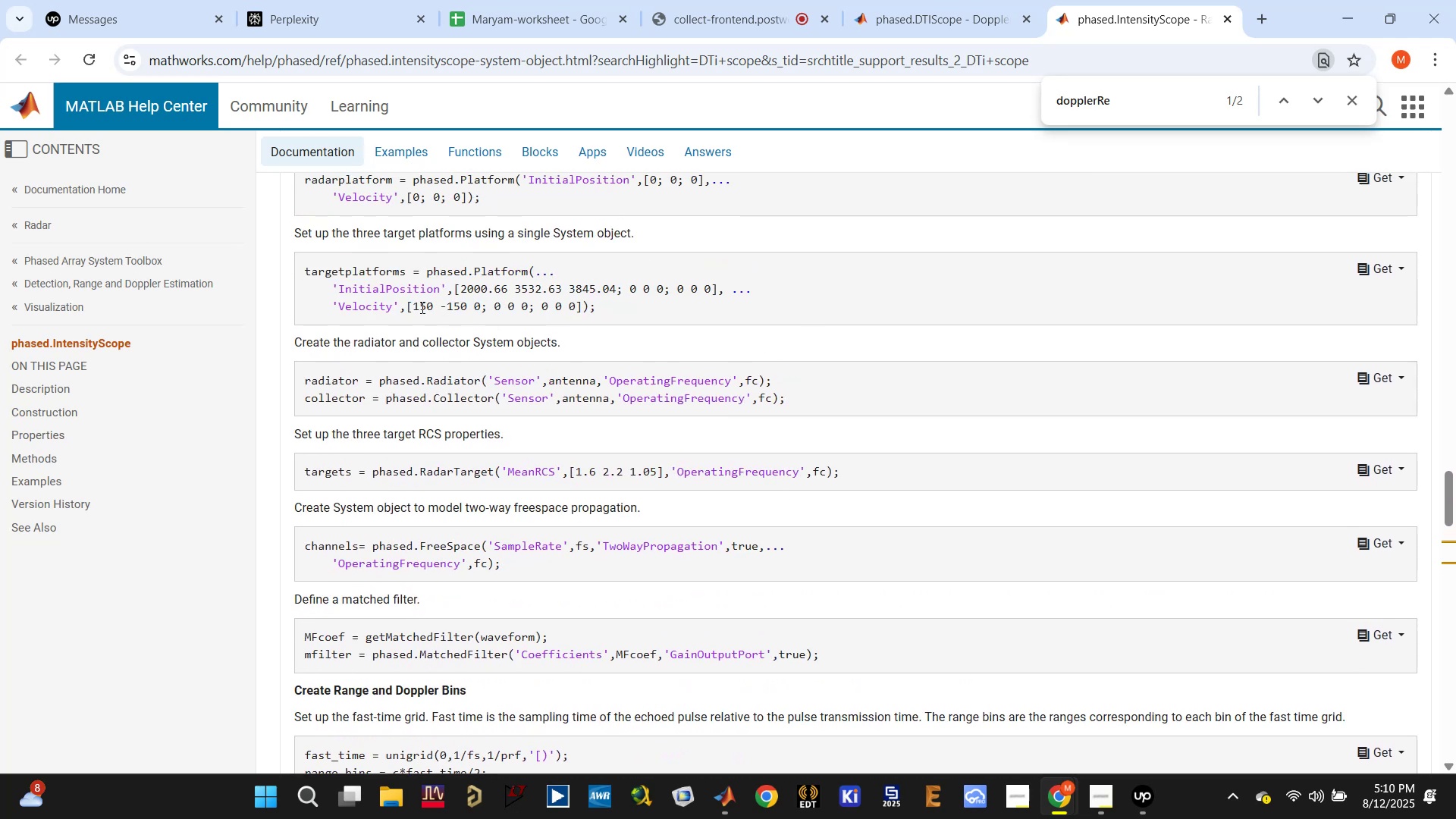 
triple_click([421, 306])
 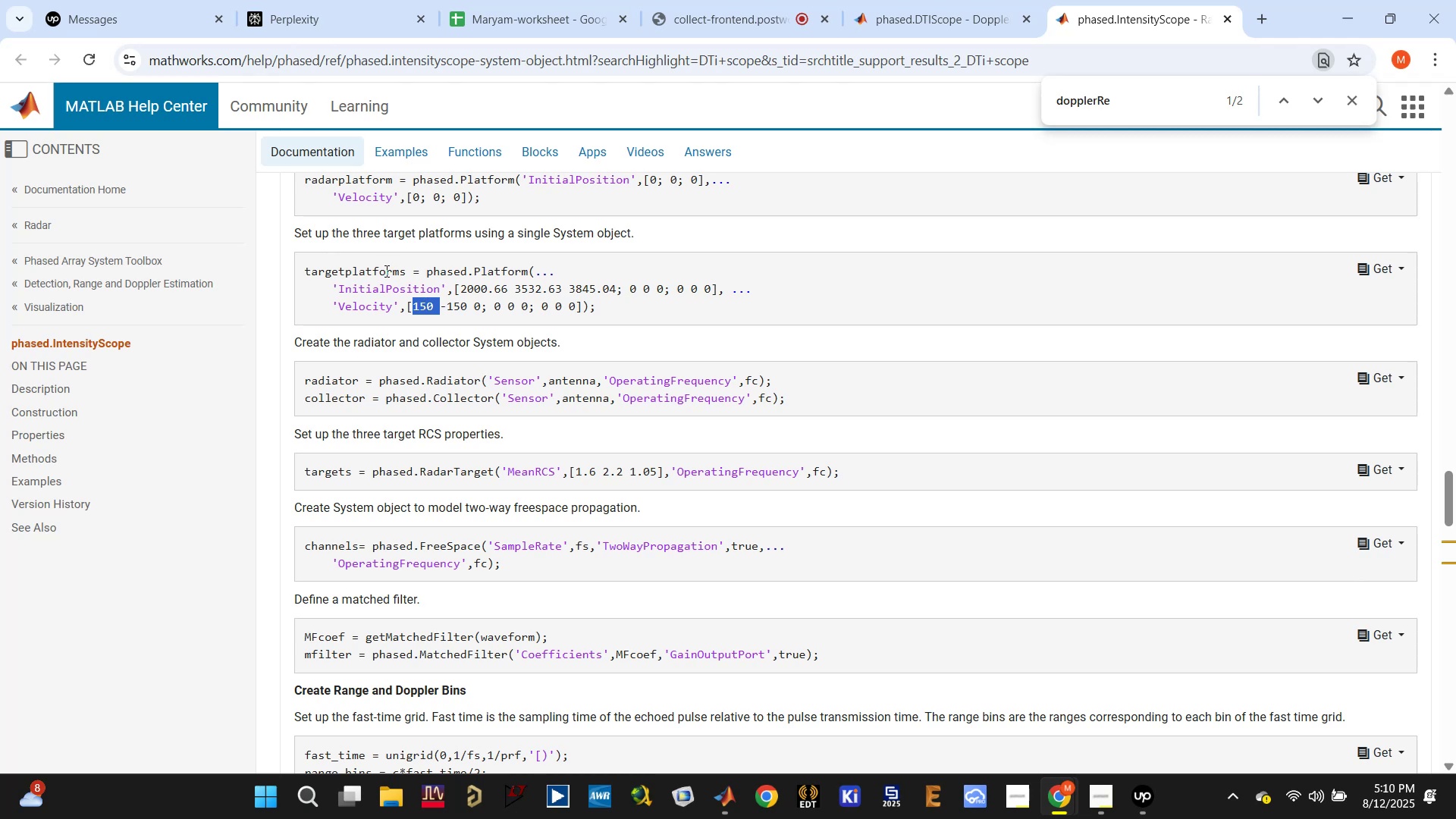 
double_click([385, 270])
 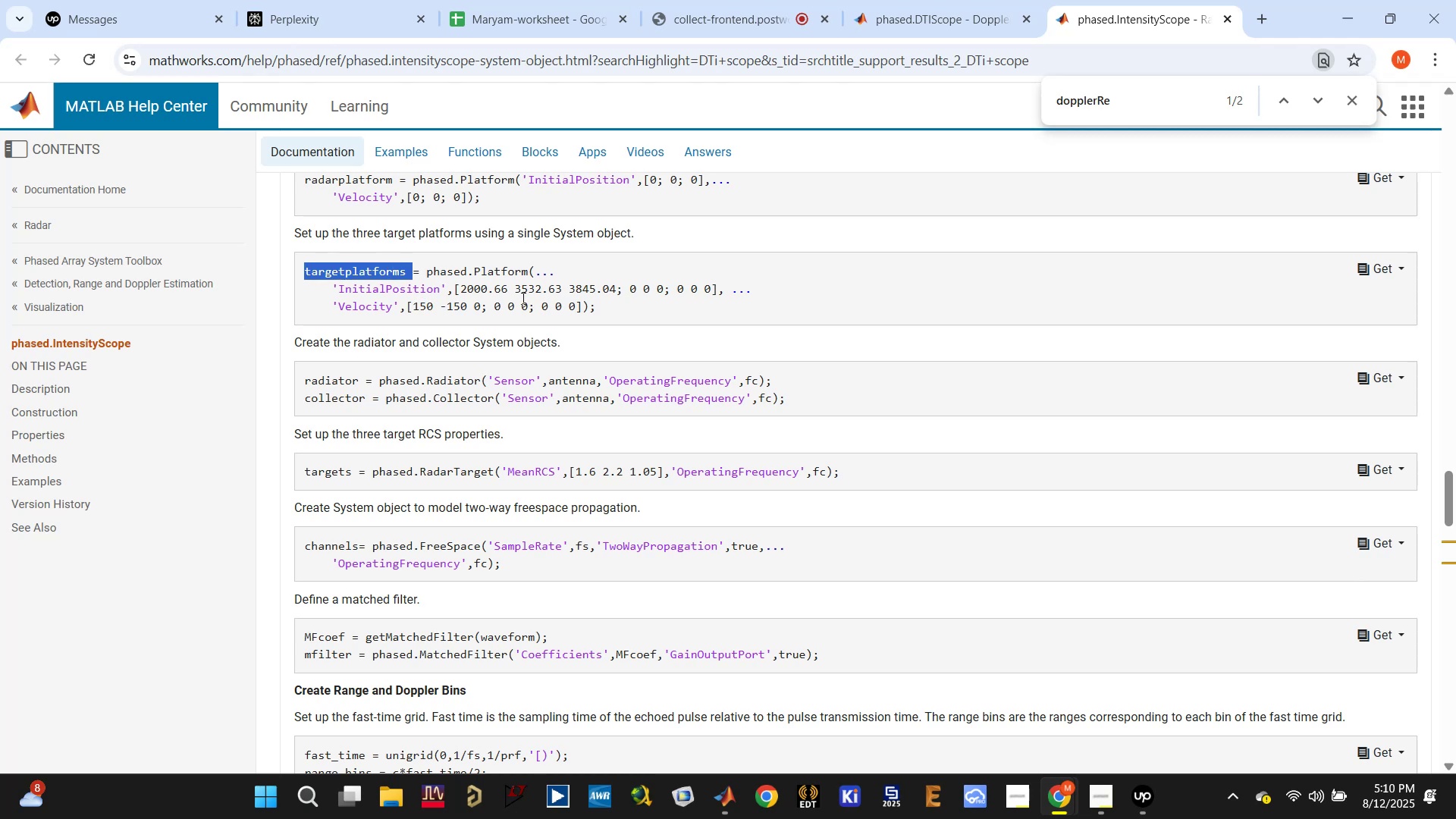 
double_click([470, 284])
 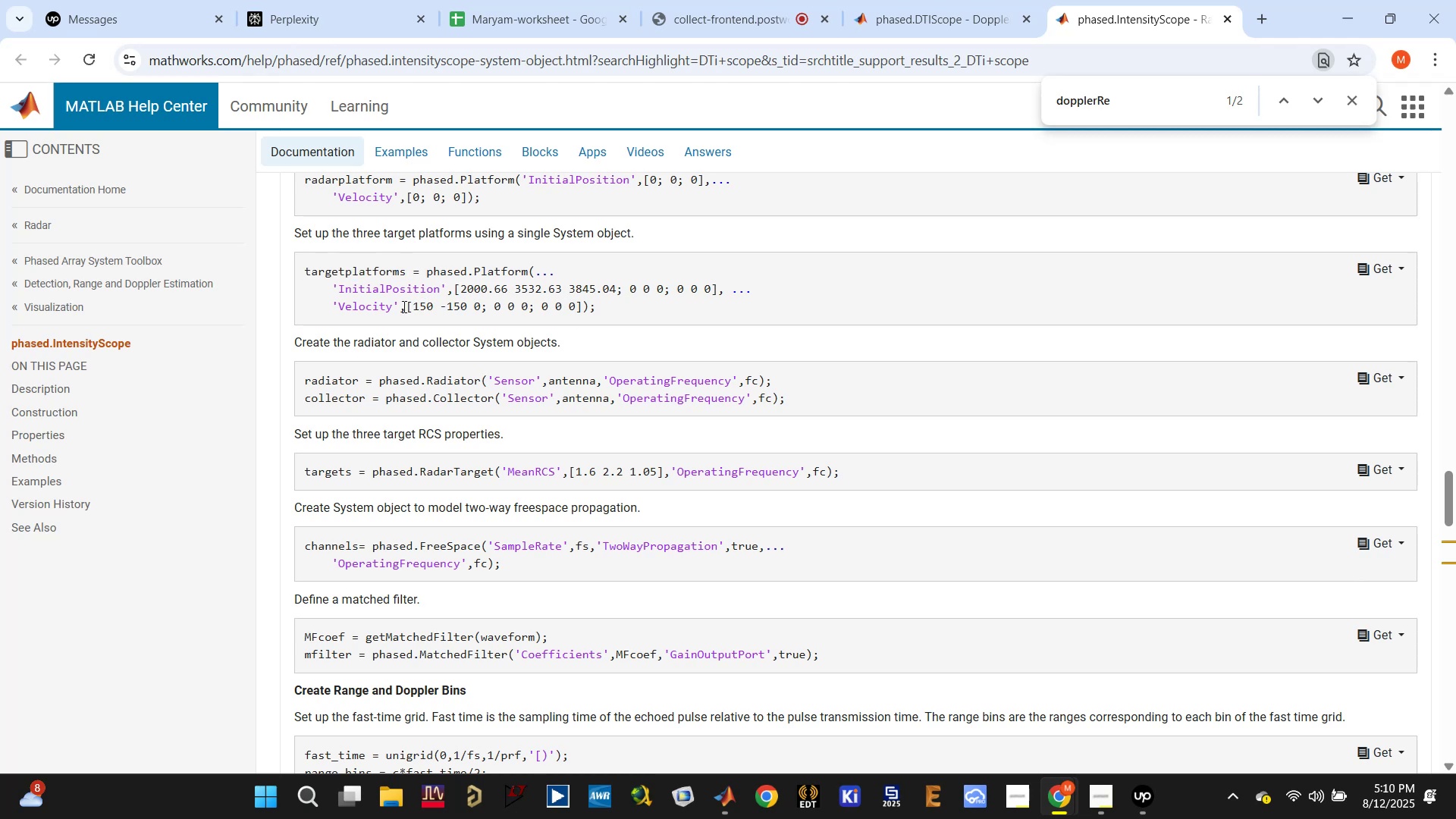 
left_click([430, 308])
 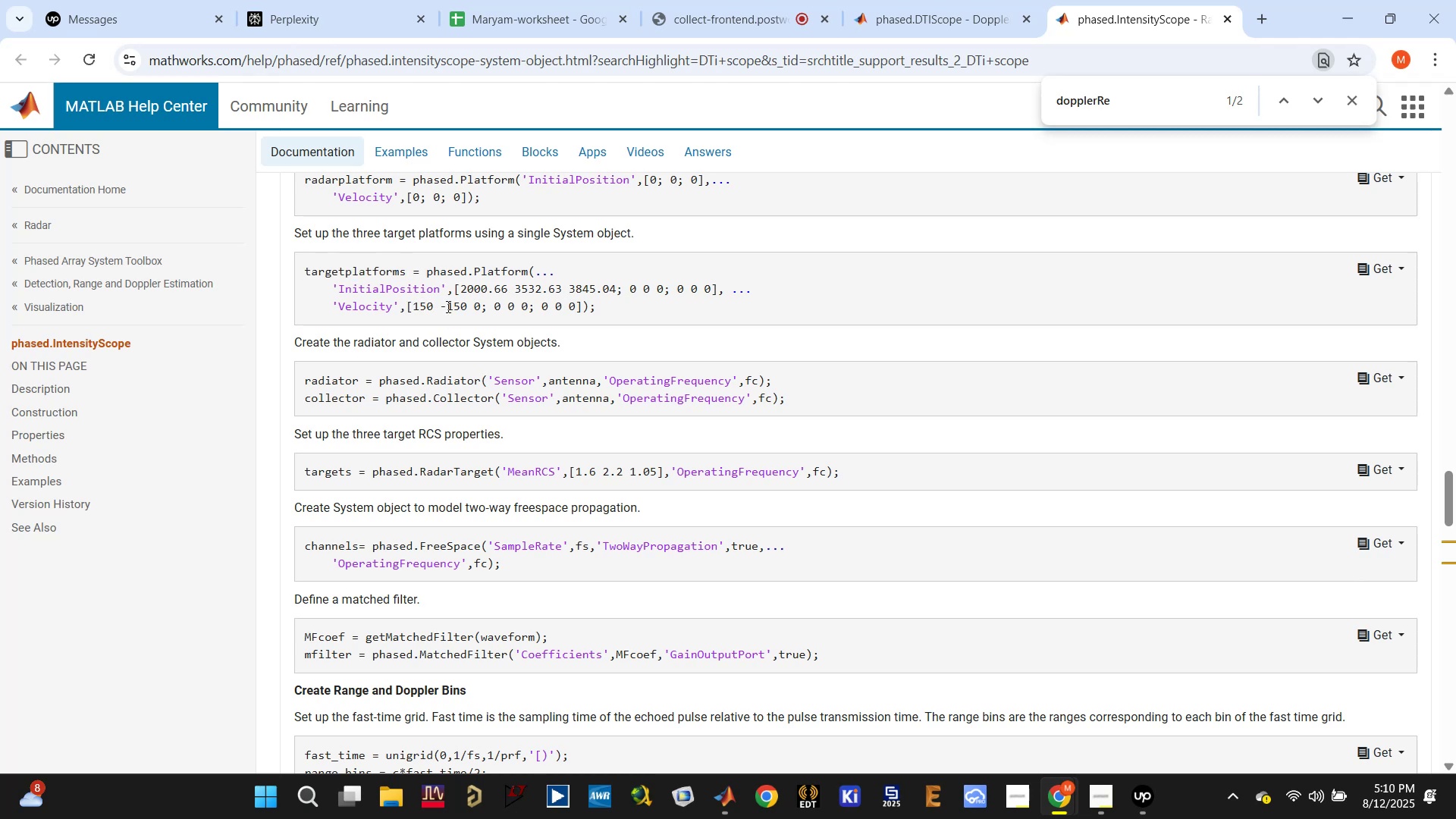 
left_click_drag(start_coordinate=[441, 306], to_coordinate=[473, 306])
 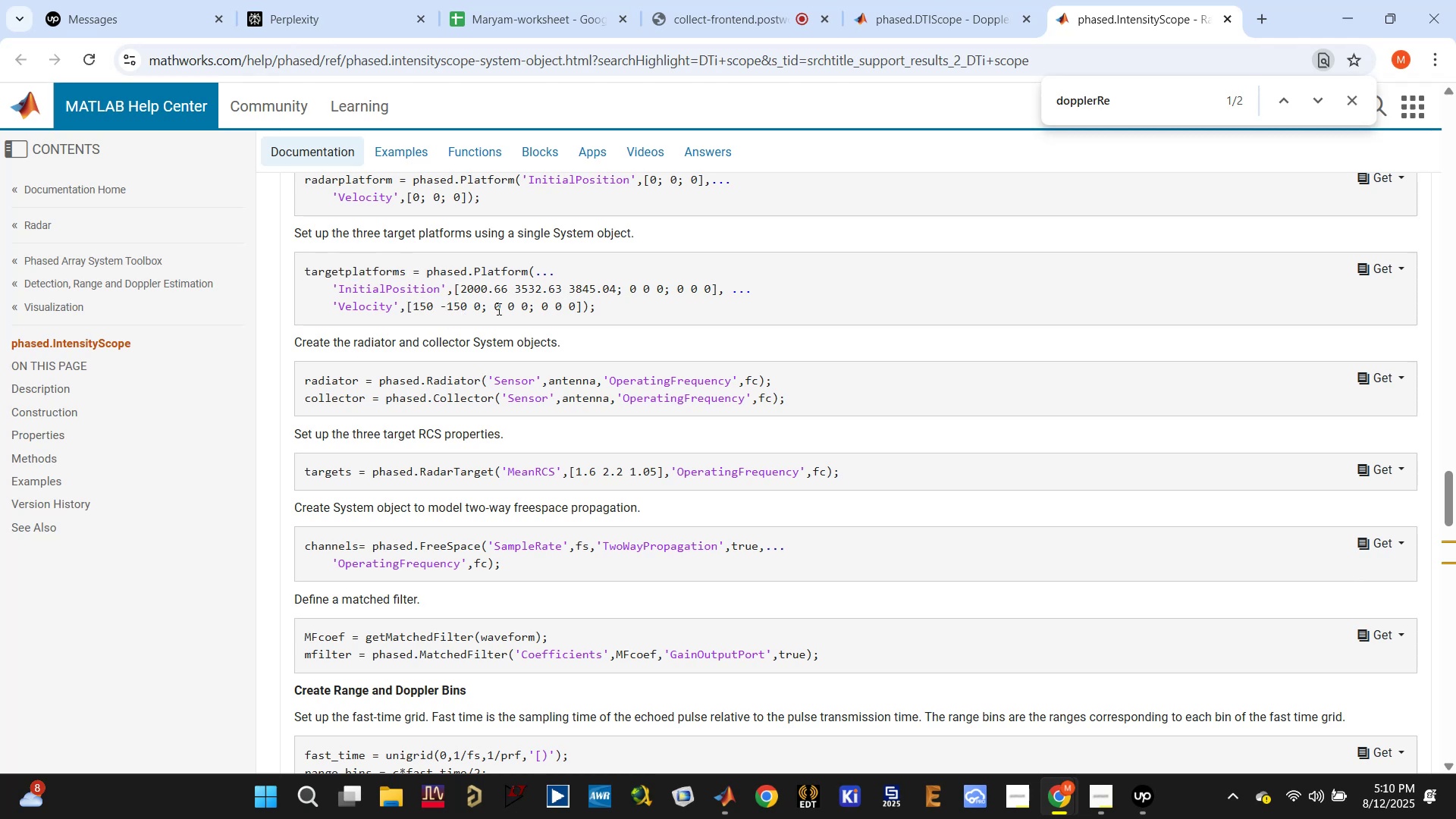 
double_click([497, 309])
 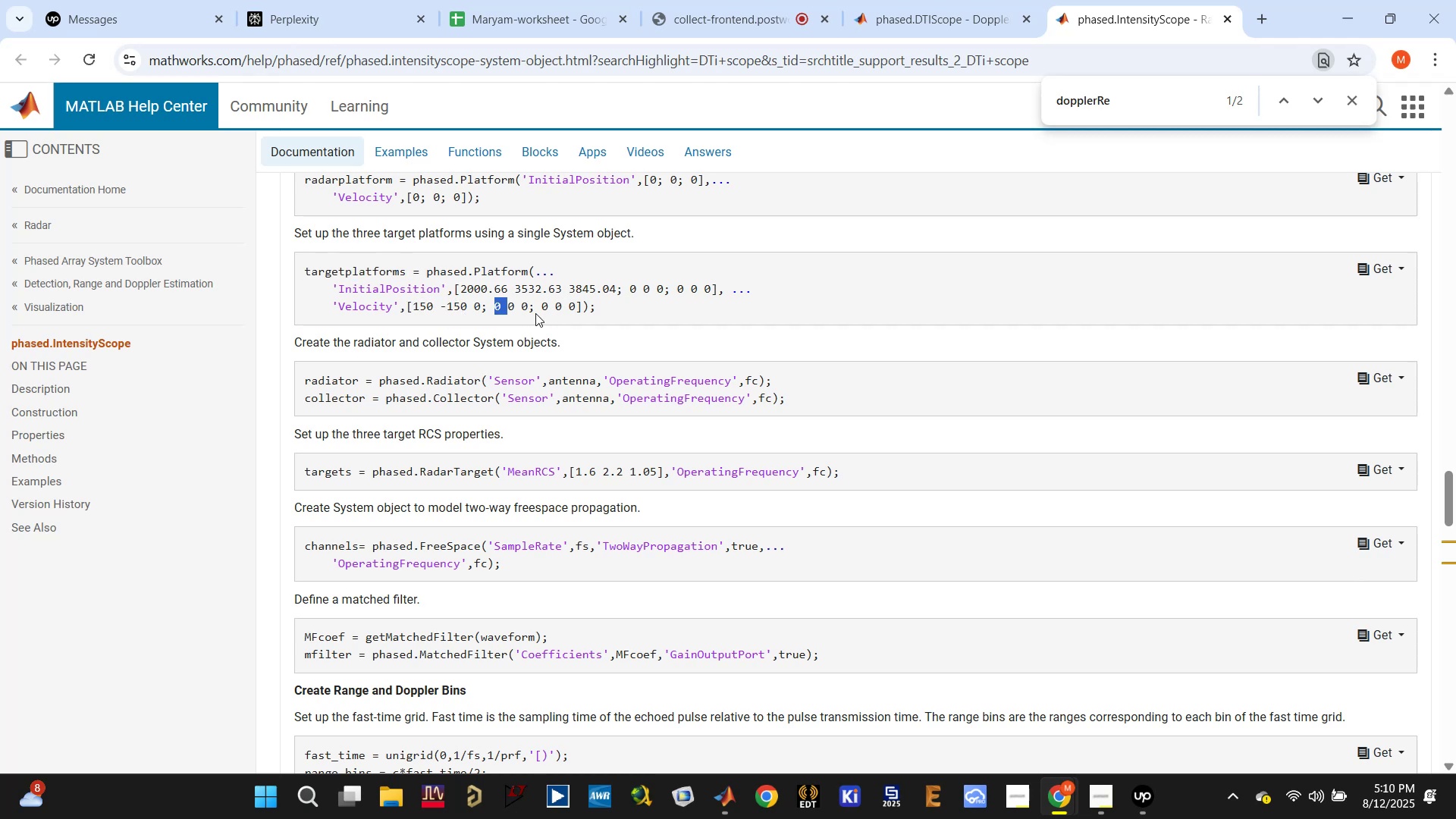 
left_click([536, 313])
 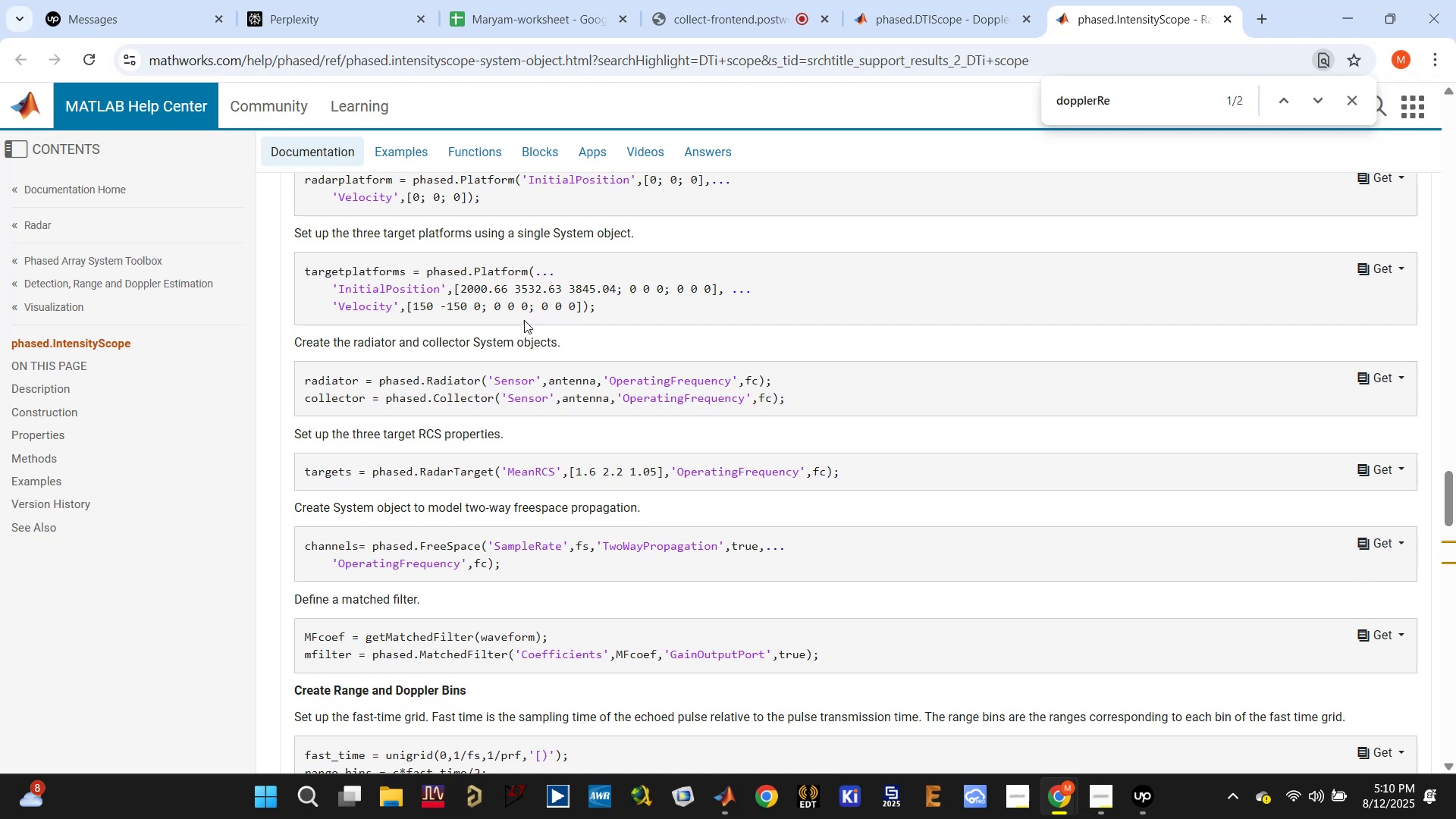 
left_click([366, 270])
 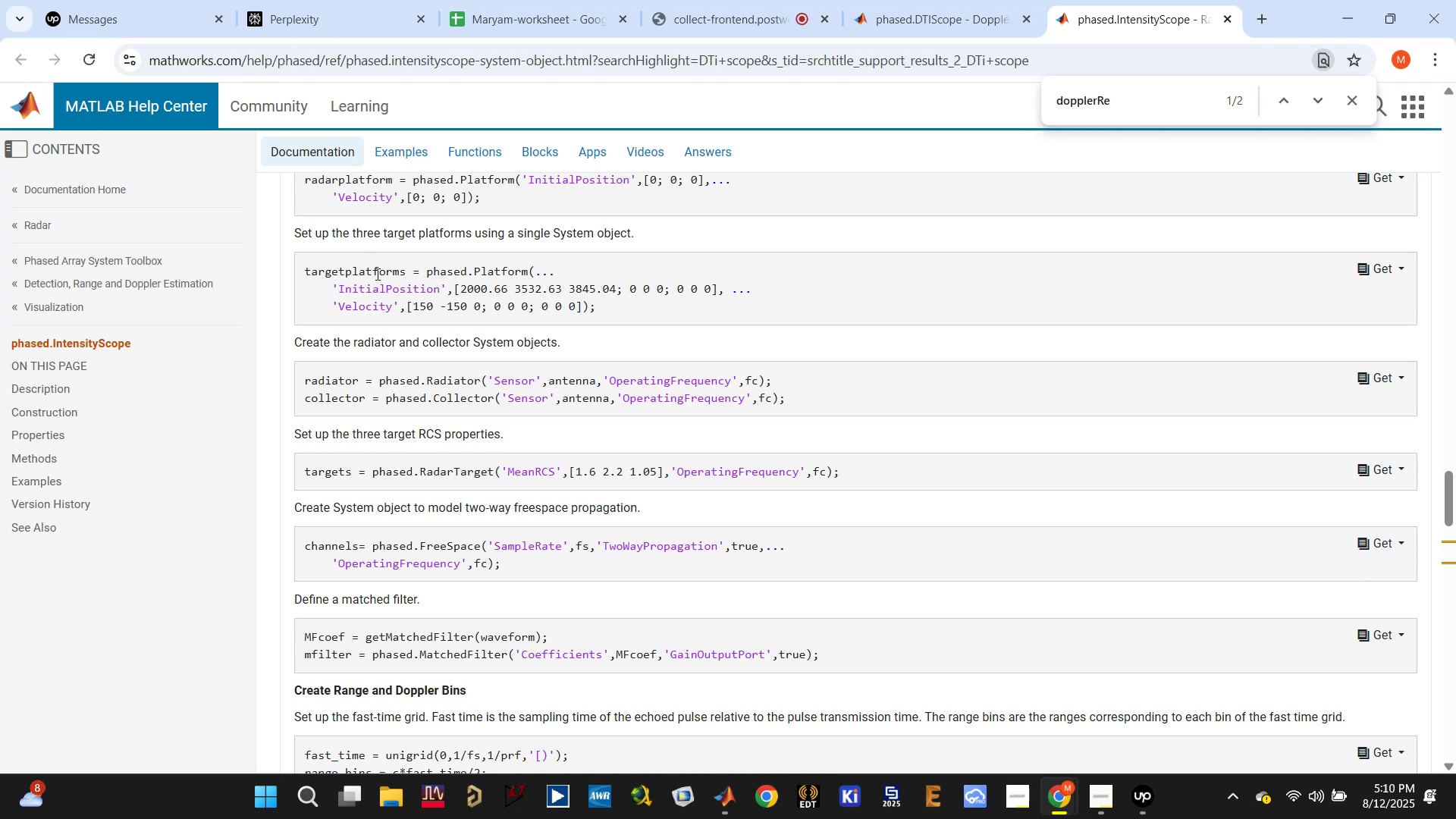 
scroll: coordinate [441, 288], scroll_direction: up, amount: 2.0
 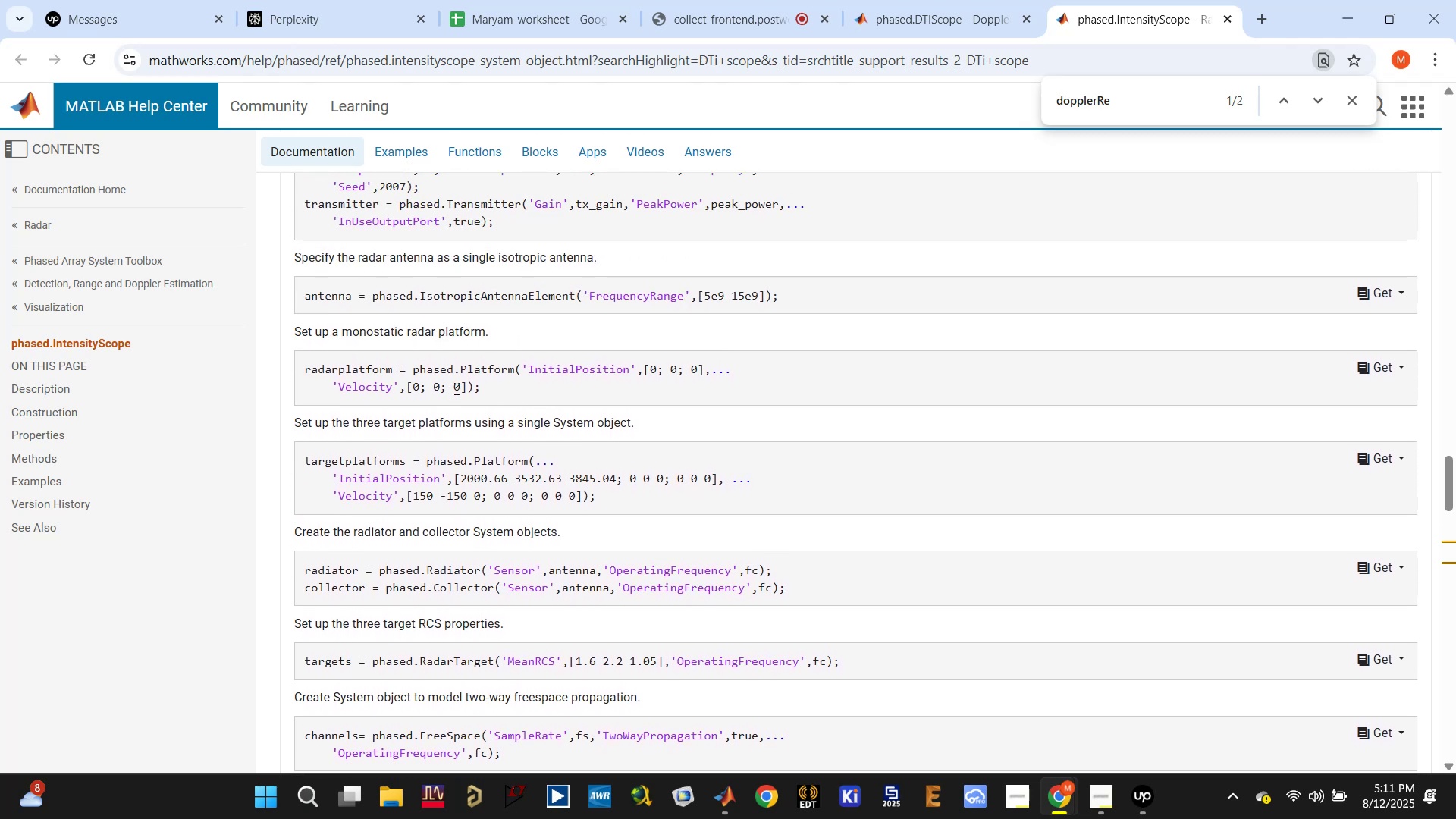 
wait(5.6)
 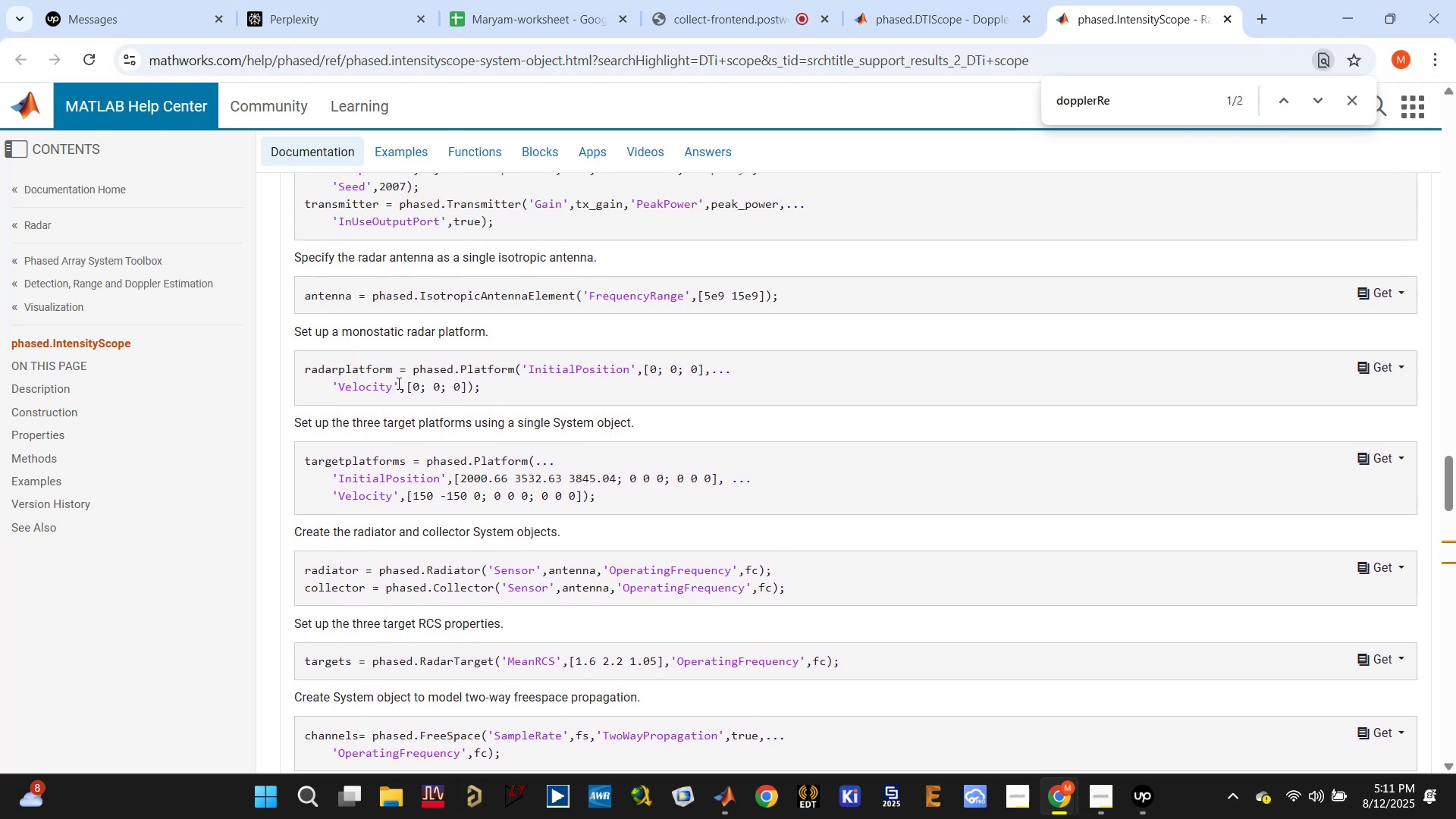 
scroll: coordinate [471, 451], scroll_direction: down, amount: 5.0
 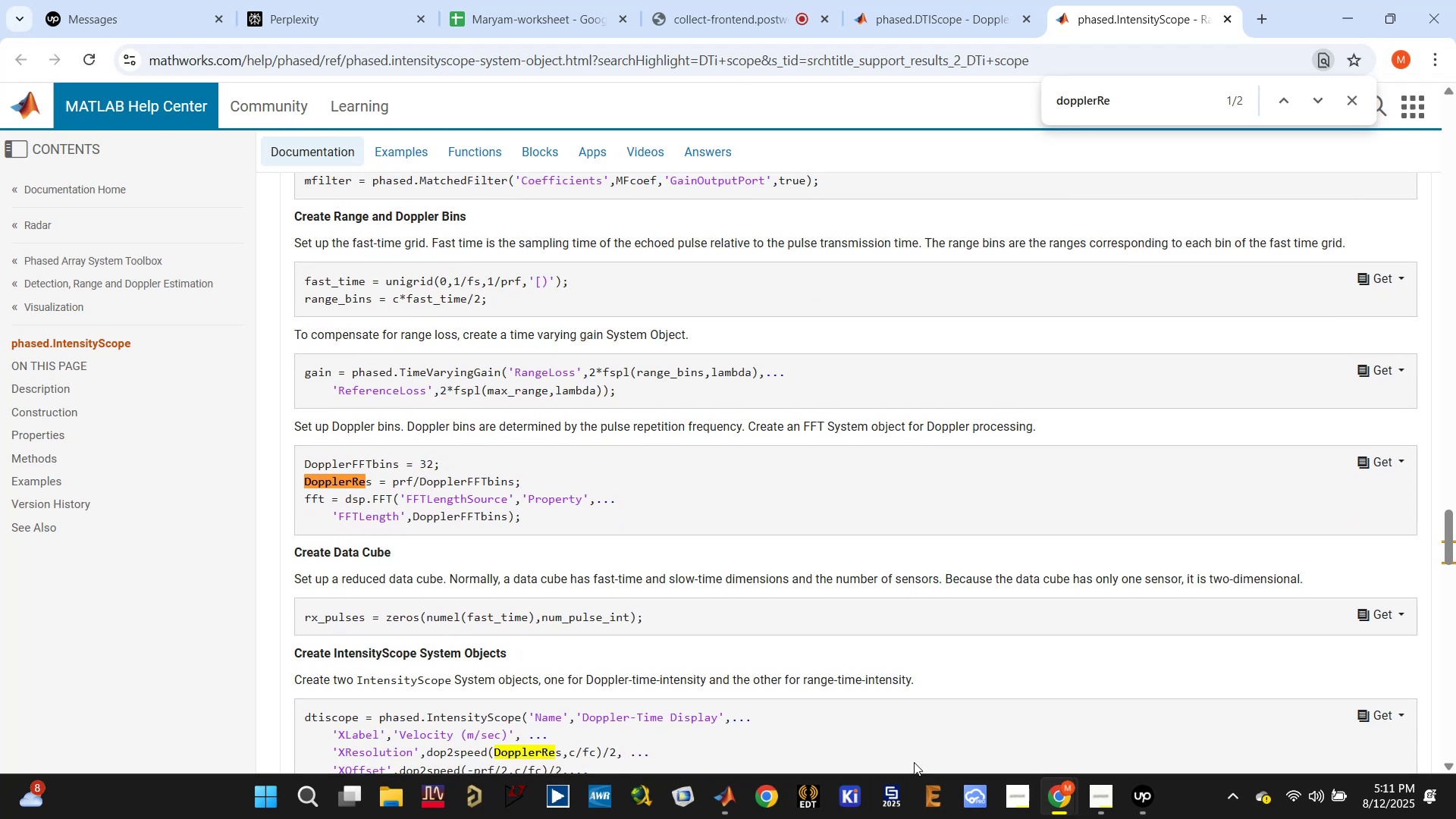 
left_click([728, 792])
 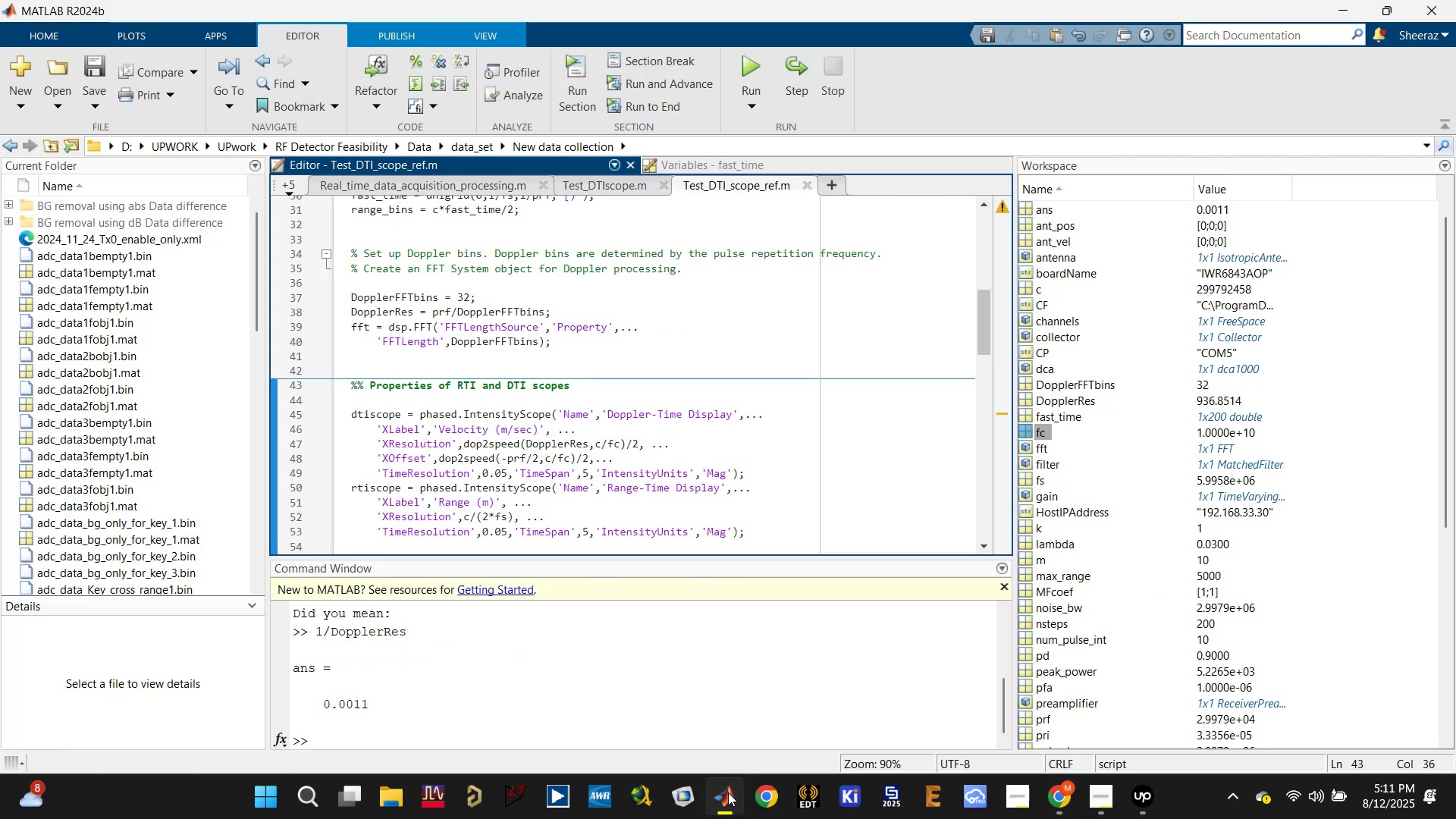 
left_click([728, 792])
 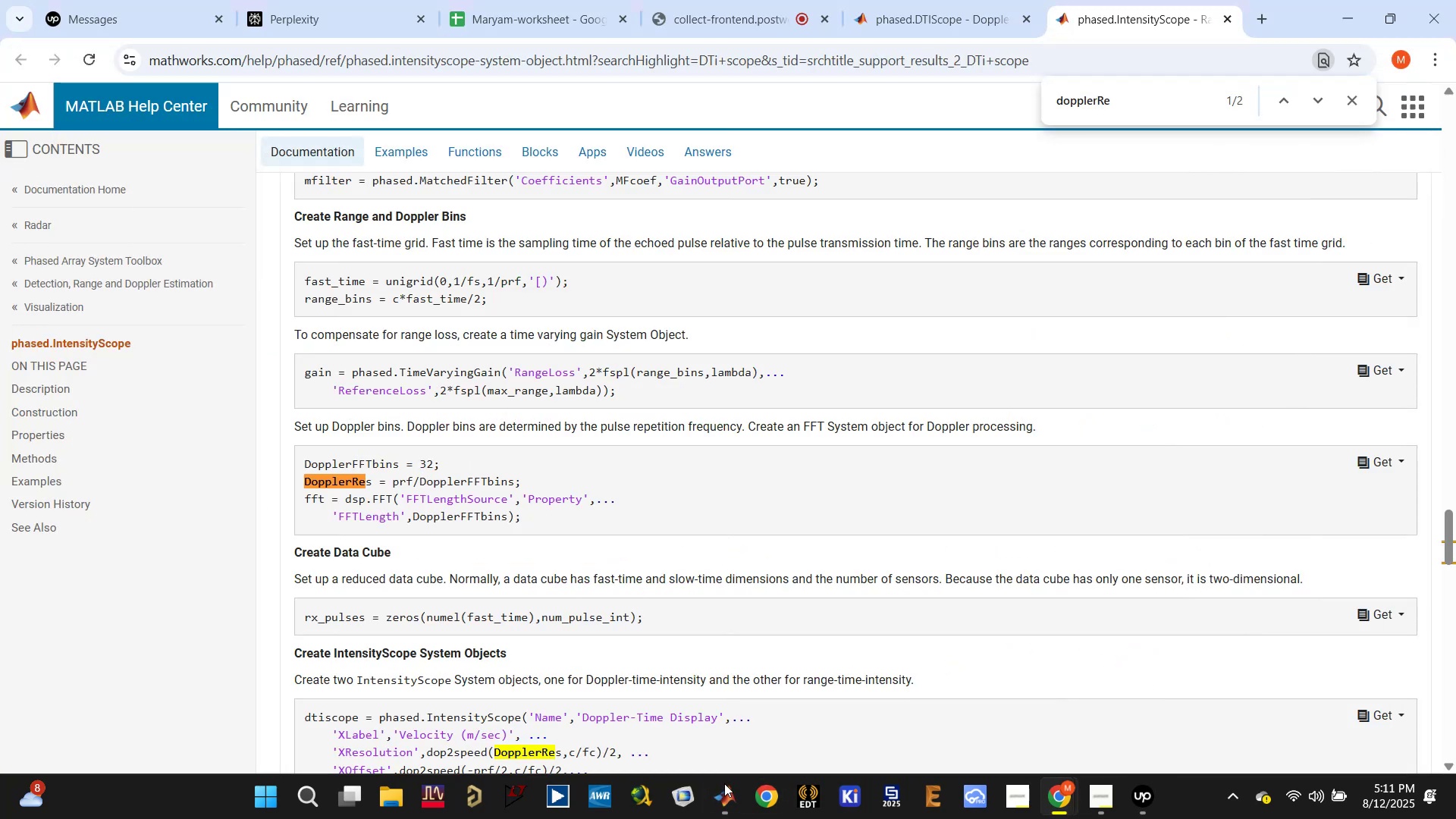 
scroll: coordinate [699, 548], scroll_direction: up, amount: 18.0
 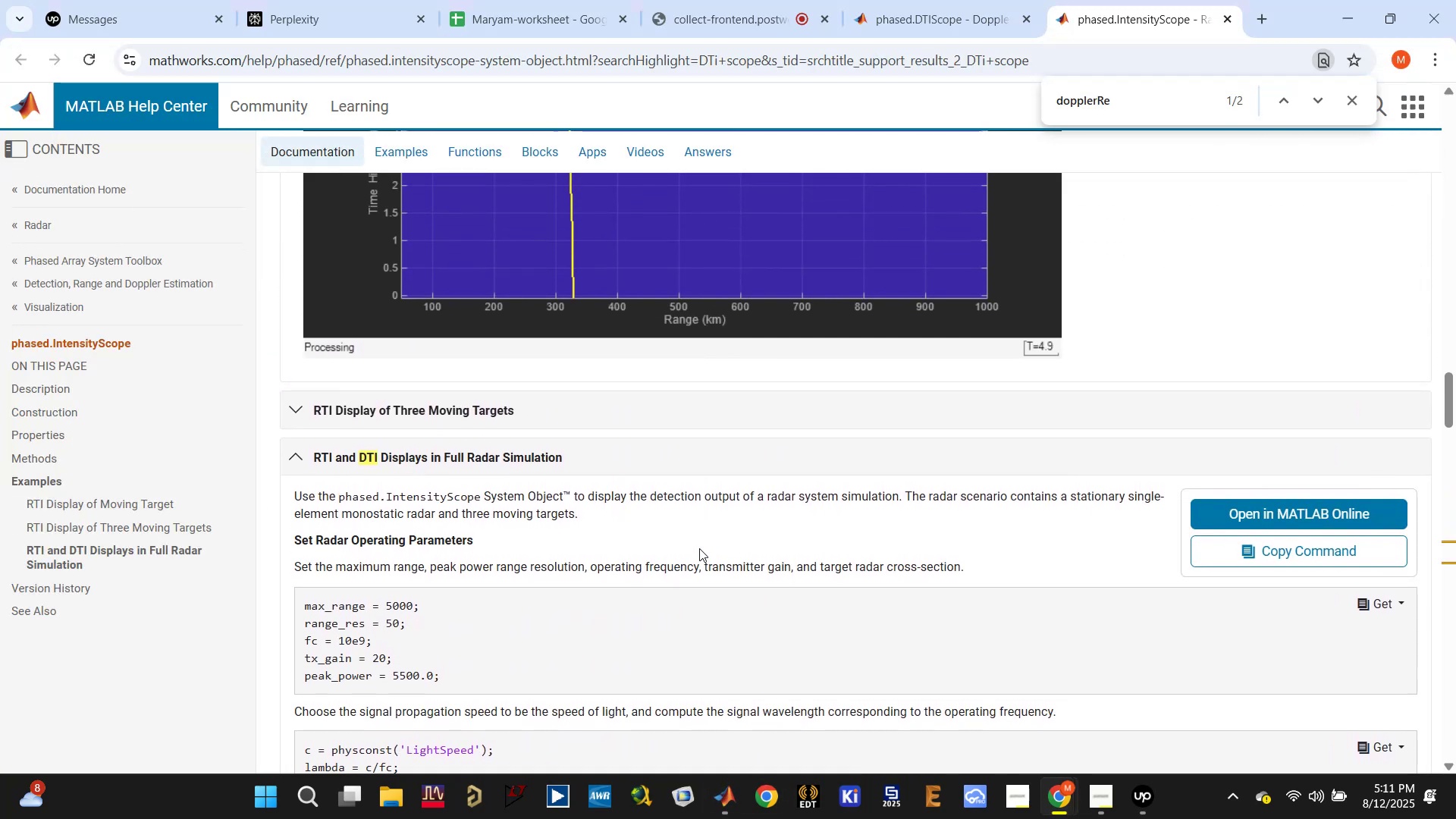 
scroll: coordinate [699, 548], scroll_direction: down, amount: 2.0
 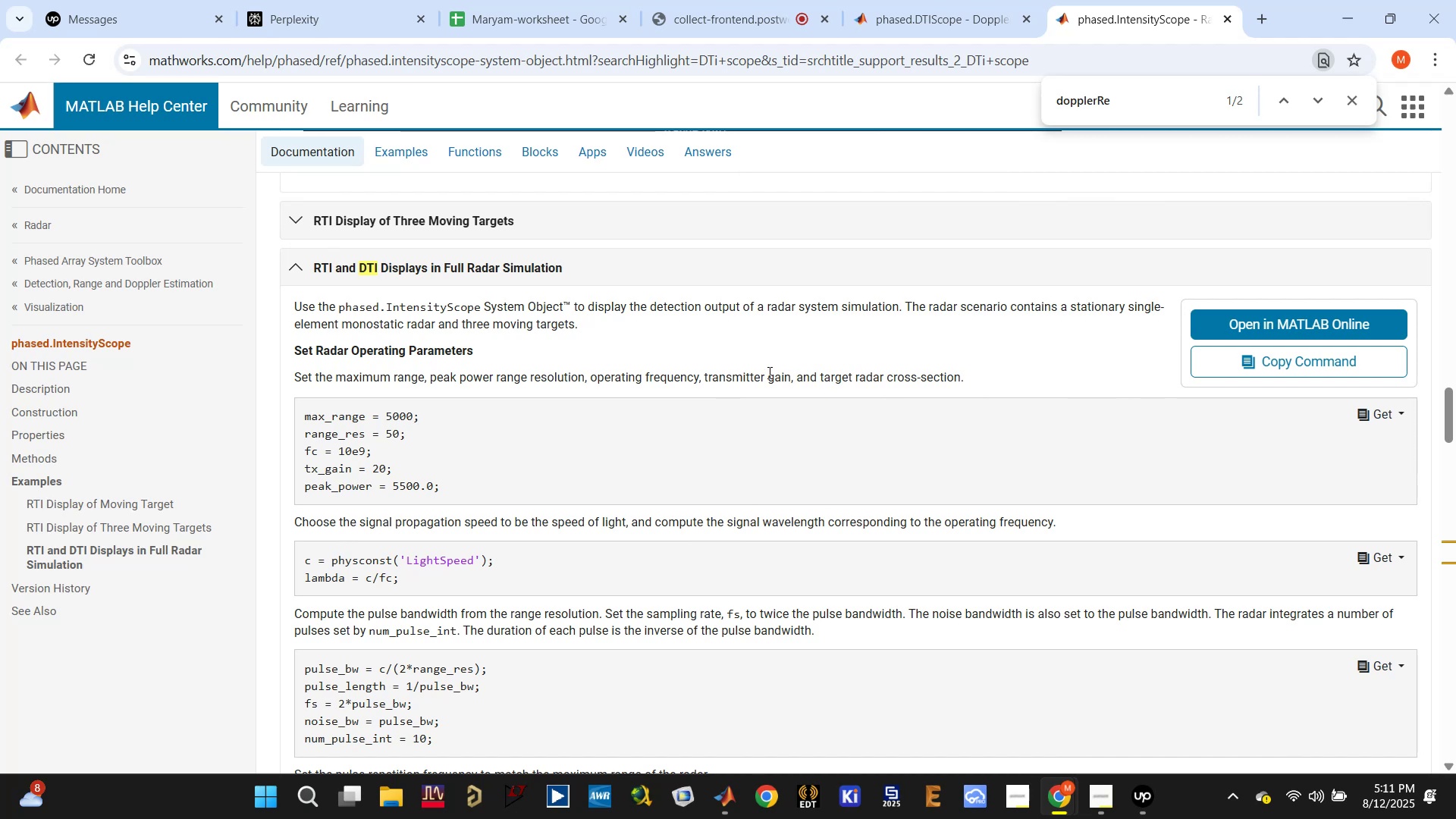 
wait(5.82)
 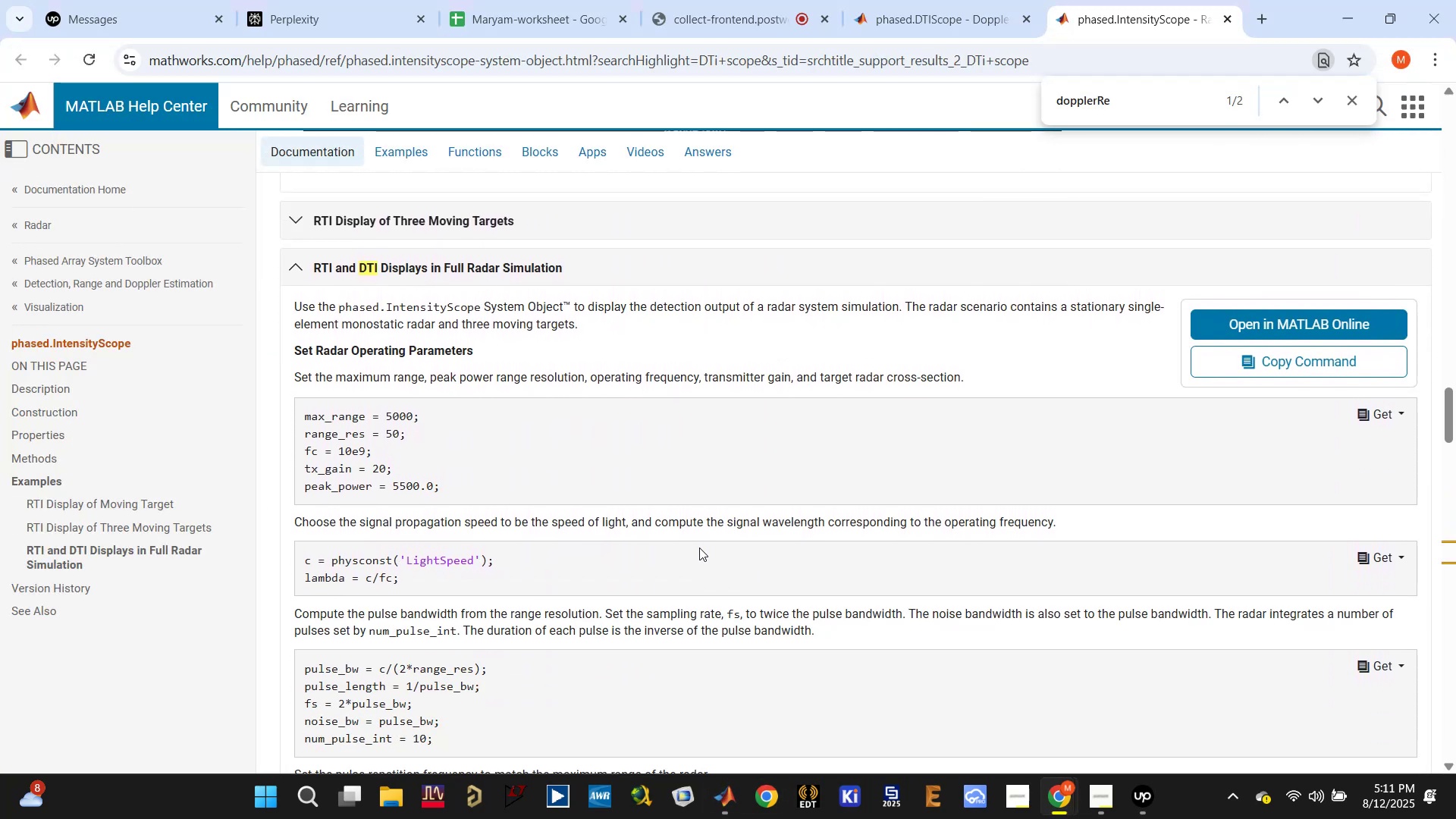 
left_click_drag(start_coordinate=[344, 309], to_coordinate=[463, 309])
 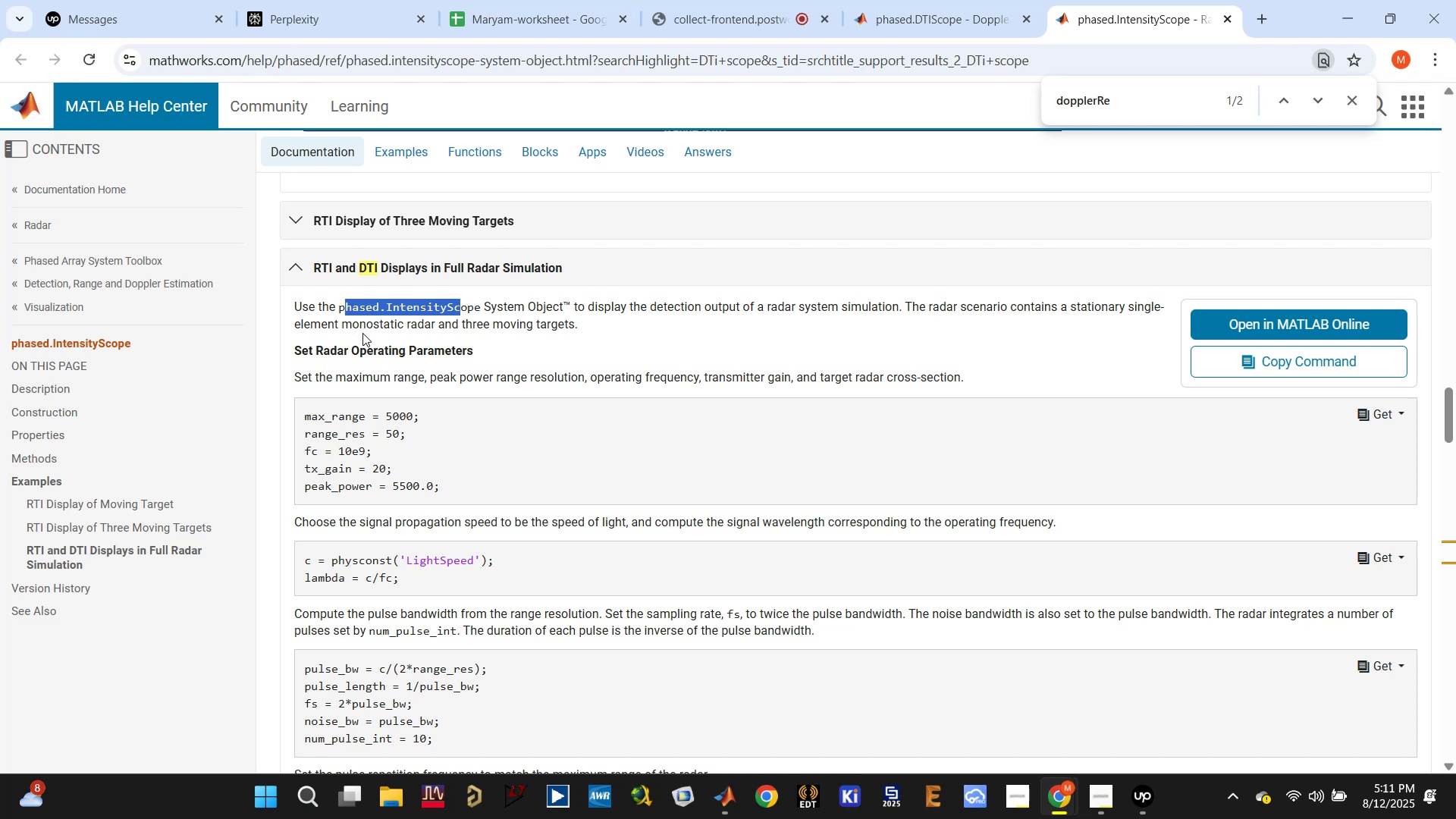 
wait(7.85)
 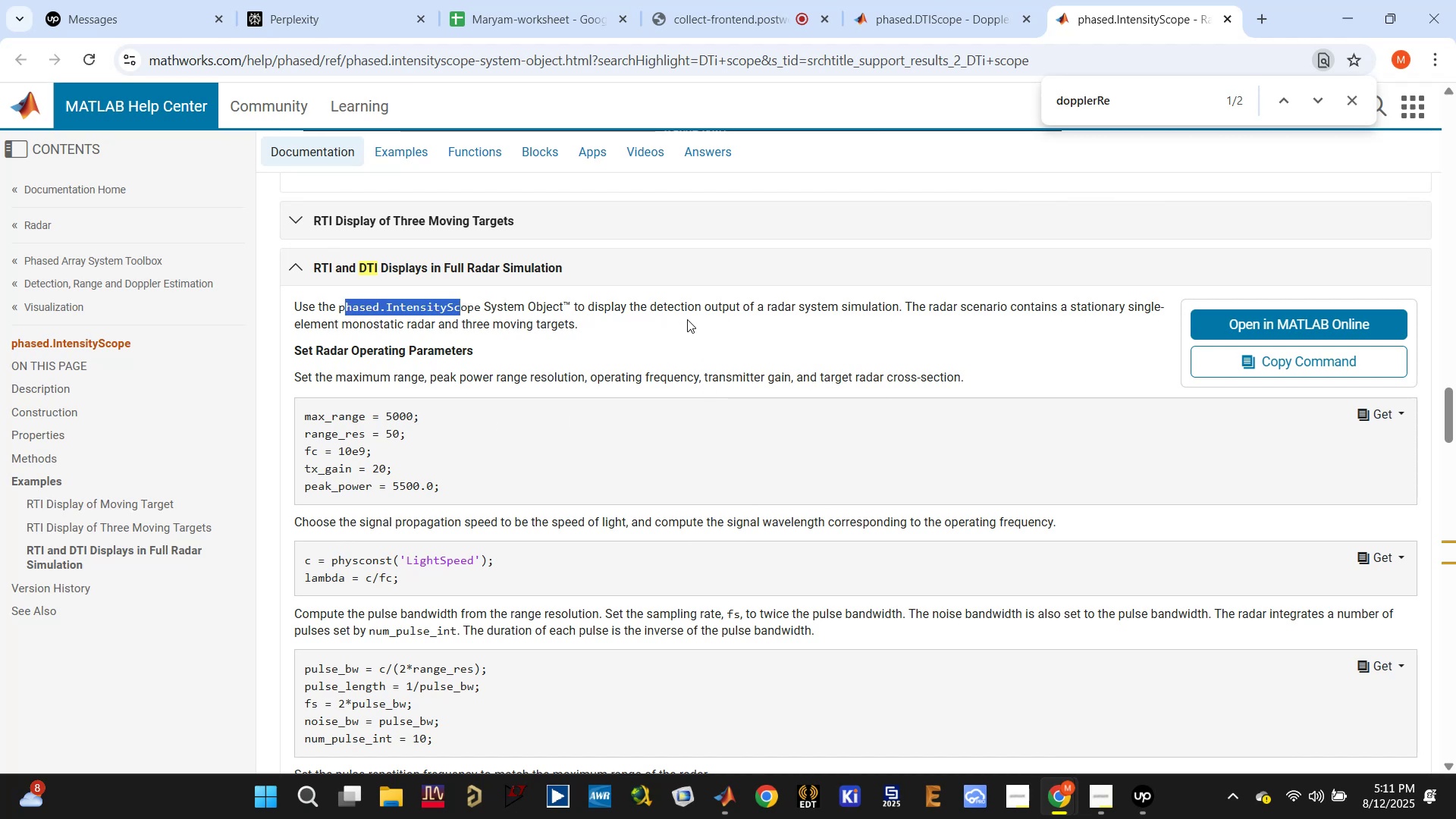 
left_click_drag(start_coordinate=[349, 377], to_coordinate=[463, 381])
 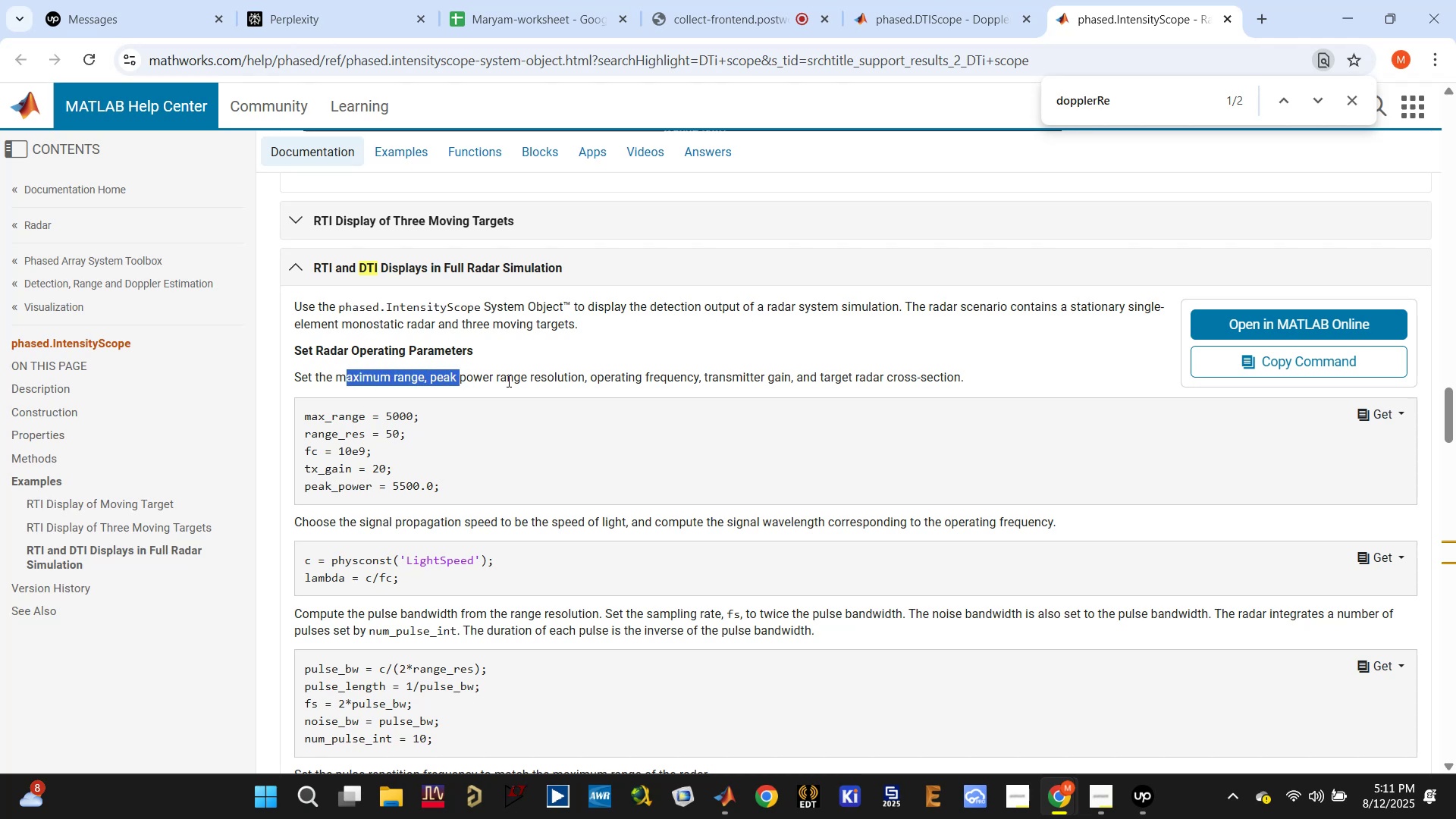 
left_click([519, 381])
 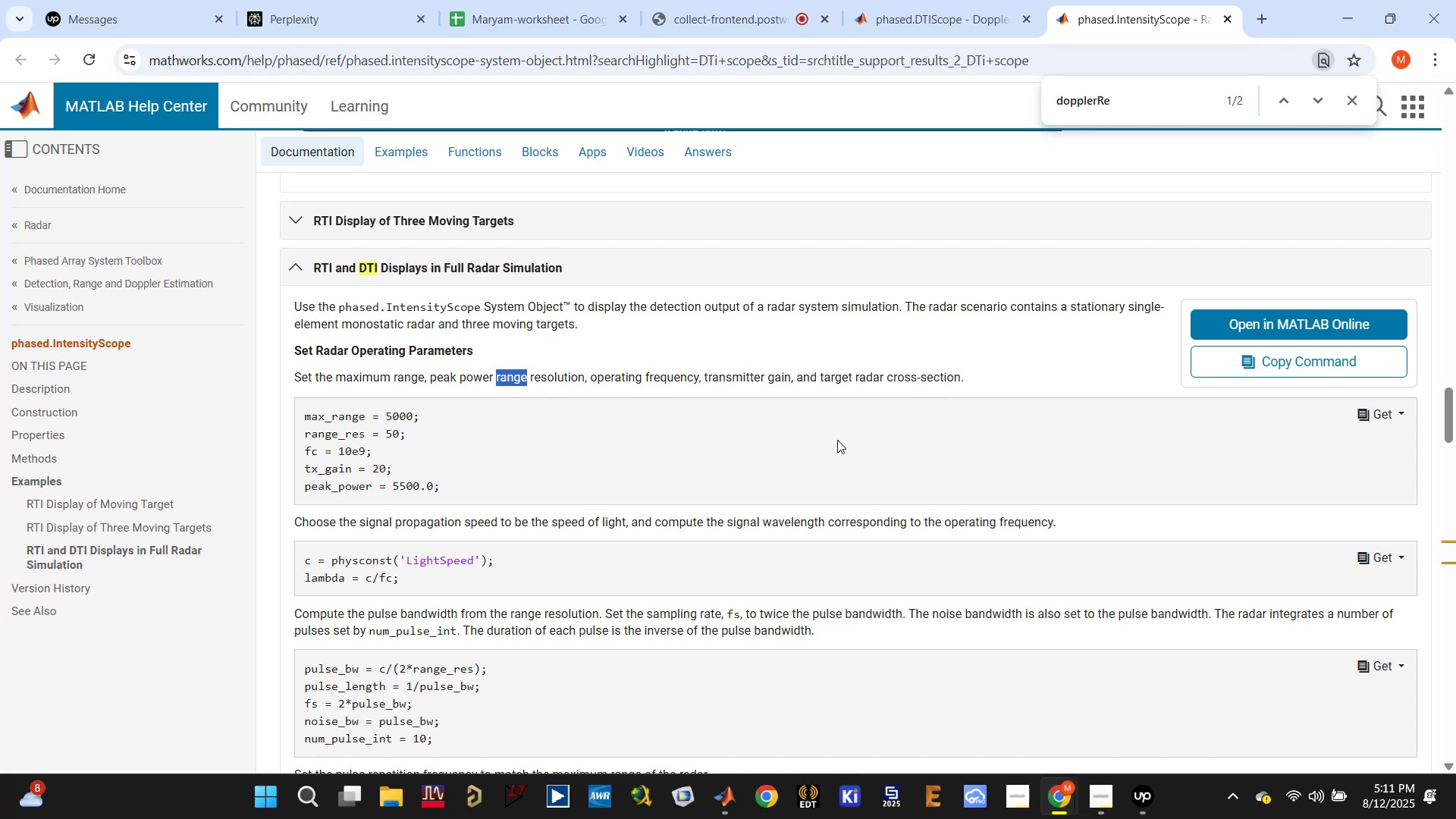 
scroll: coordinate [560, 441], scroll_direction: down, amount: 1.0
 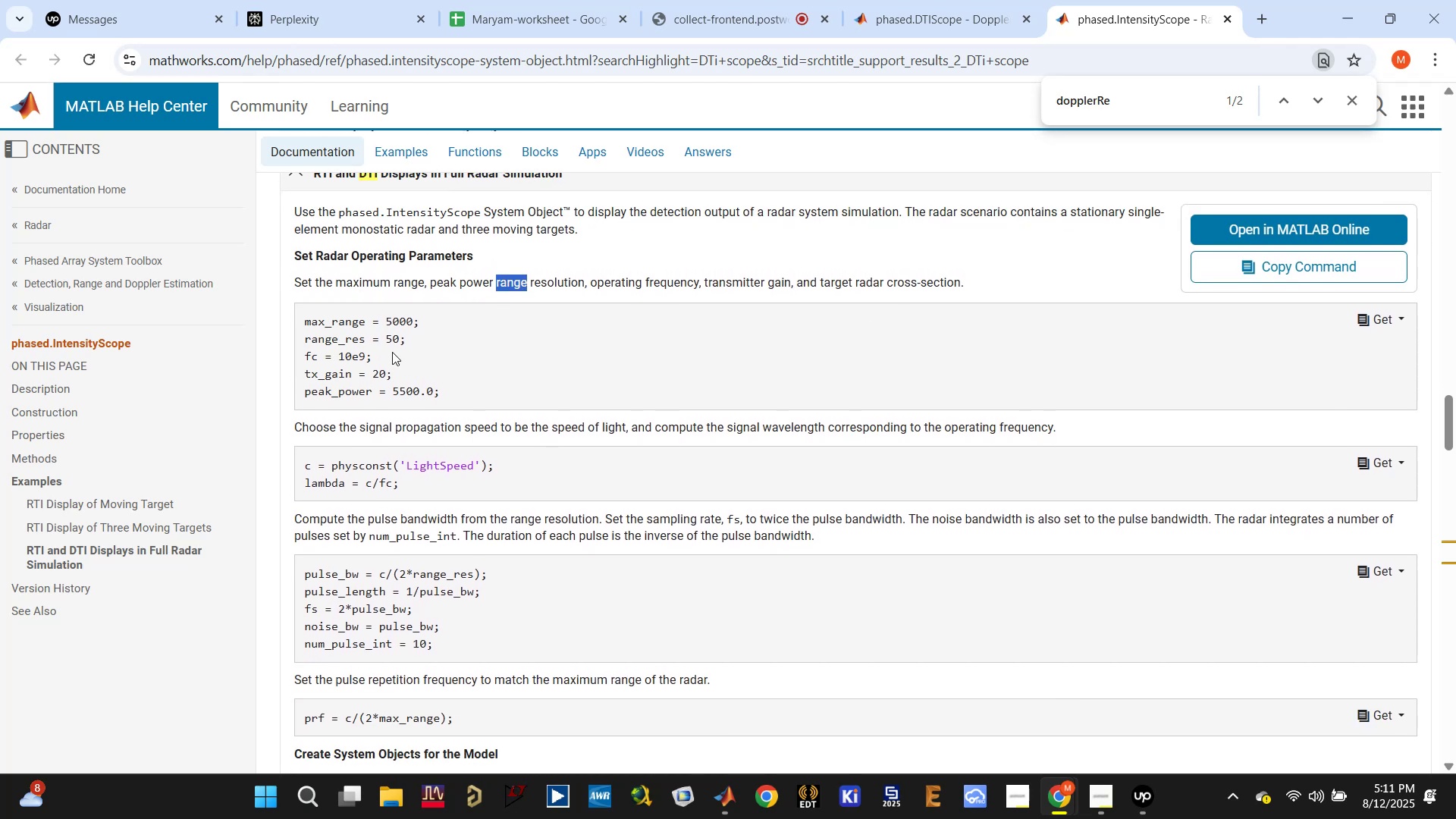 
left_click([367, 339])
 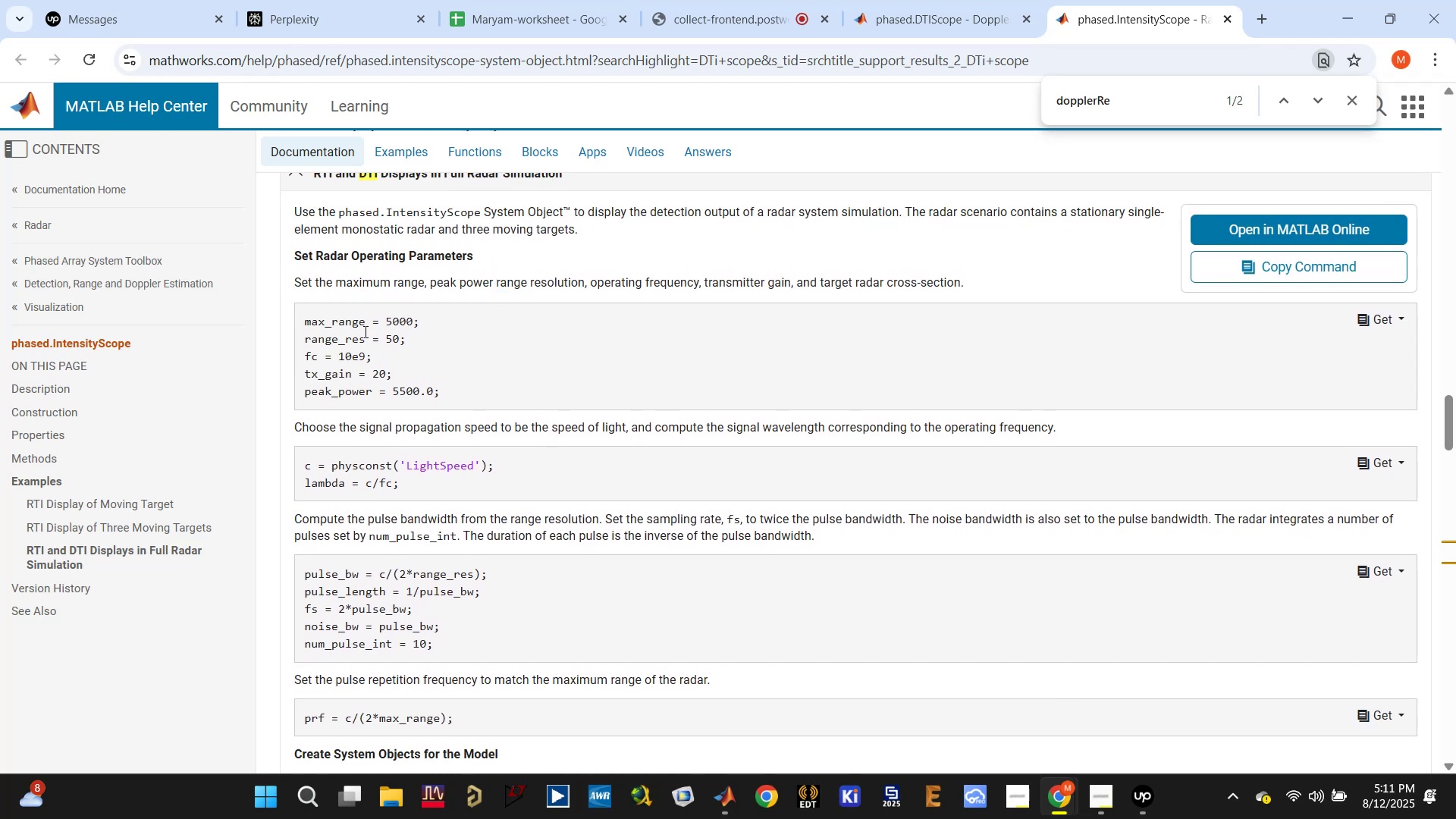 
left_click([358, 325])
 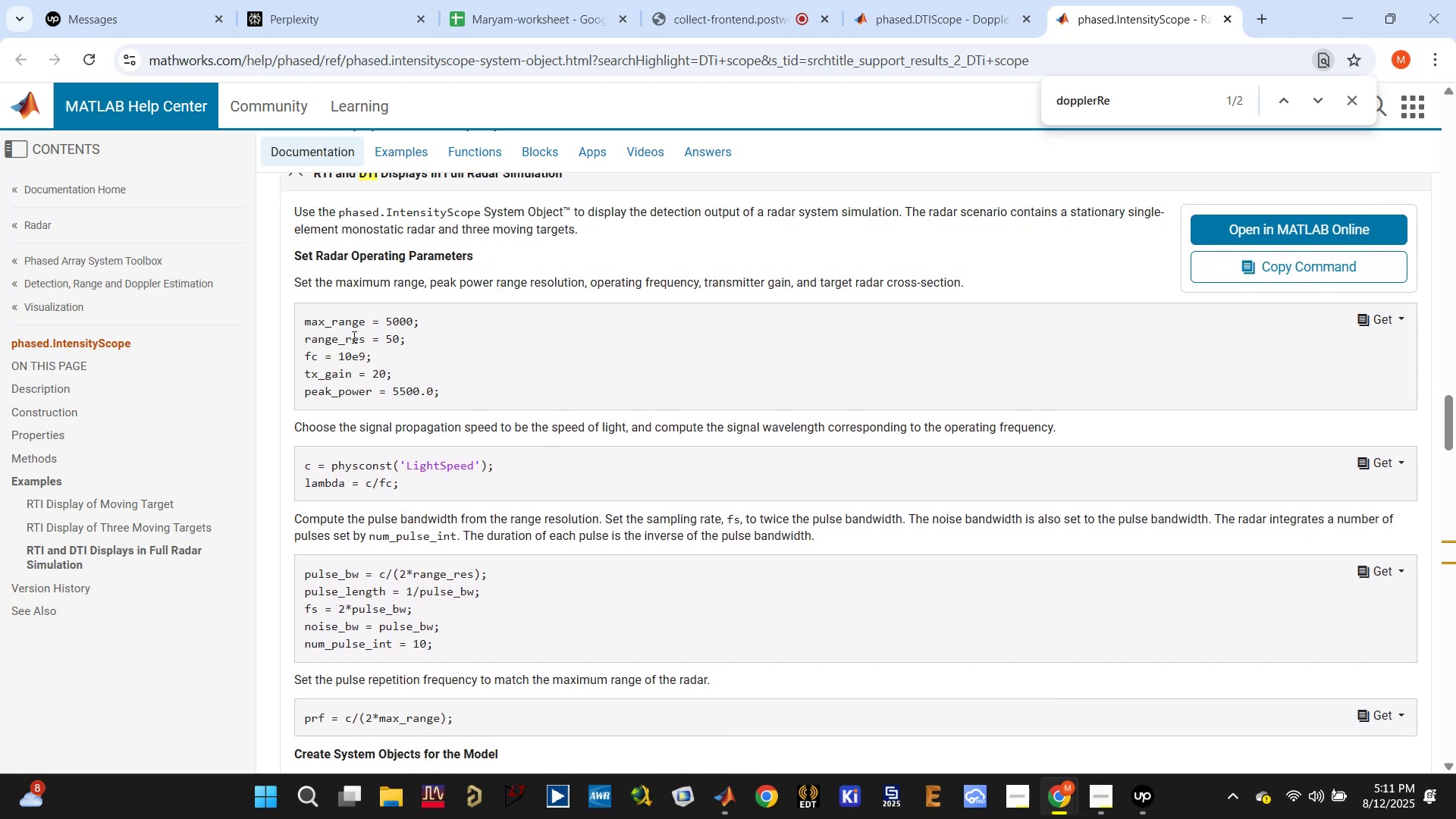 
left_click([348, 340])
 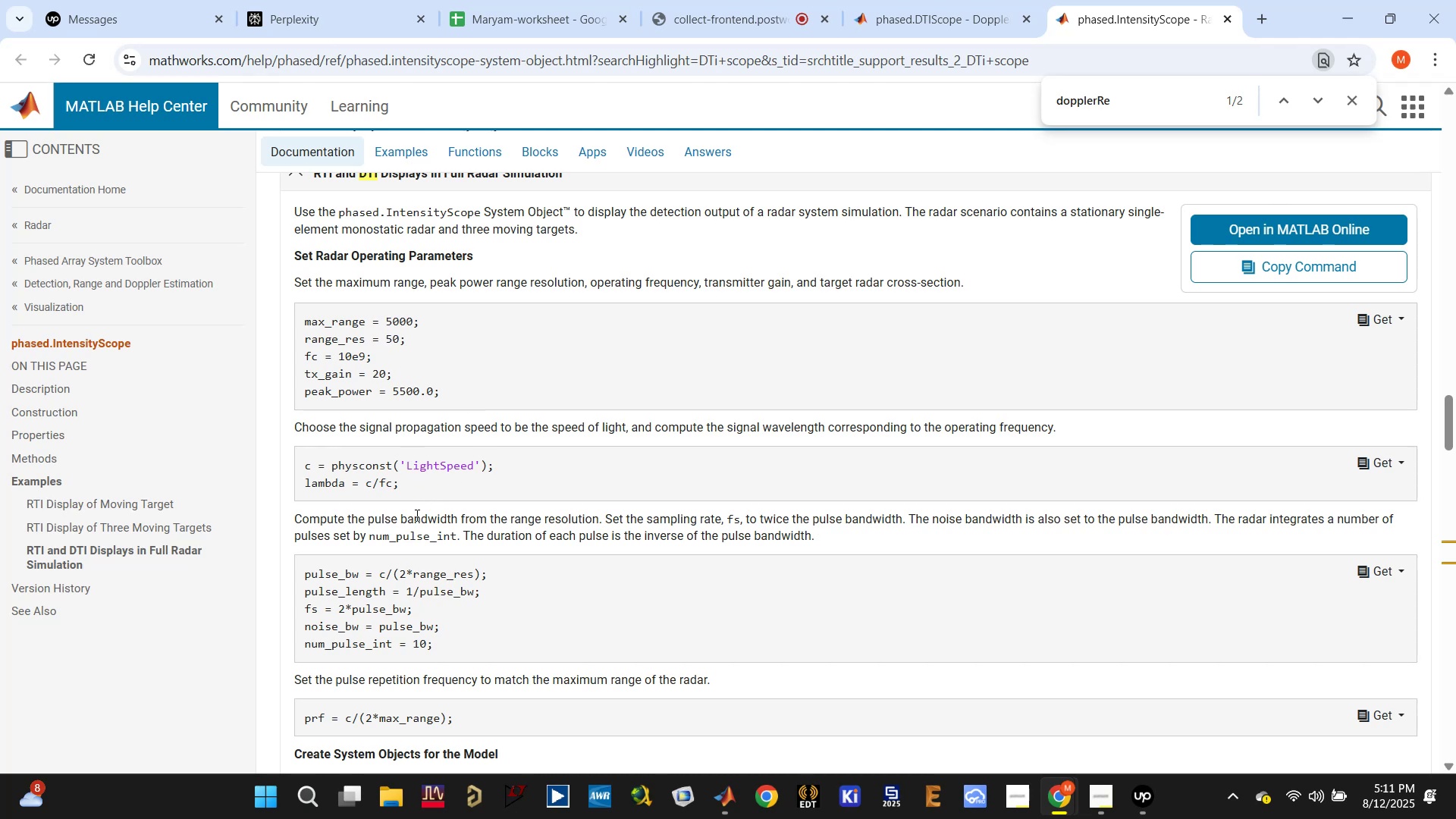 
wait(14.39)
 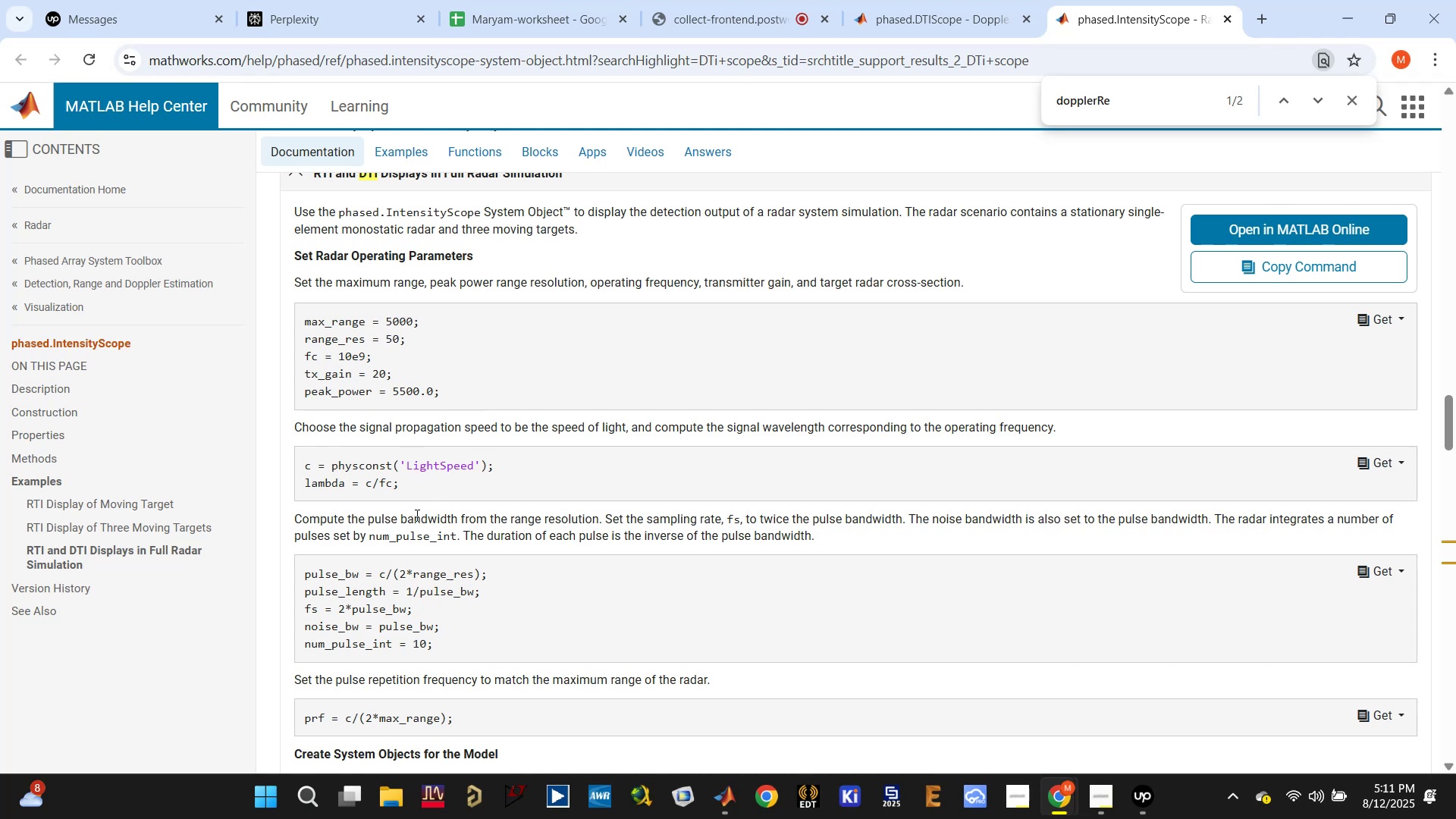 
left_click_drag(start_coordinate=[453, 640], to_coordinate=[294, 574])
 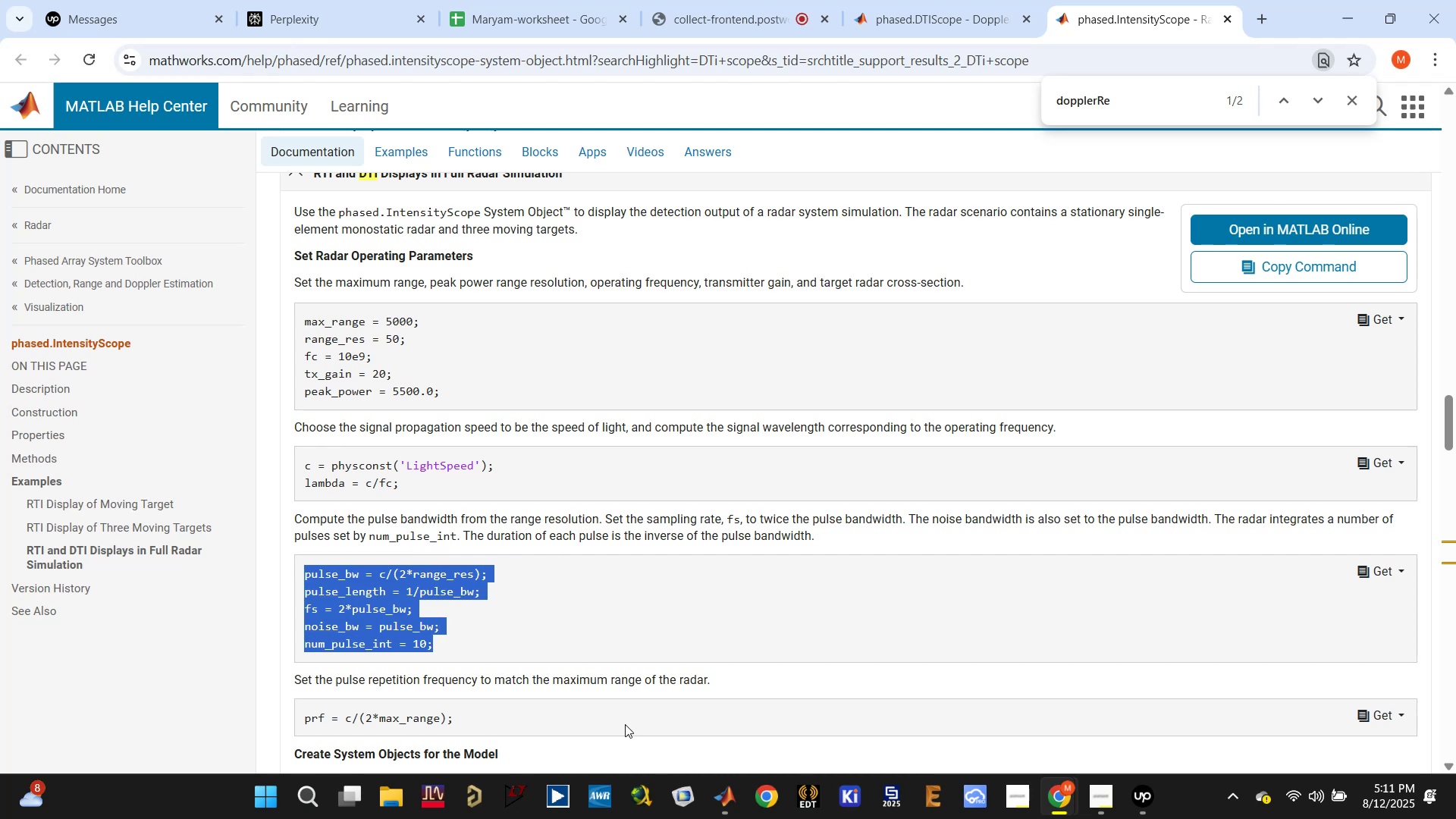 
key(Control+C)
 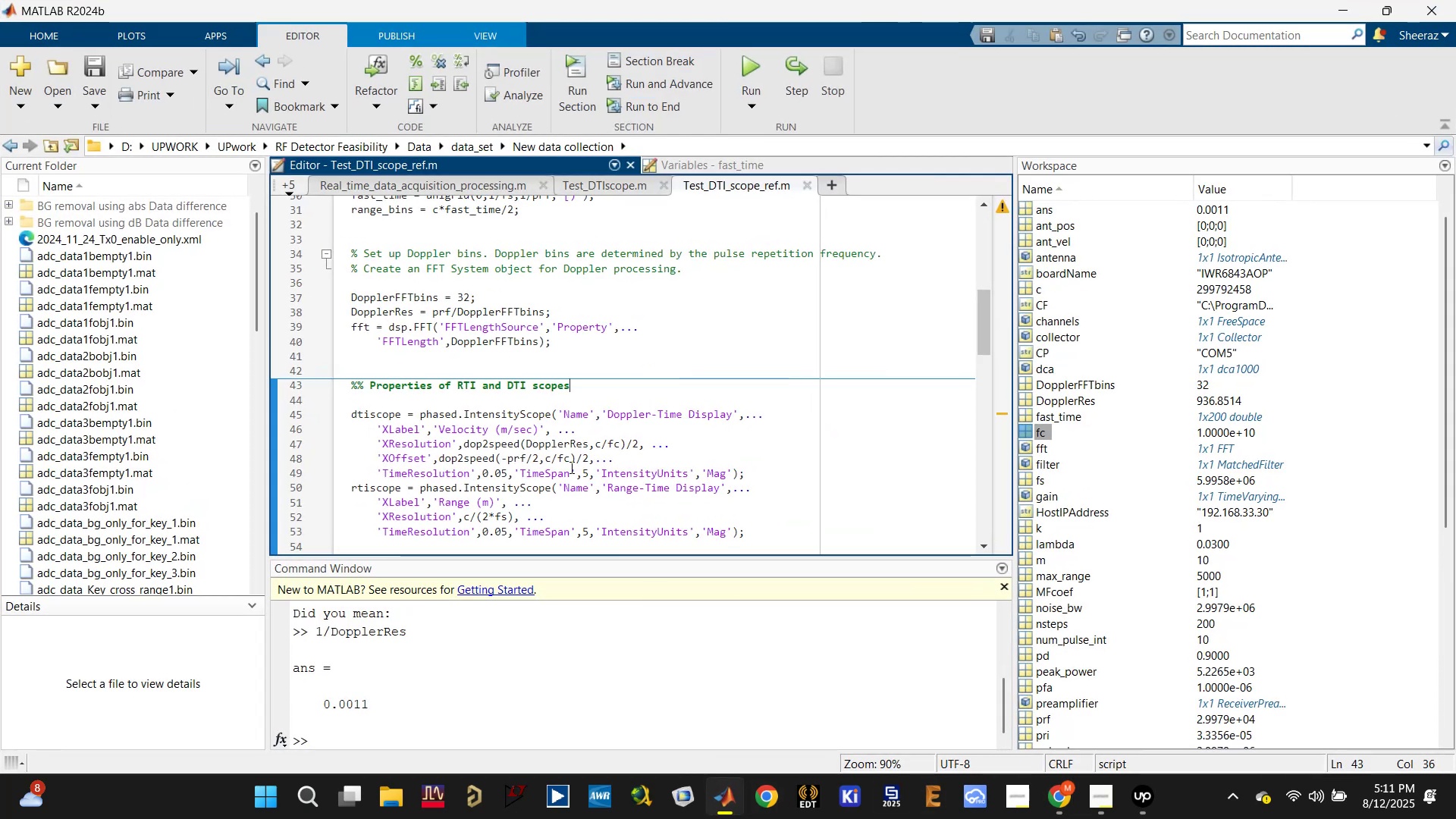 
scroll: coordinate [520, 359], scroll_direction: up, amount: 2.0
 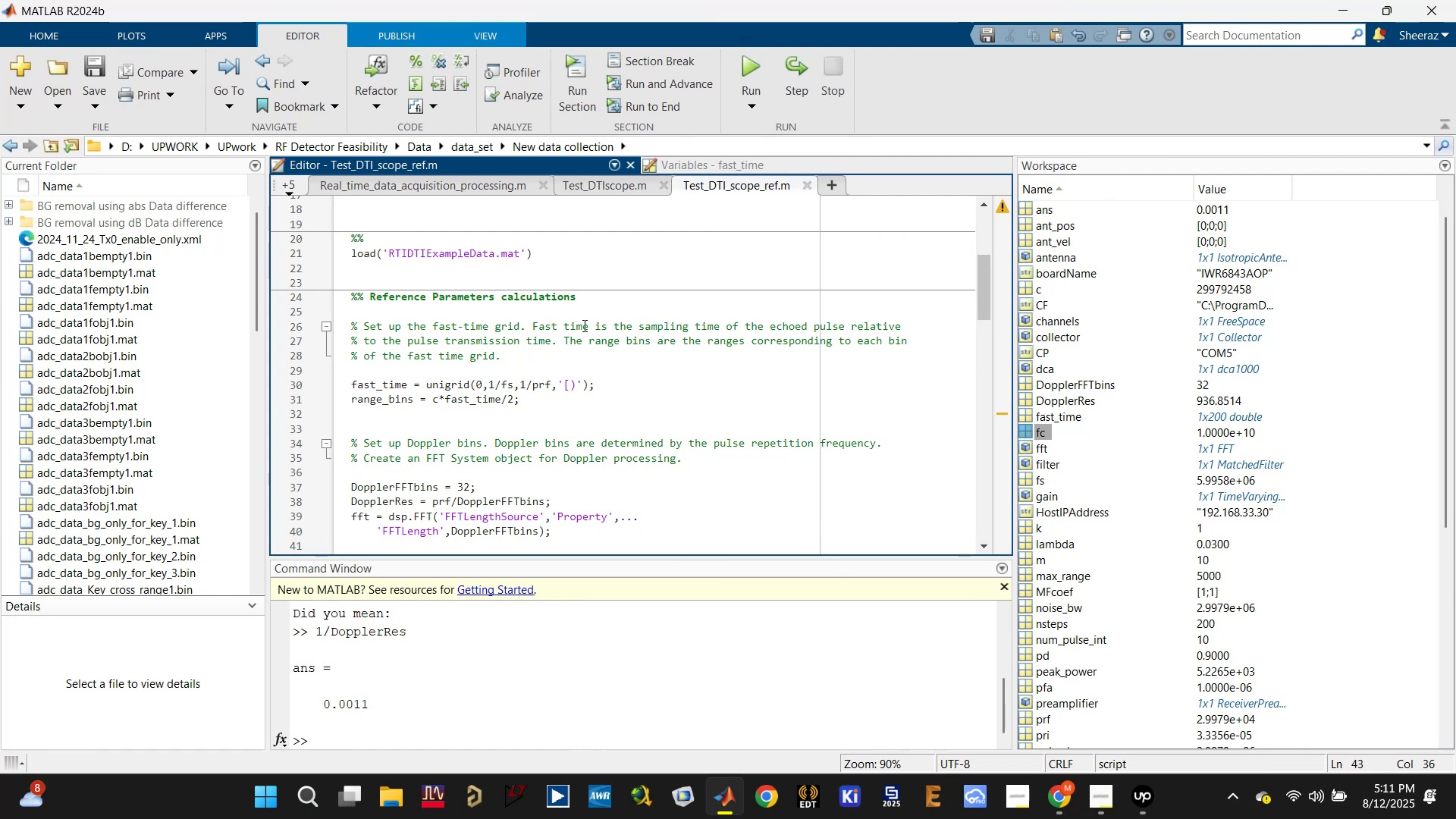 
left_click([566, 347])
 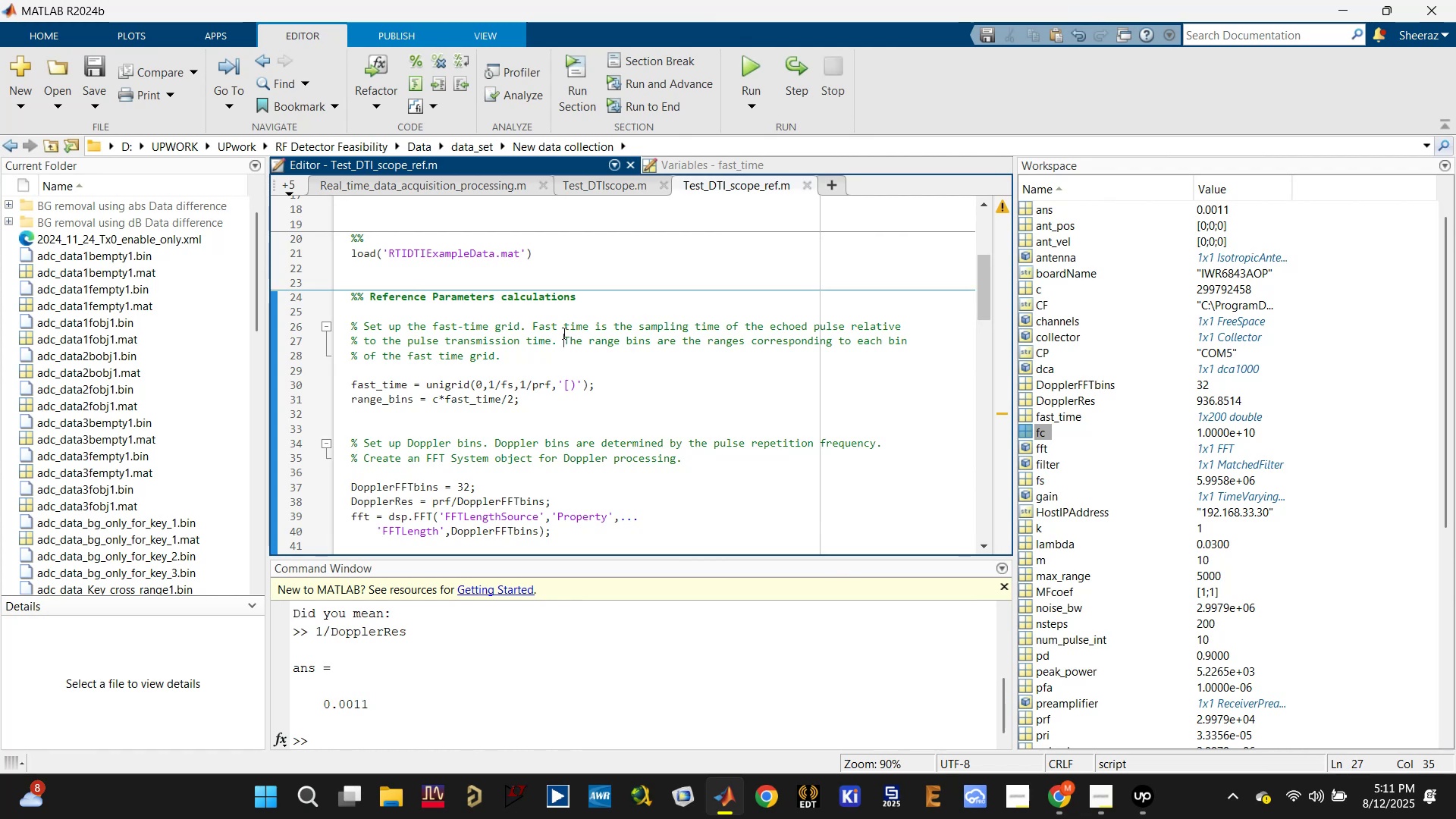 
left_click([562, 316])
 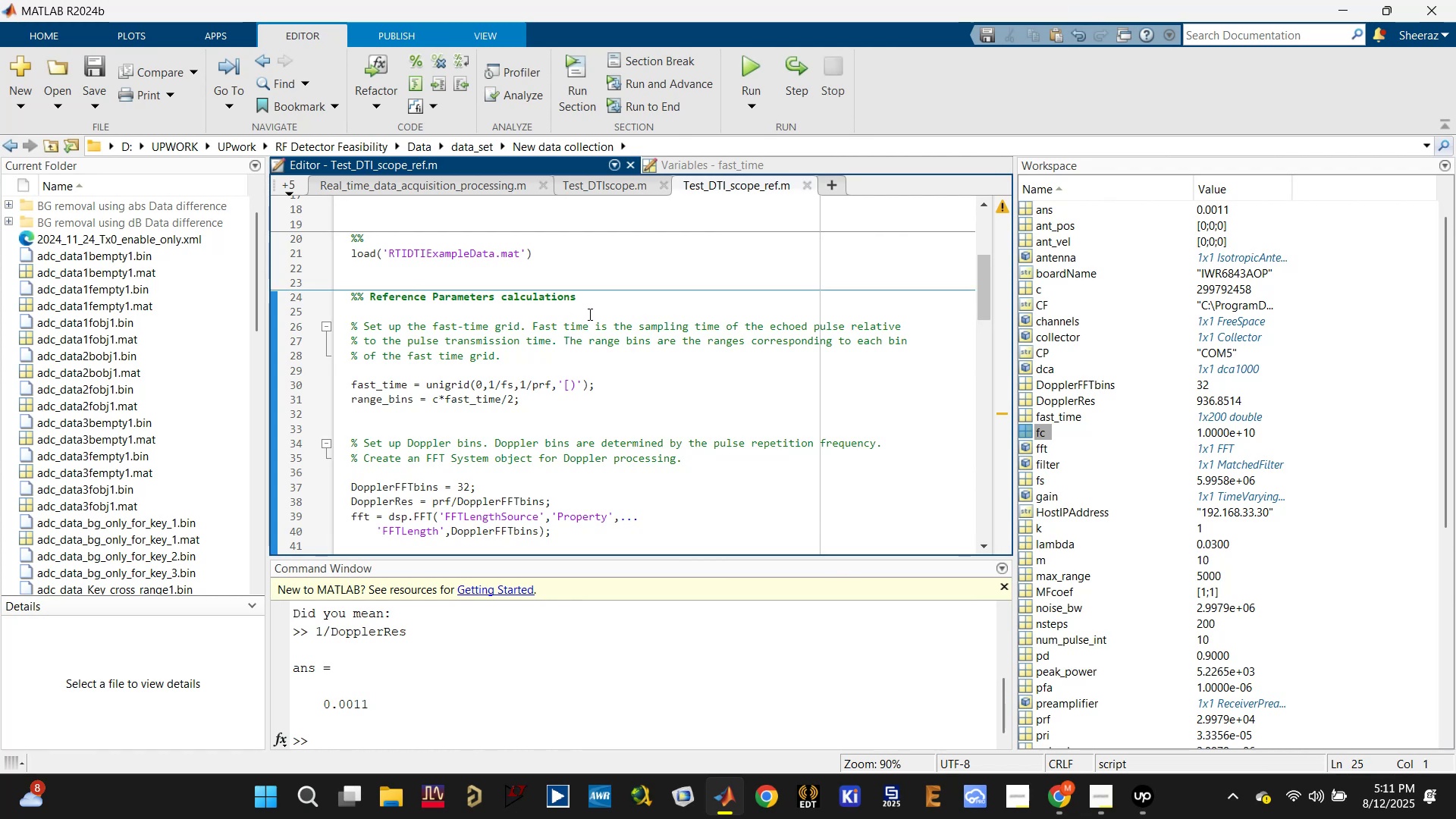 
key(Enter)
 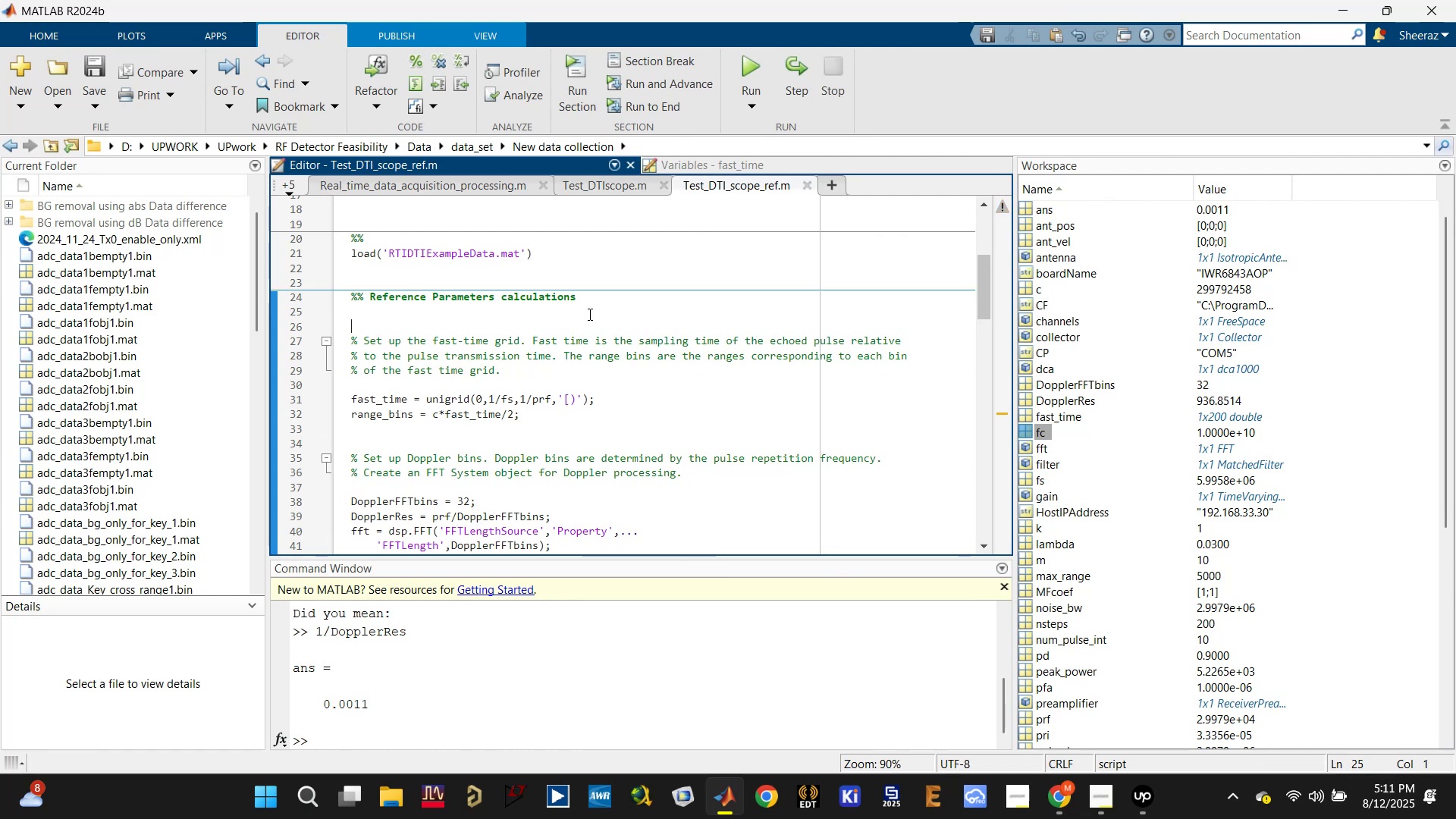 
key(Enter)
 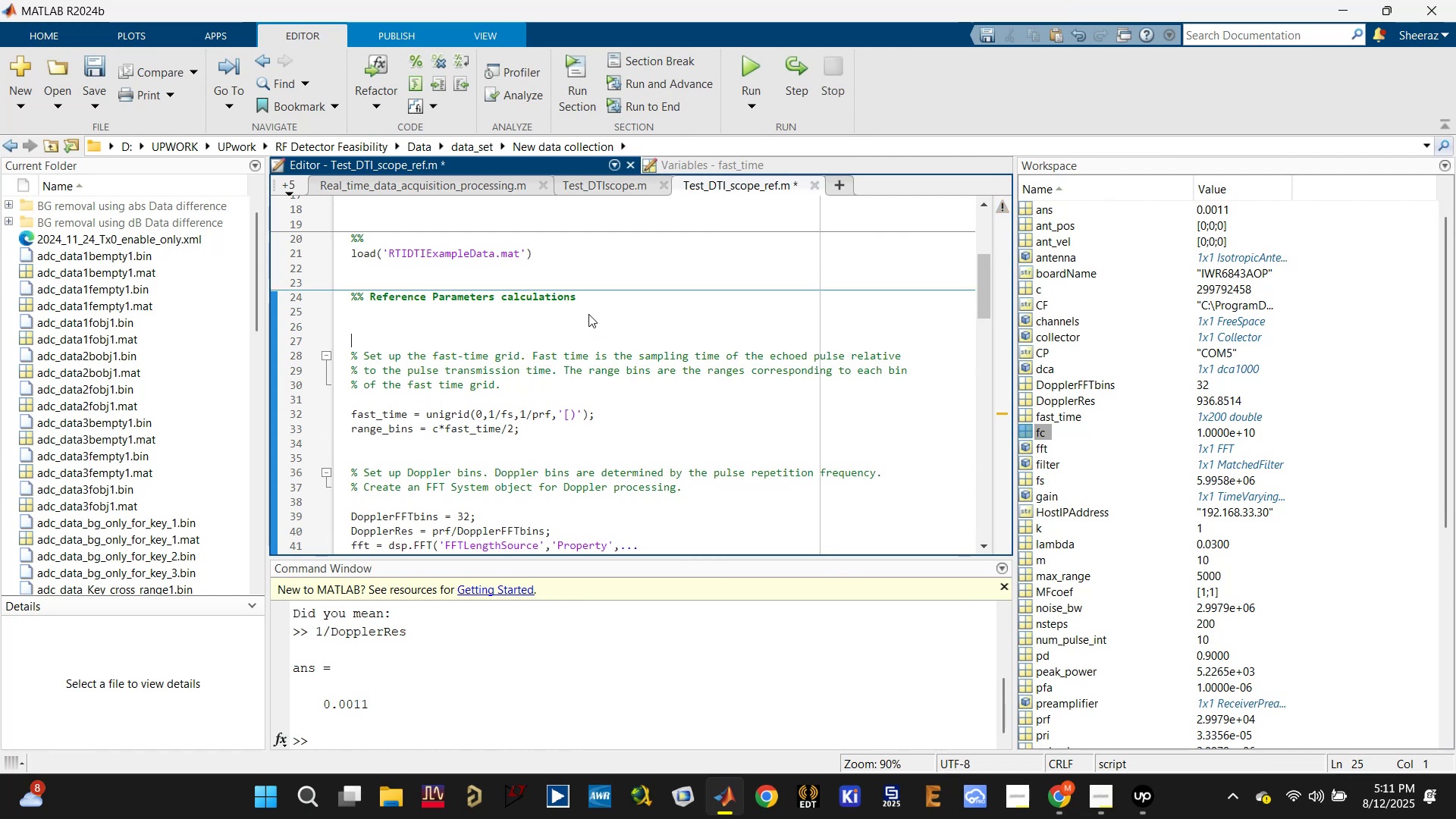 
key(ArrowUp)
 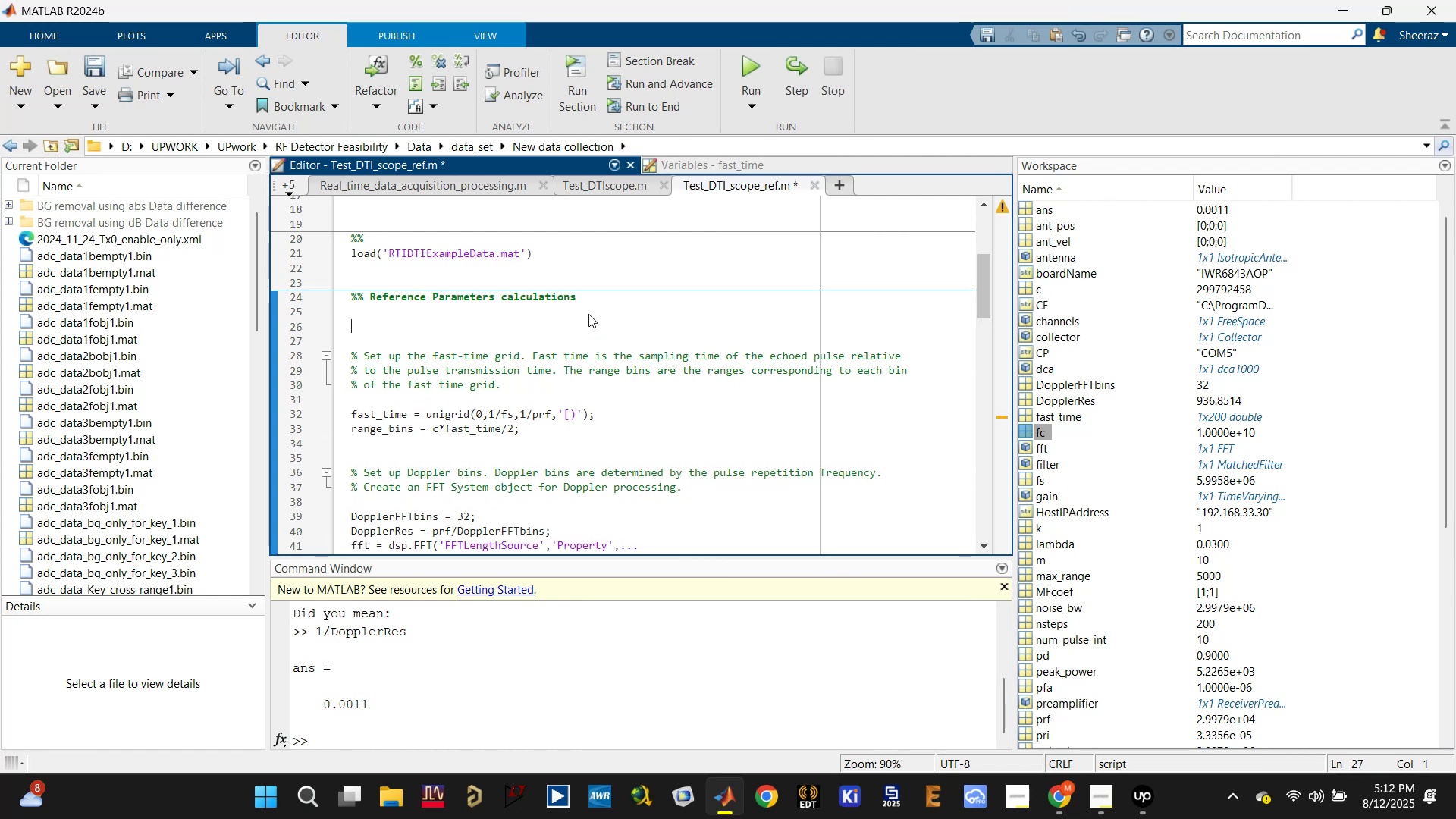 
key(Control+V)
 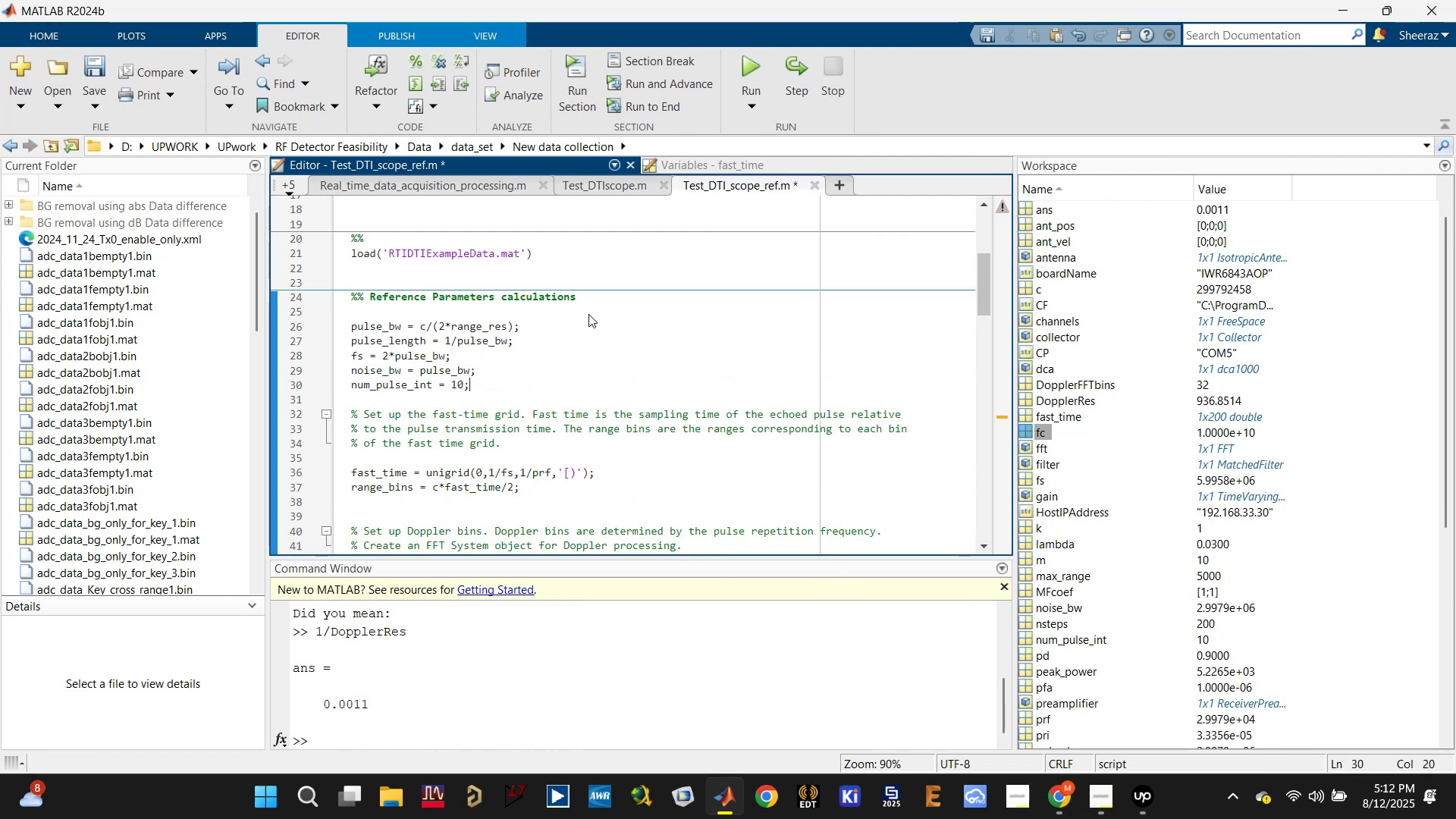 
key(Control+S)
 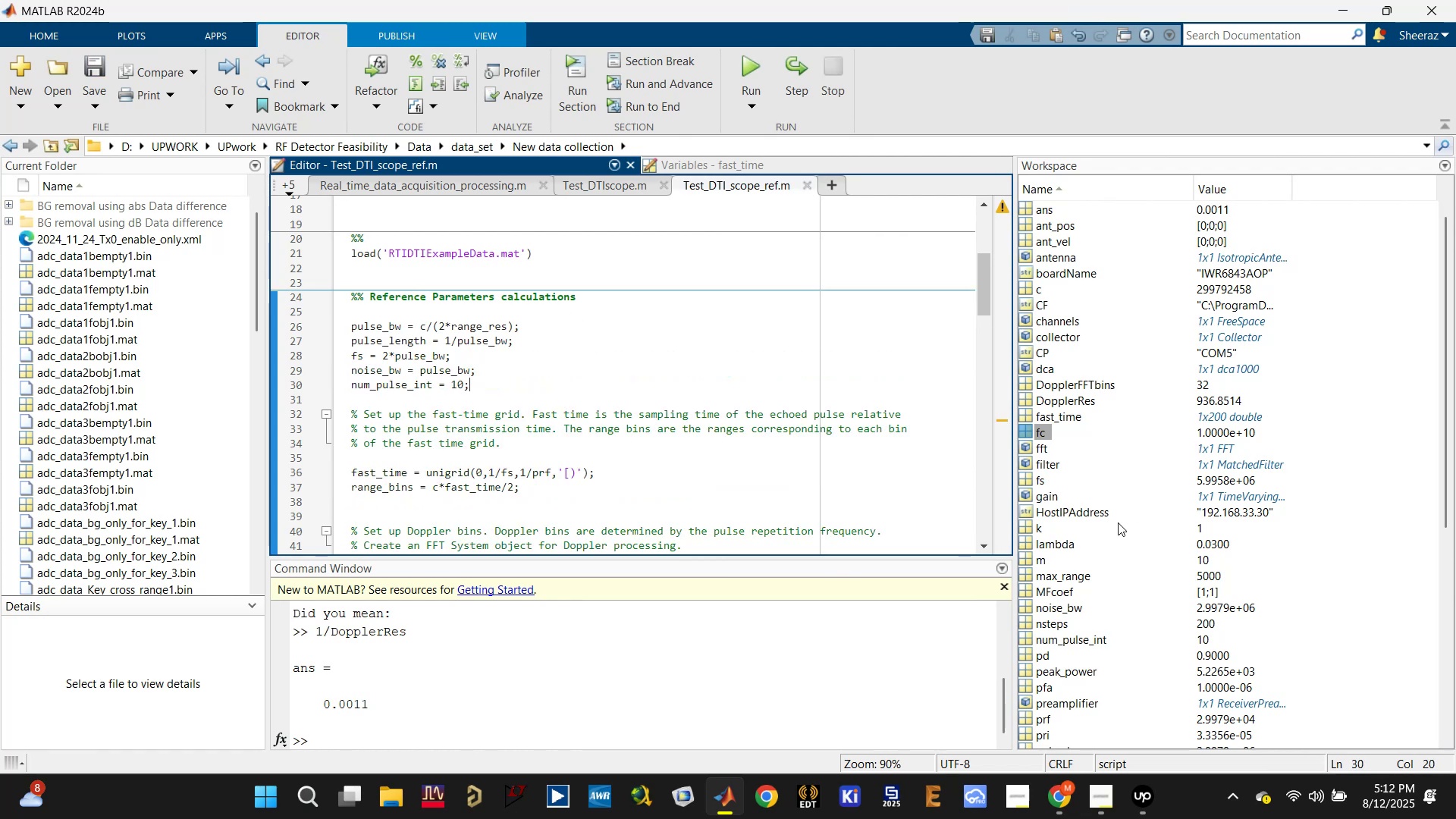 
scroll: coordinate [1075, 543], scroll_direction: down, amount: 1.0
 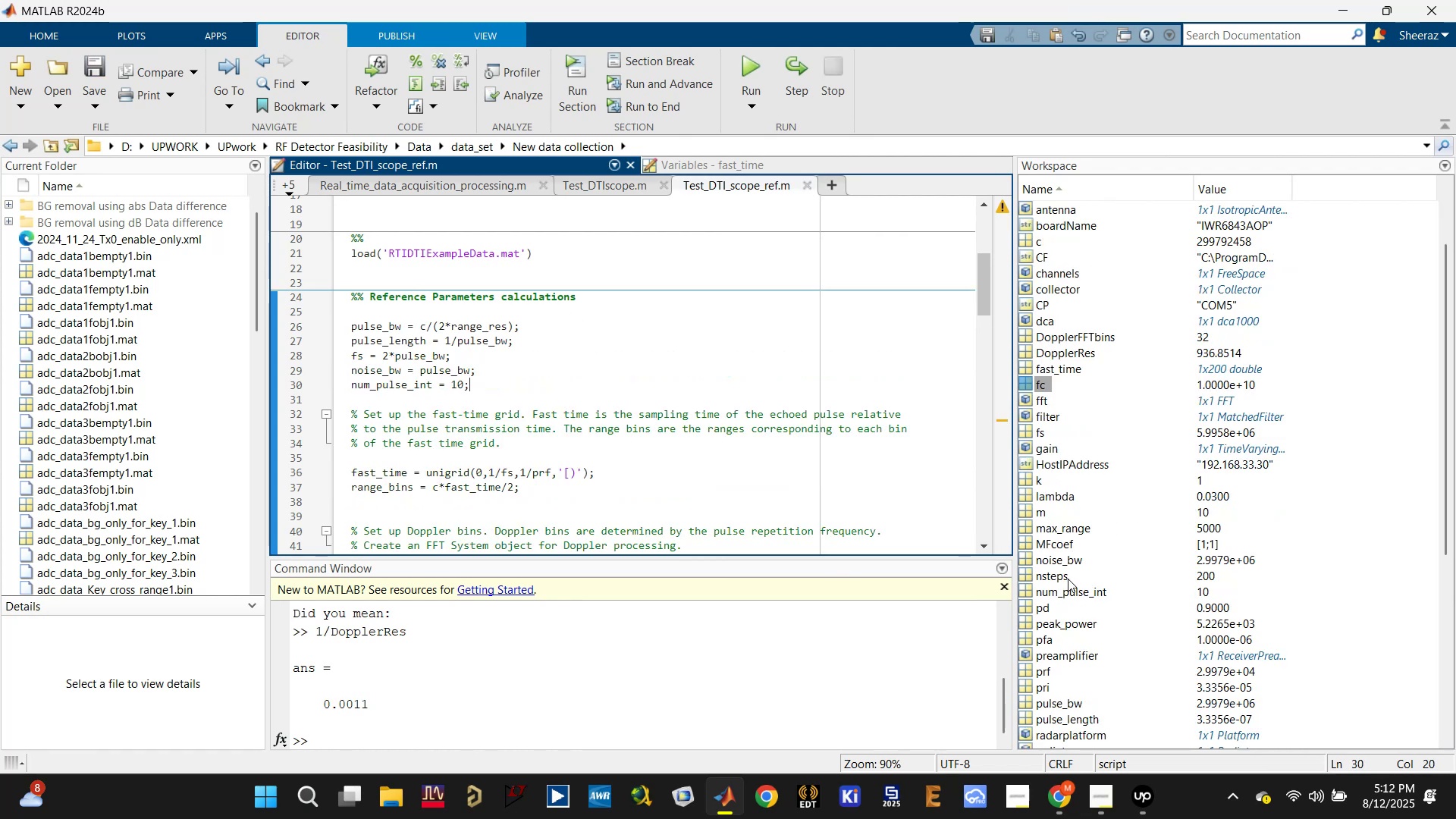 
left_click([1065, 563])
 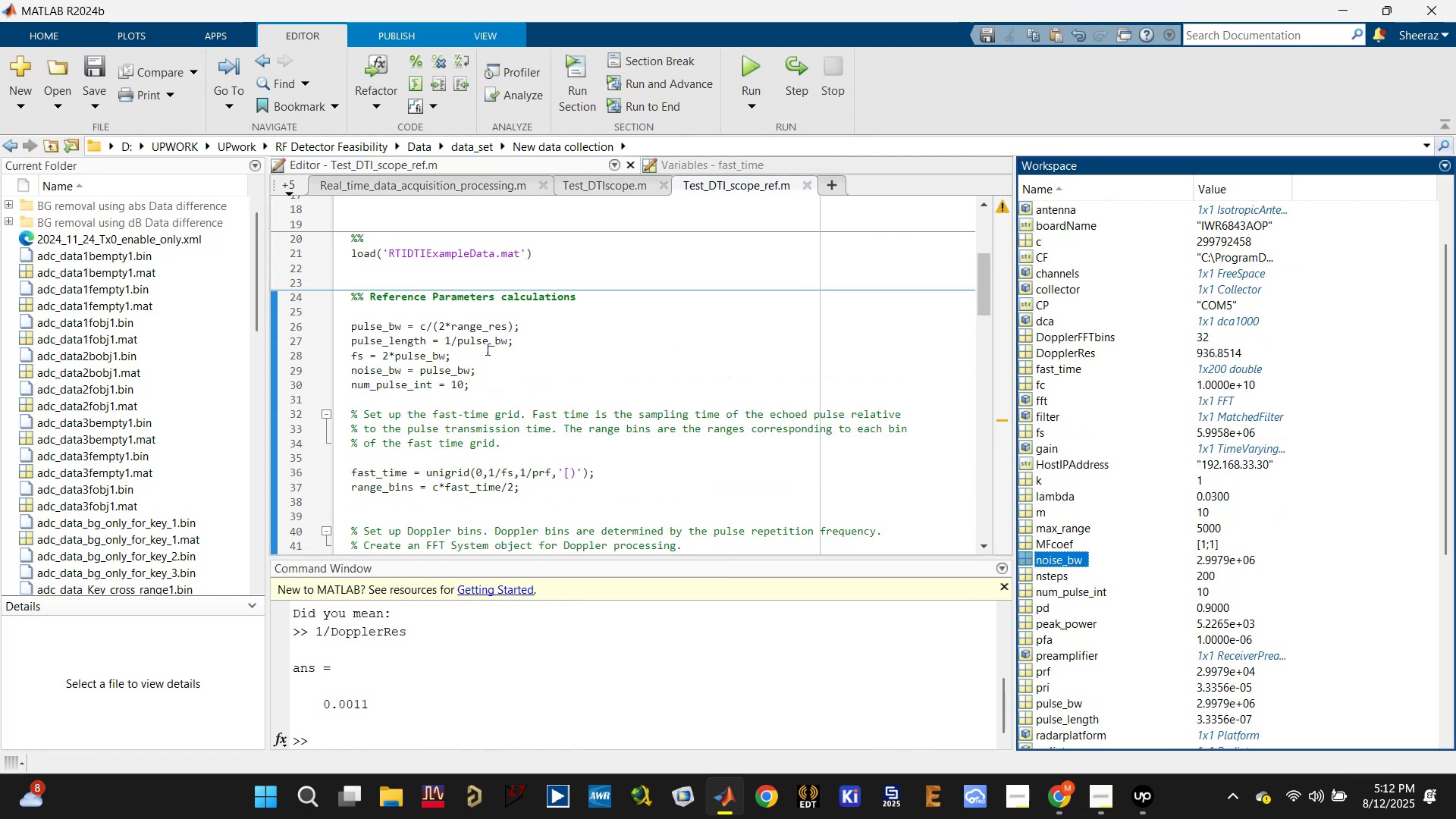 
double_click([376, 318])
 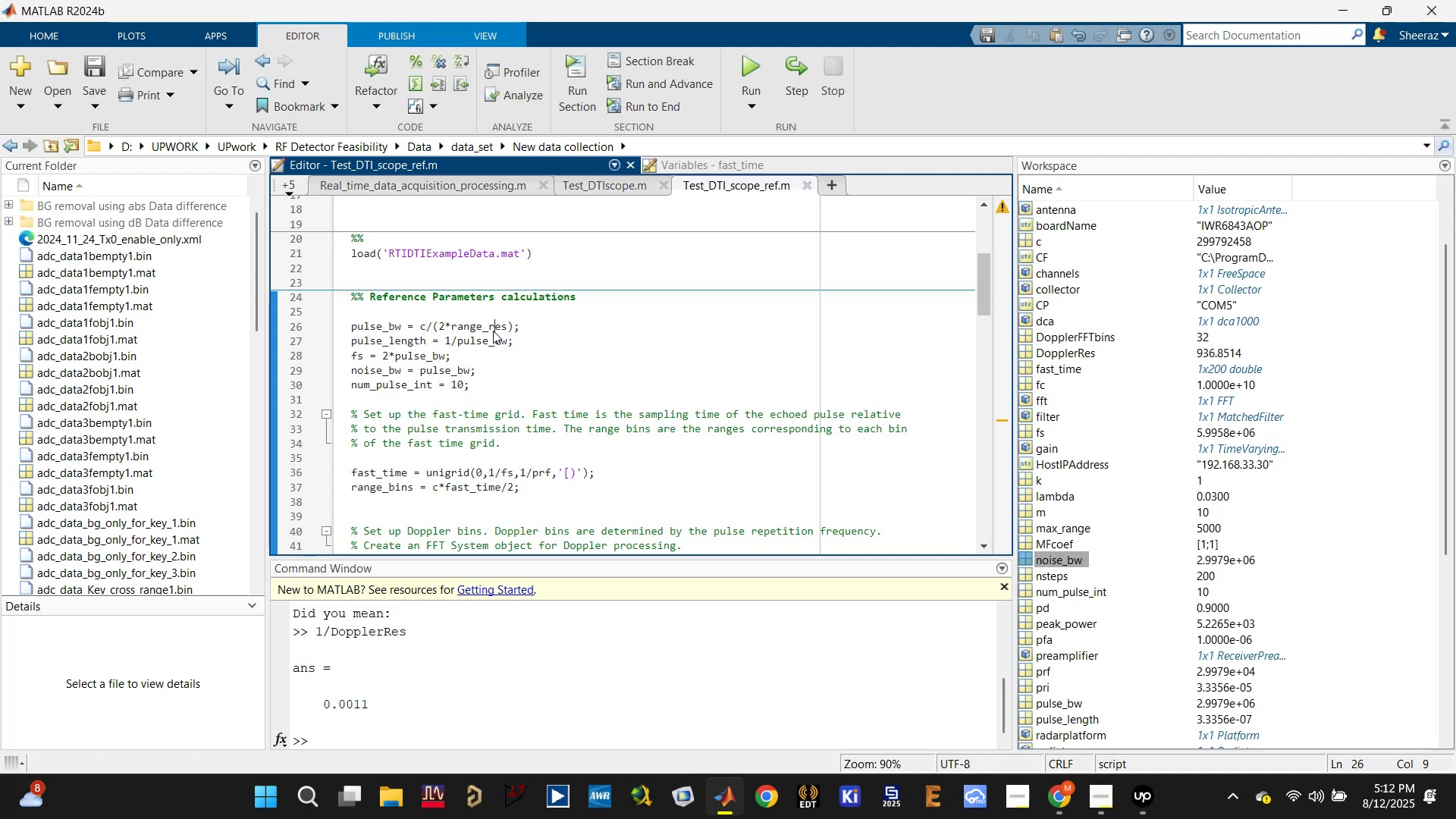 
double_click([493, 331])
 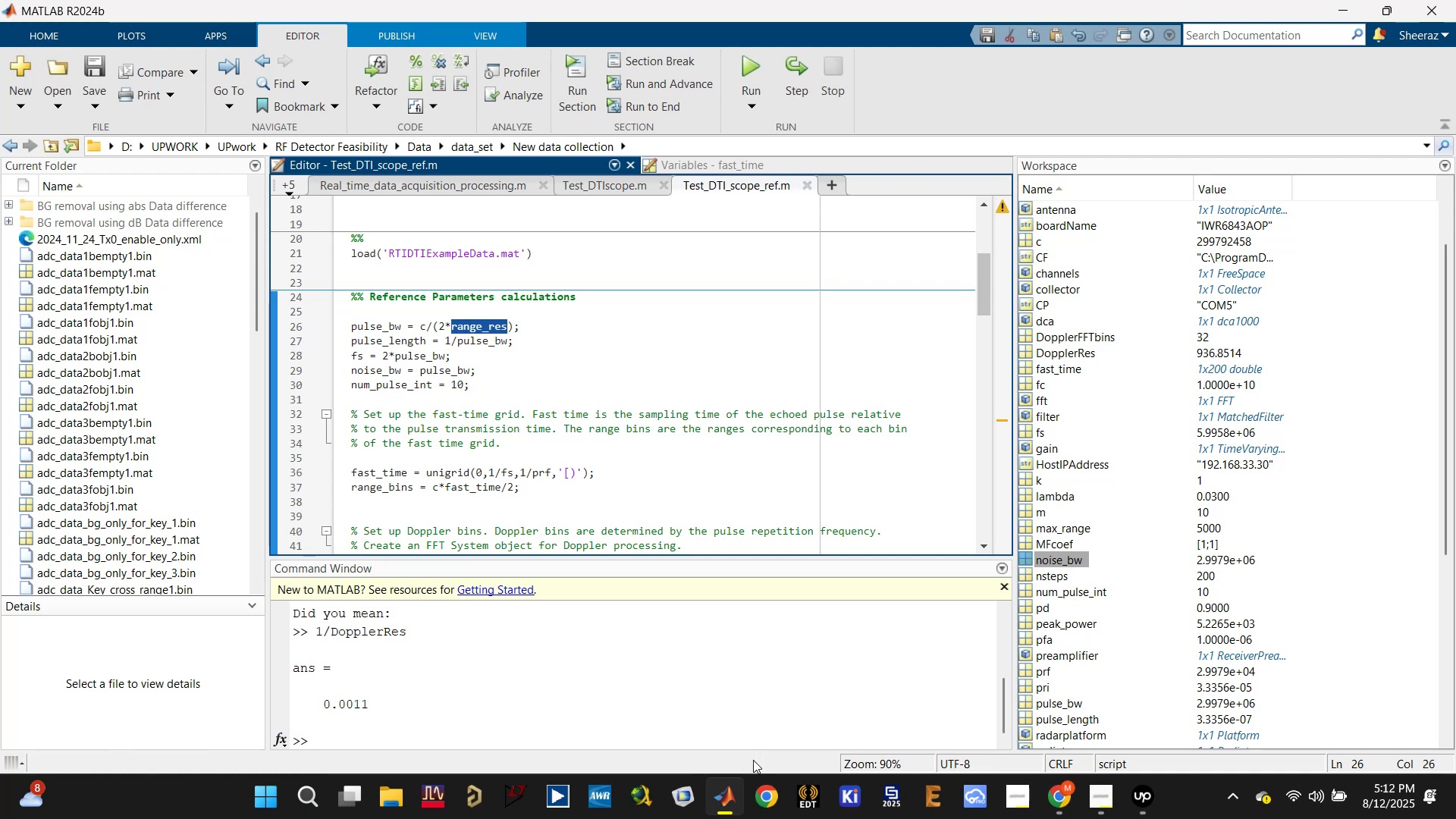 
left_click([728, 791])
 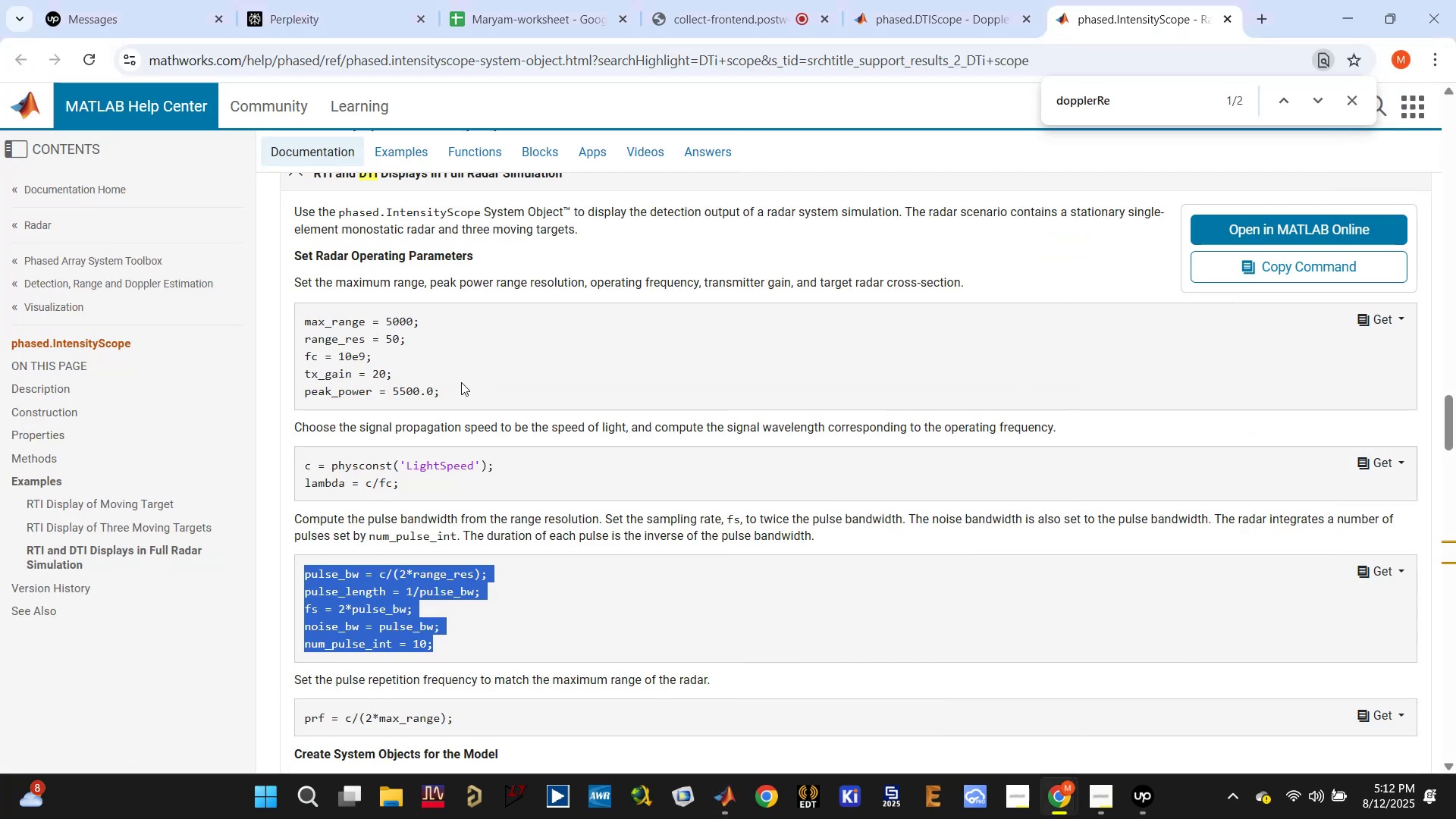 
double_click([336, 344])
 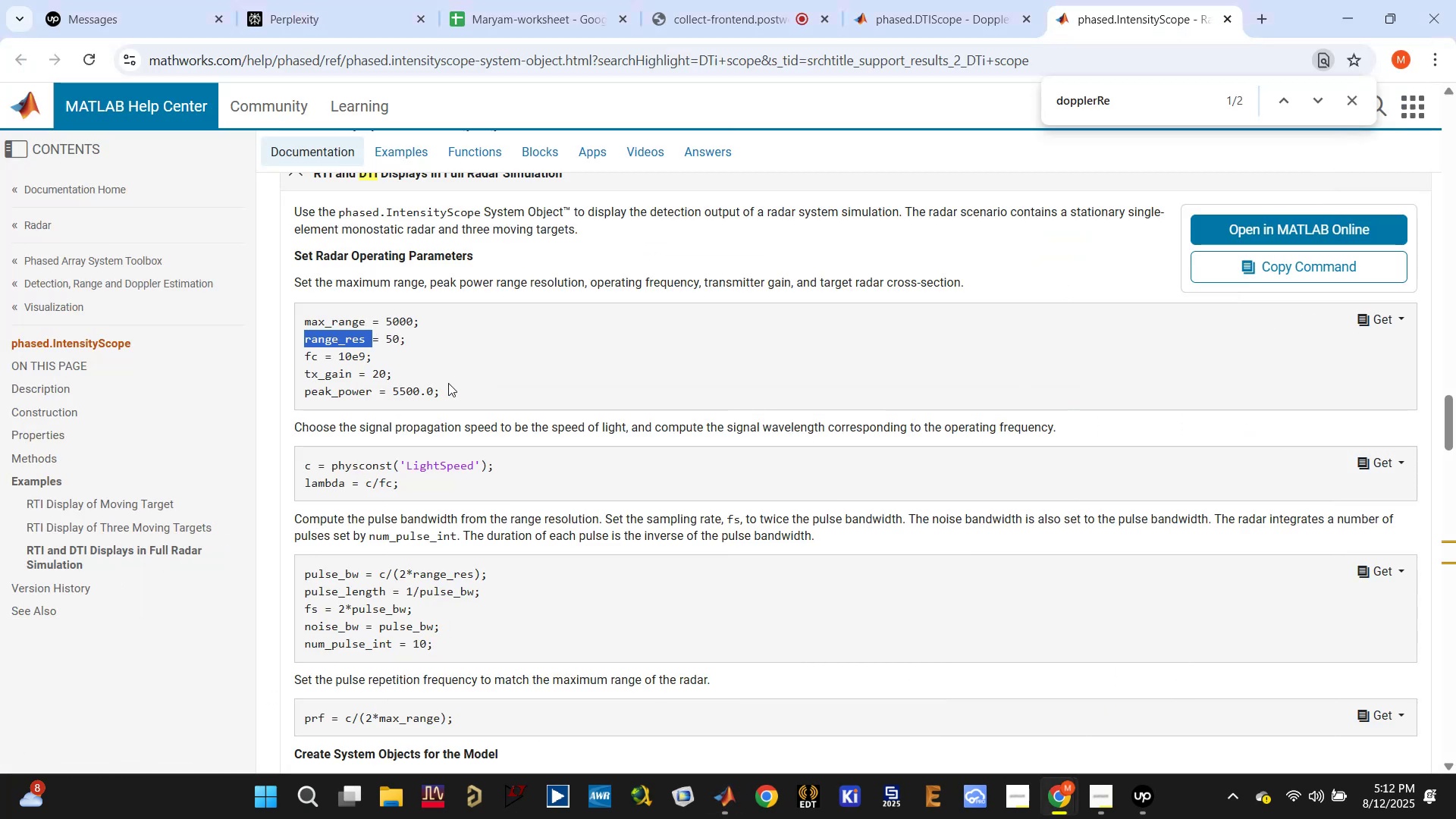 
left_click_drag(start_coordinate=[453, 388], to_coordinate=[291, 322])
 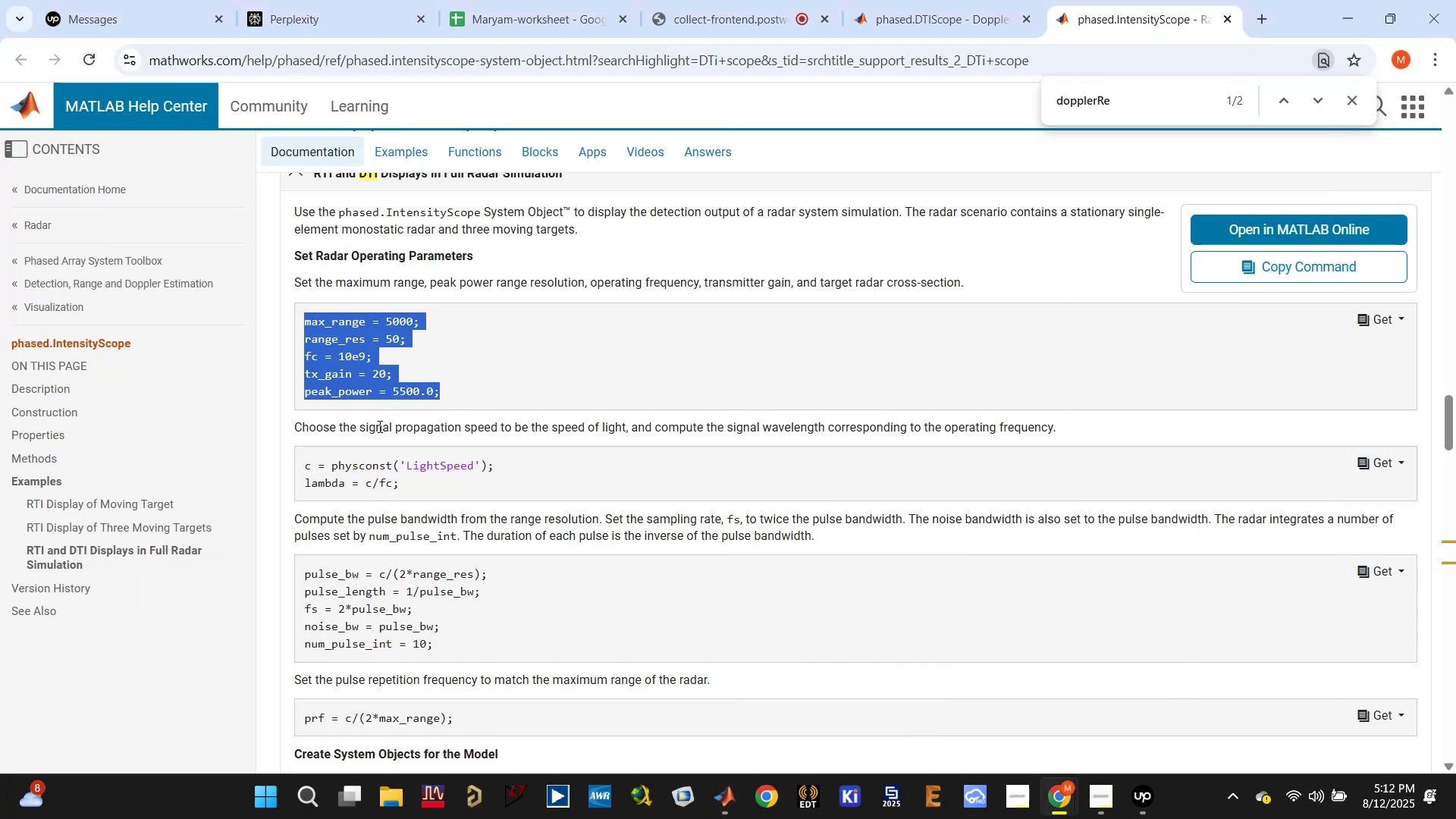 
double_click([378, 426])
 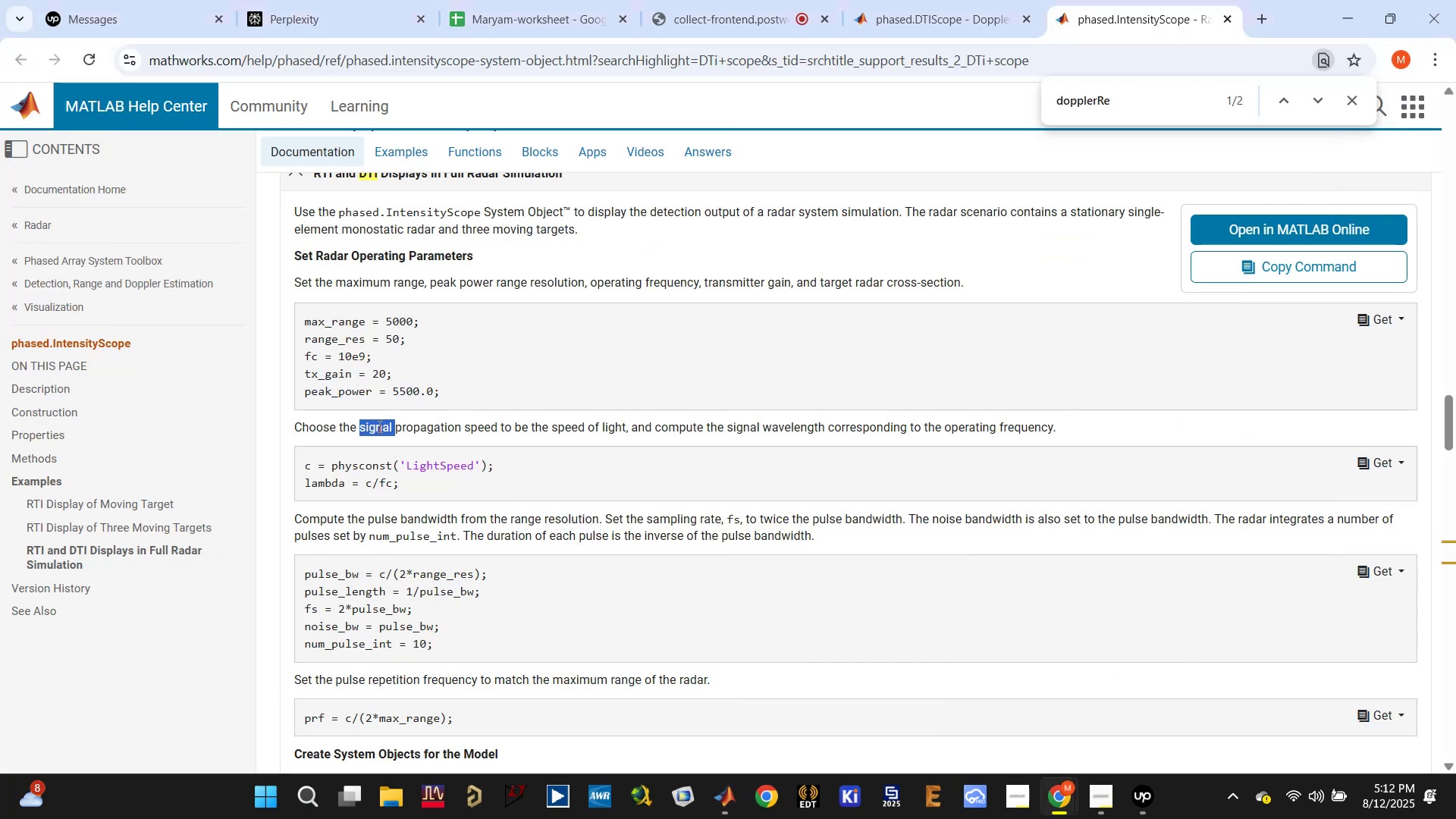 
triple_click([378, 426])
 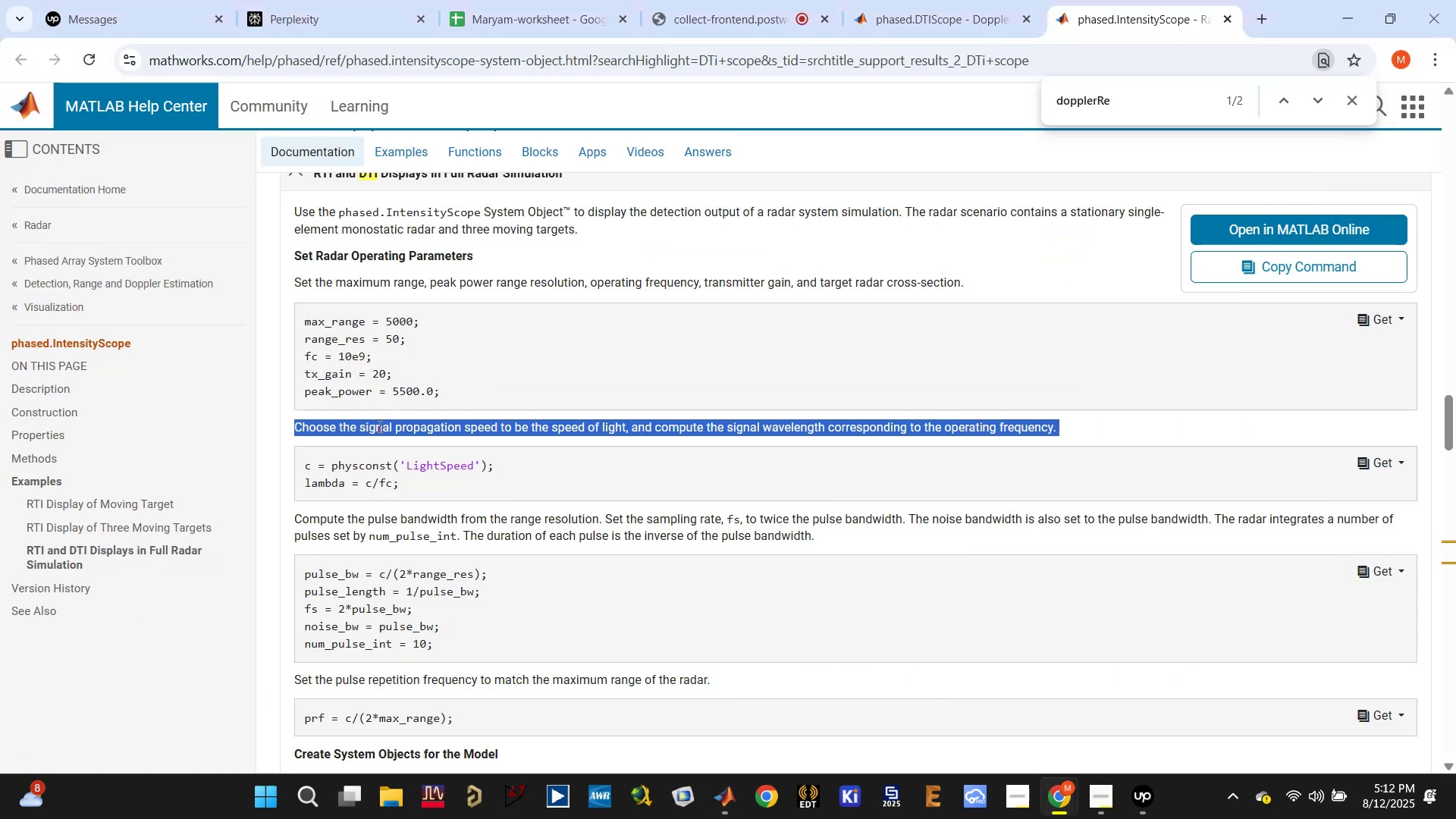 
hold_key(key=ControlLeft, duration=0.4)
 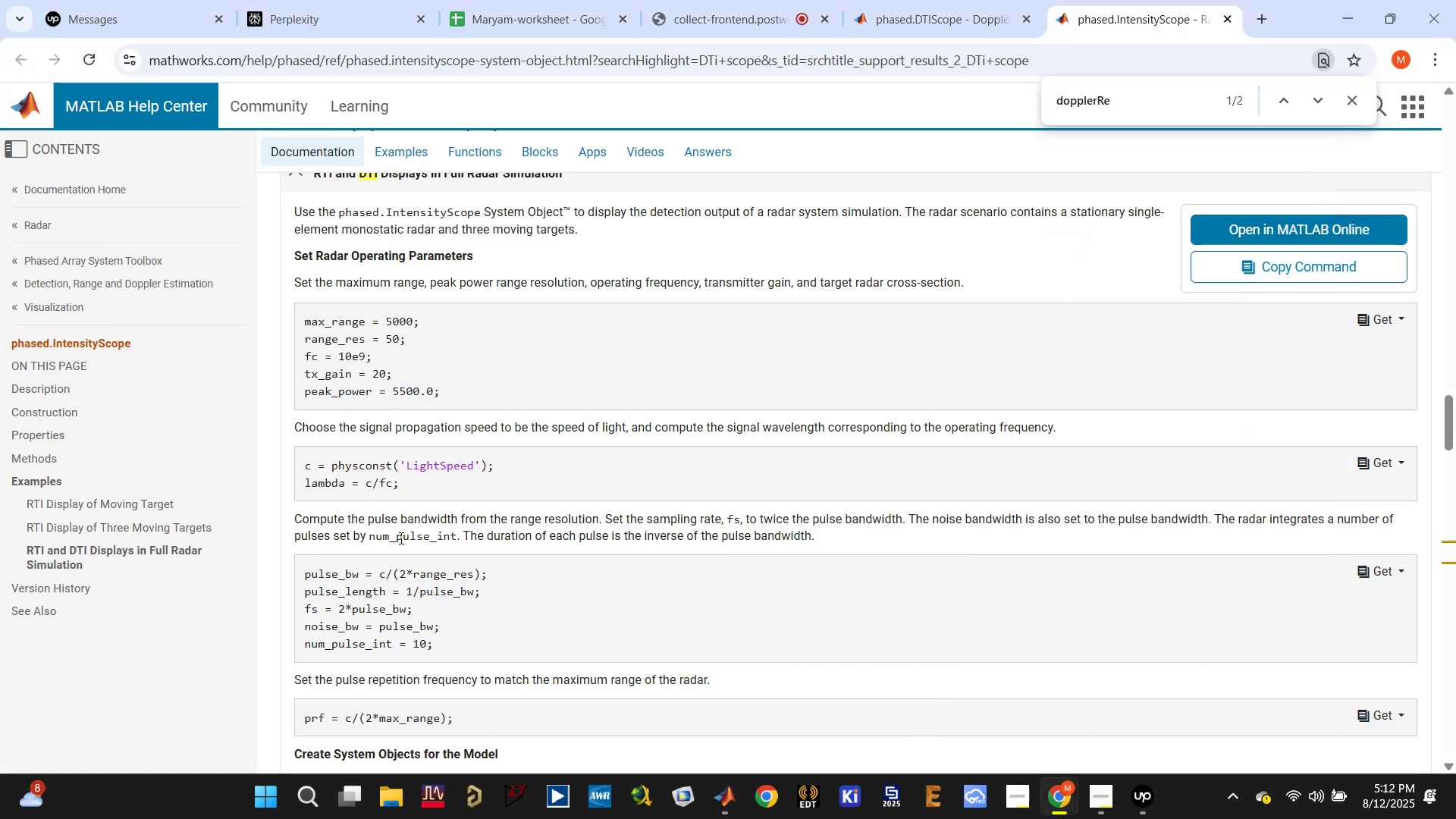 
double_click([400, 538])
 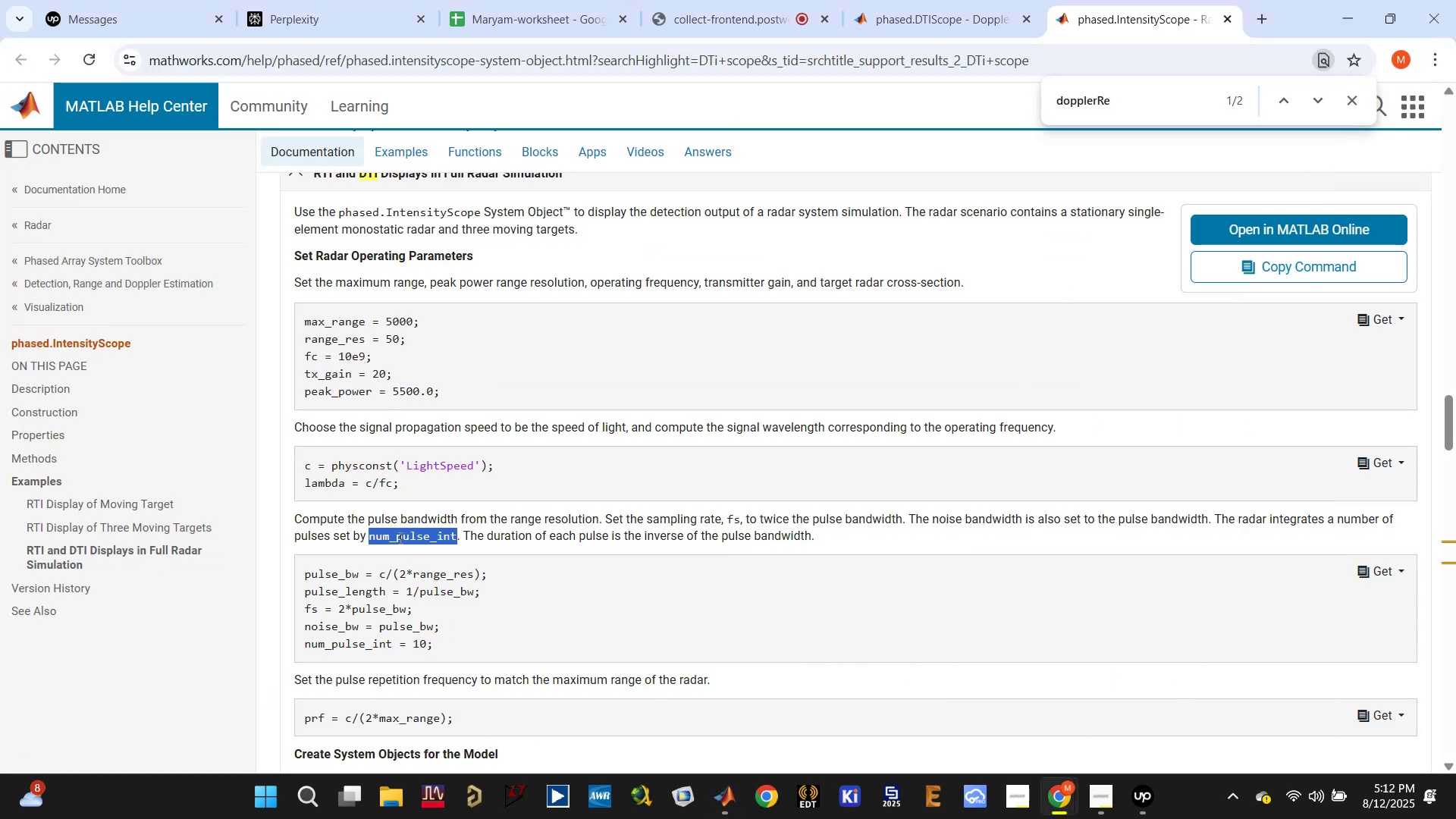 
triple_click([399, 538])
 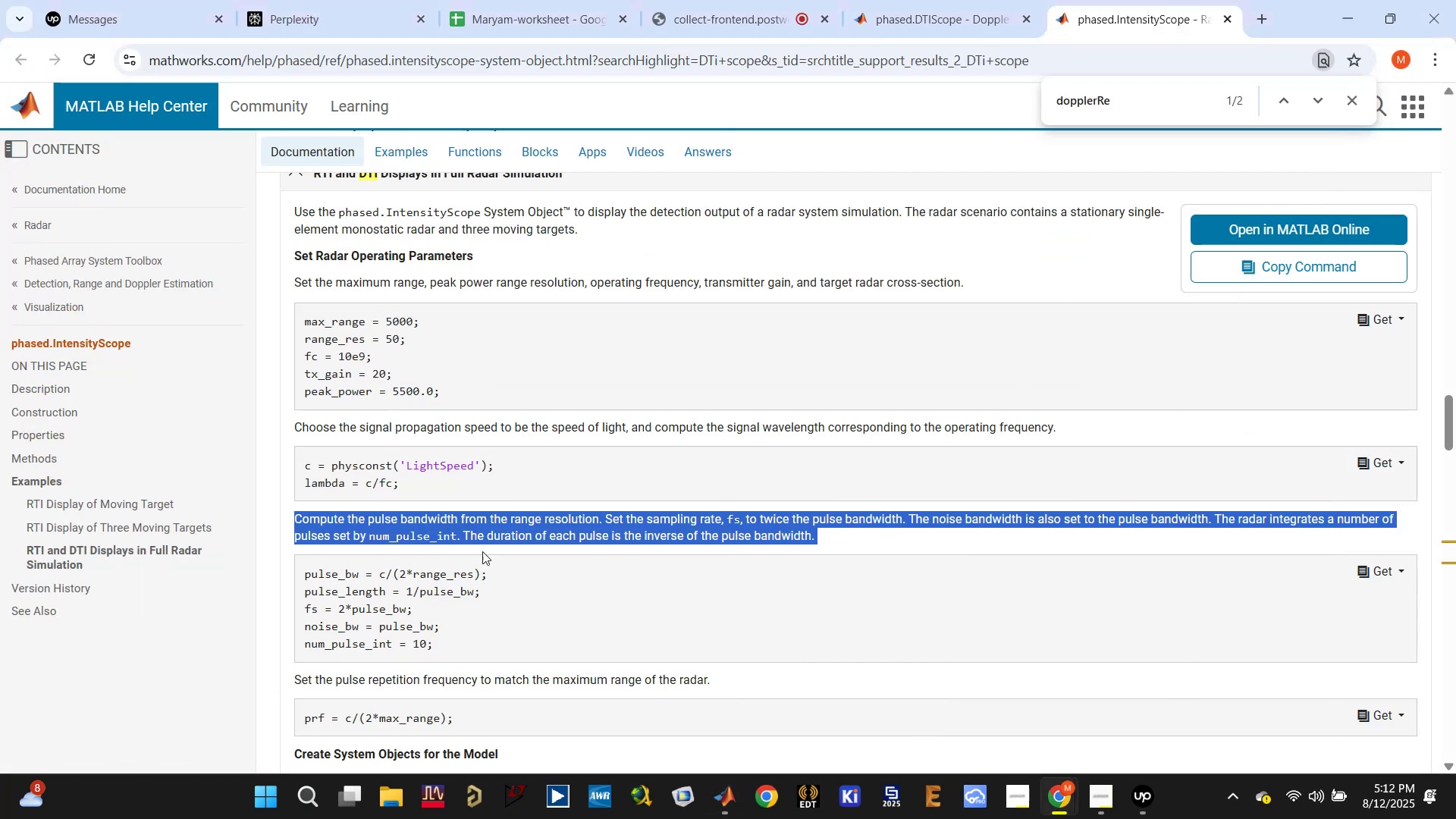 
key(Control+C)
 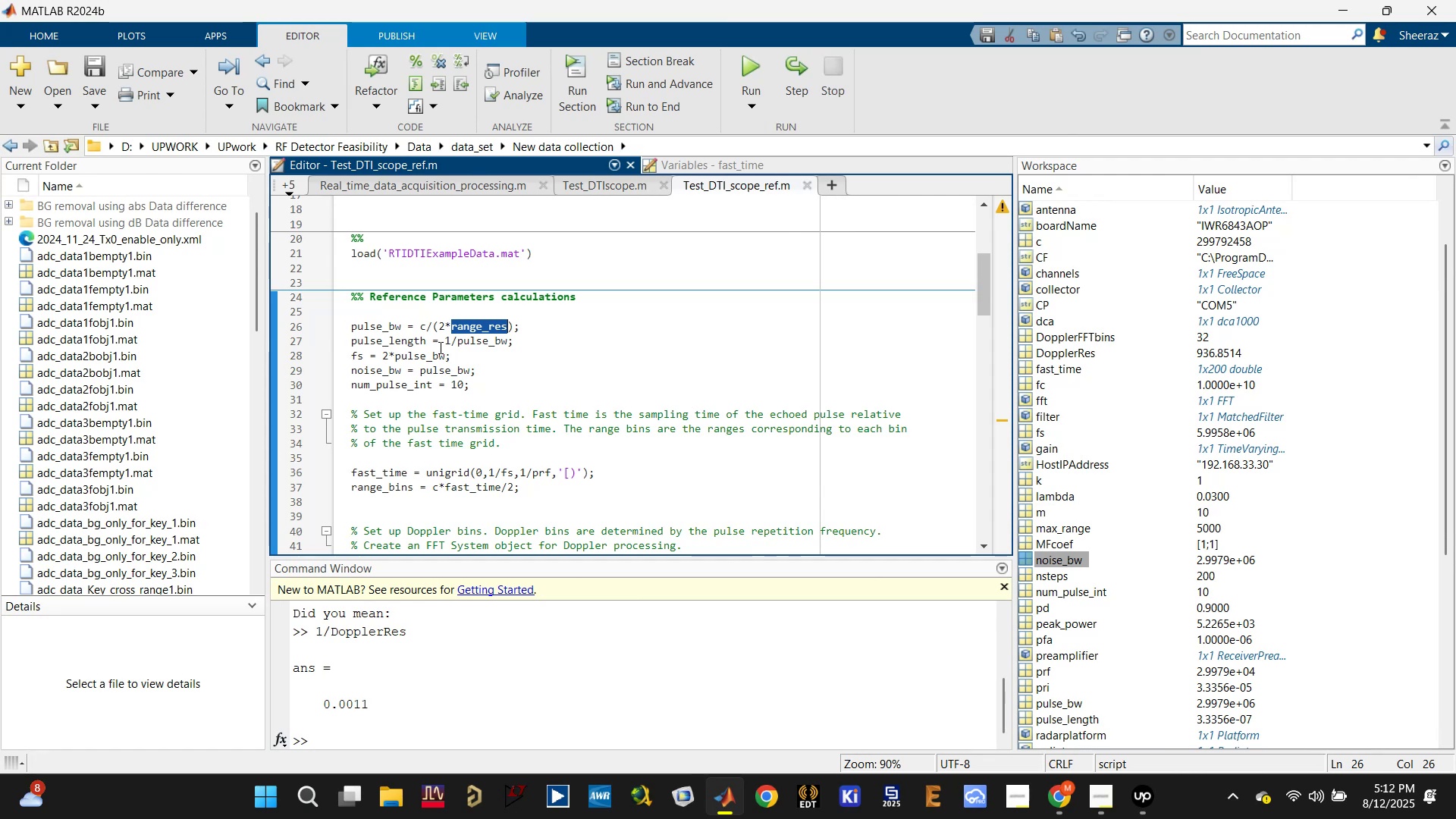 
left_click([435, 309])
 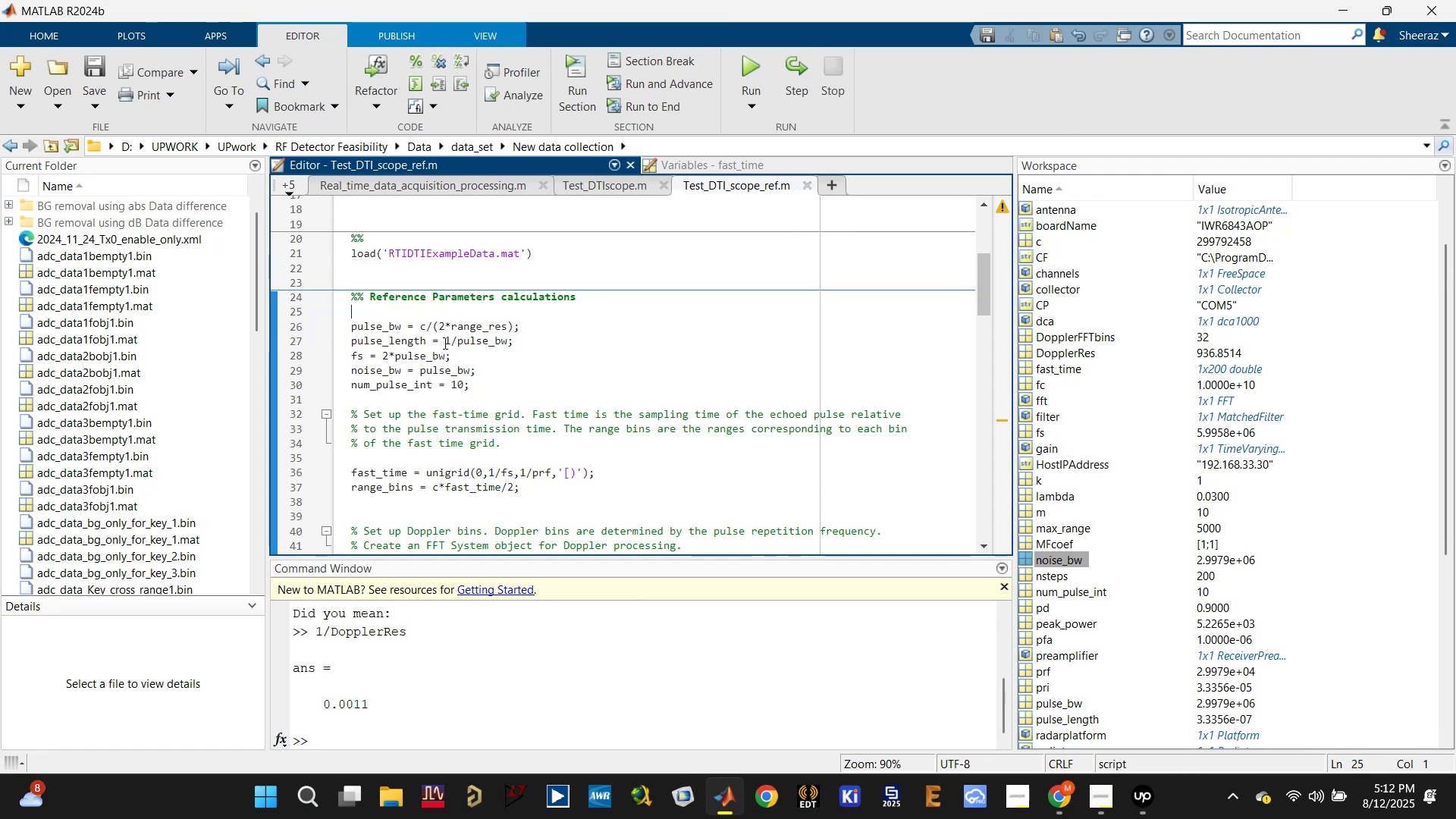 
key(Enter)
 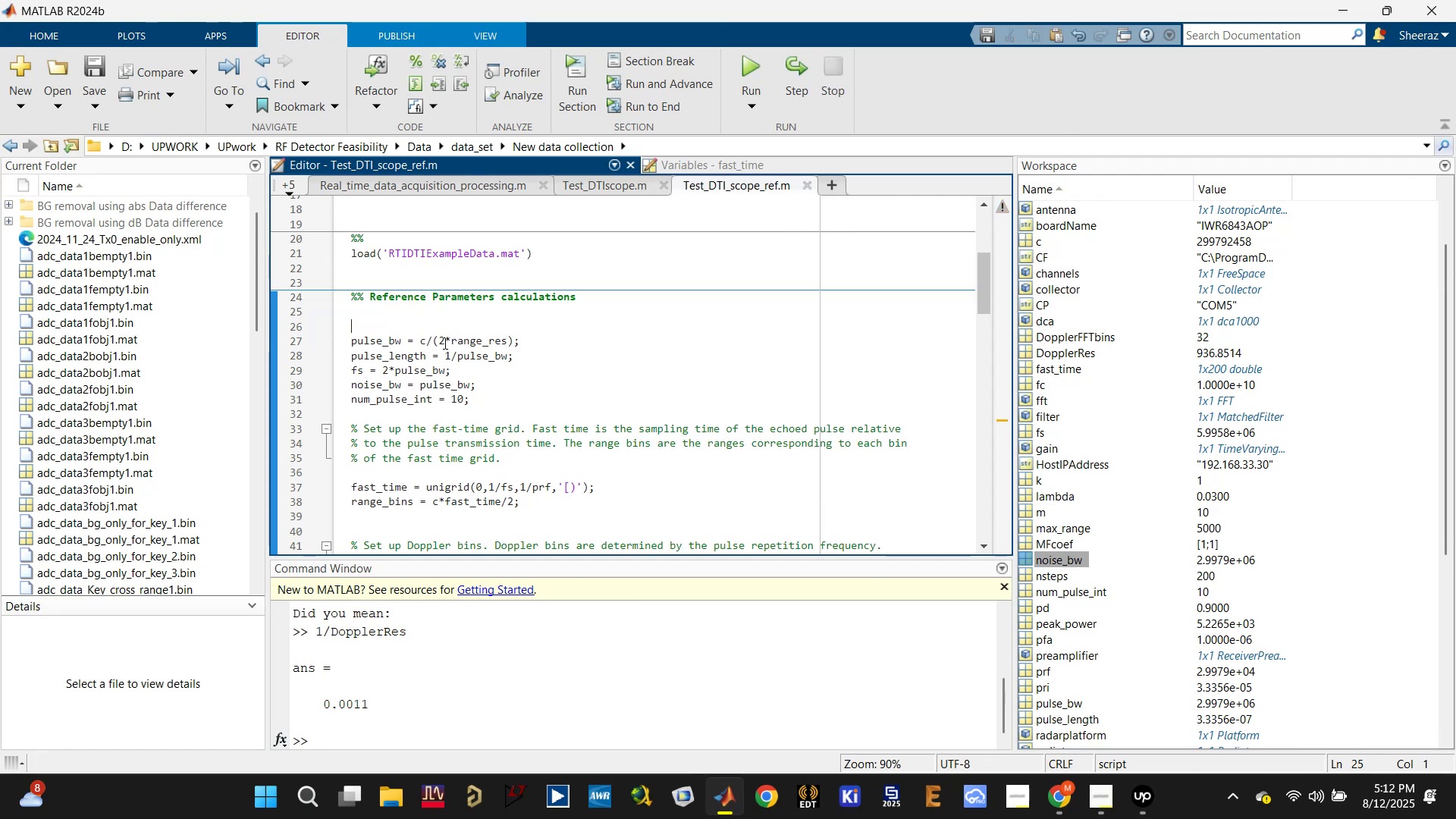 
key(Enter)
 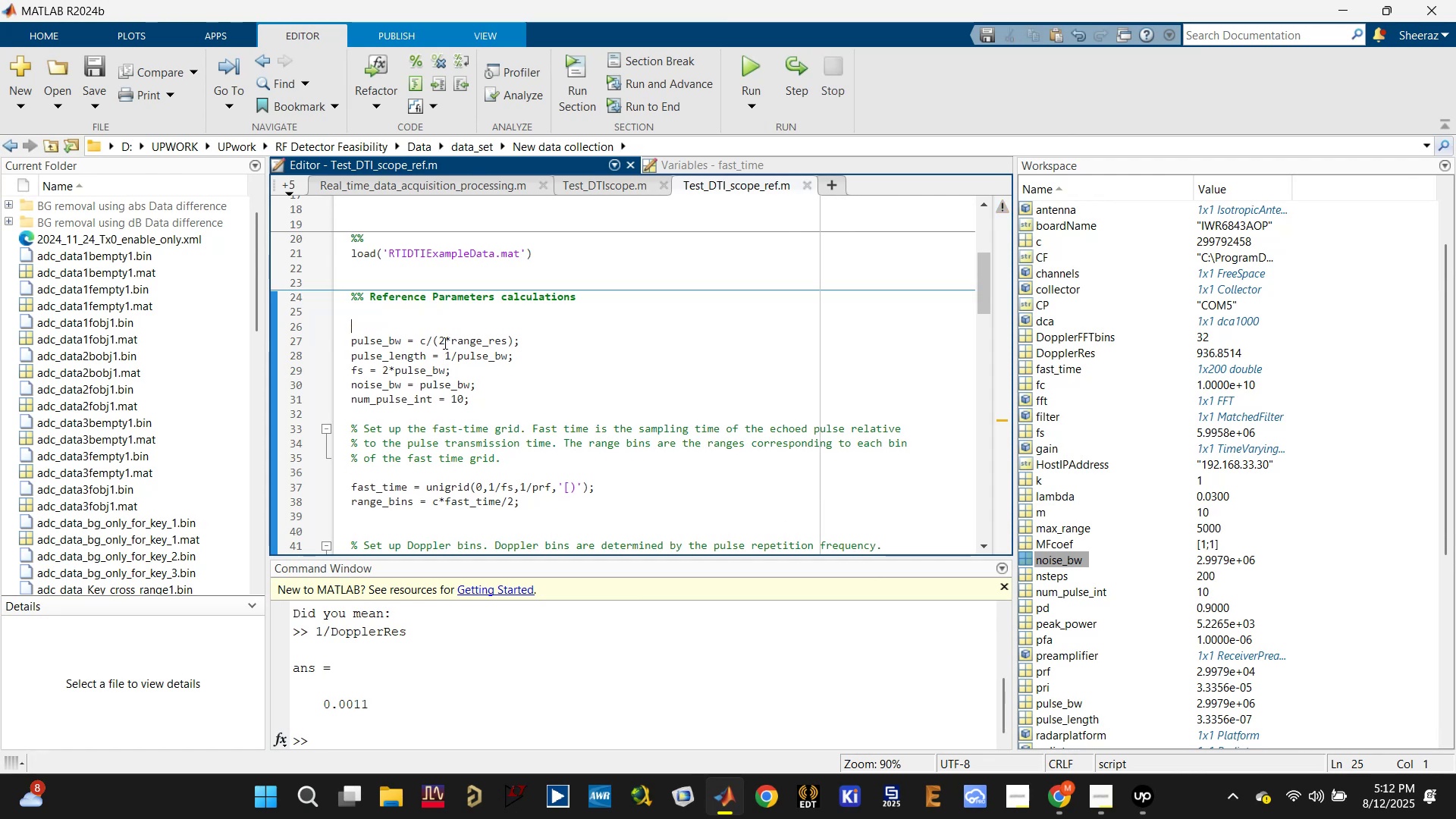 
key(Shift+5)
 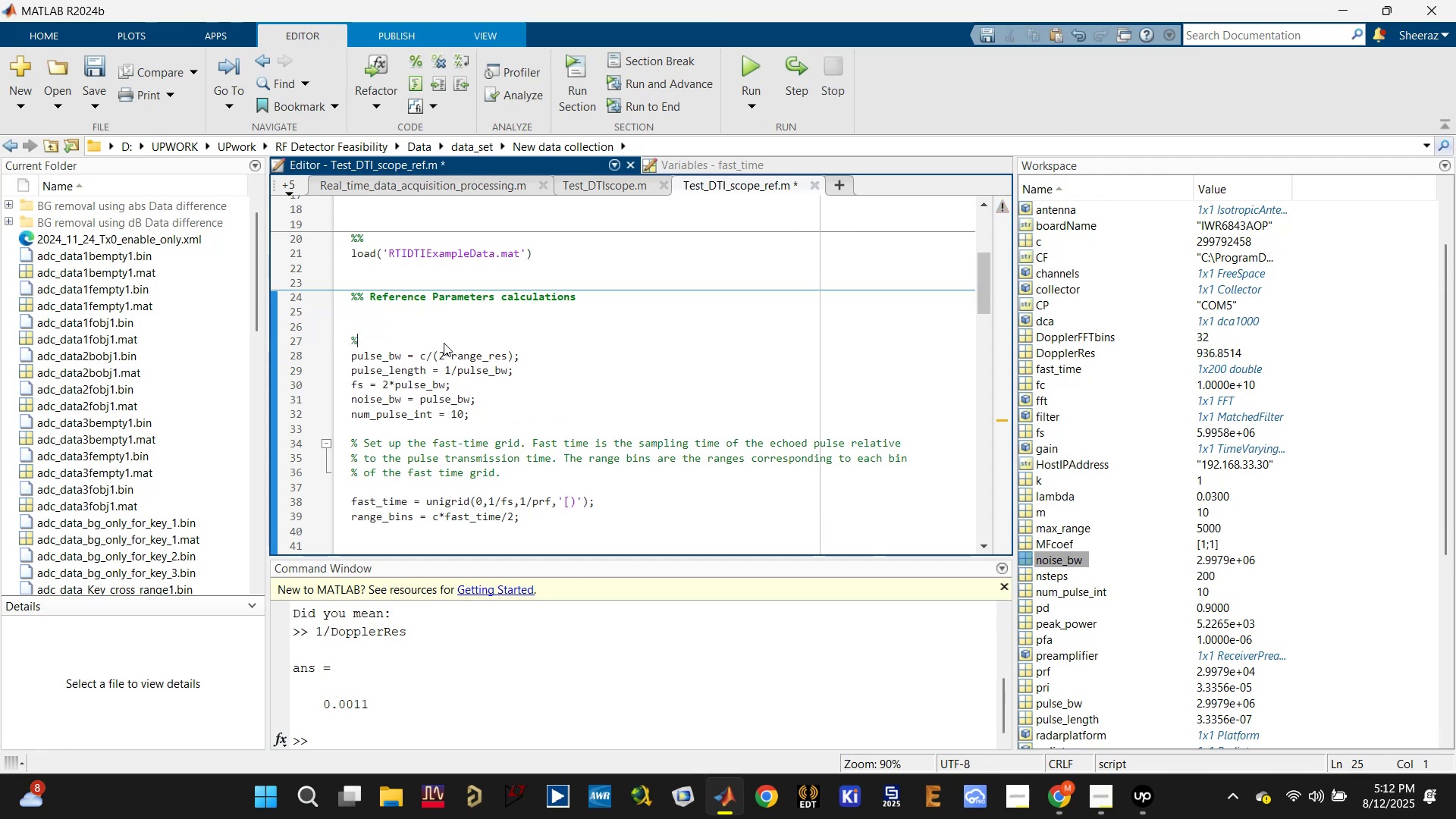 
key(Space)
 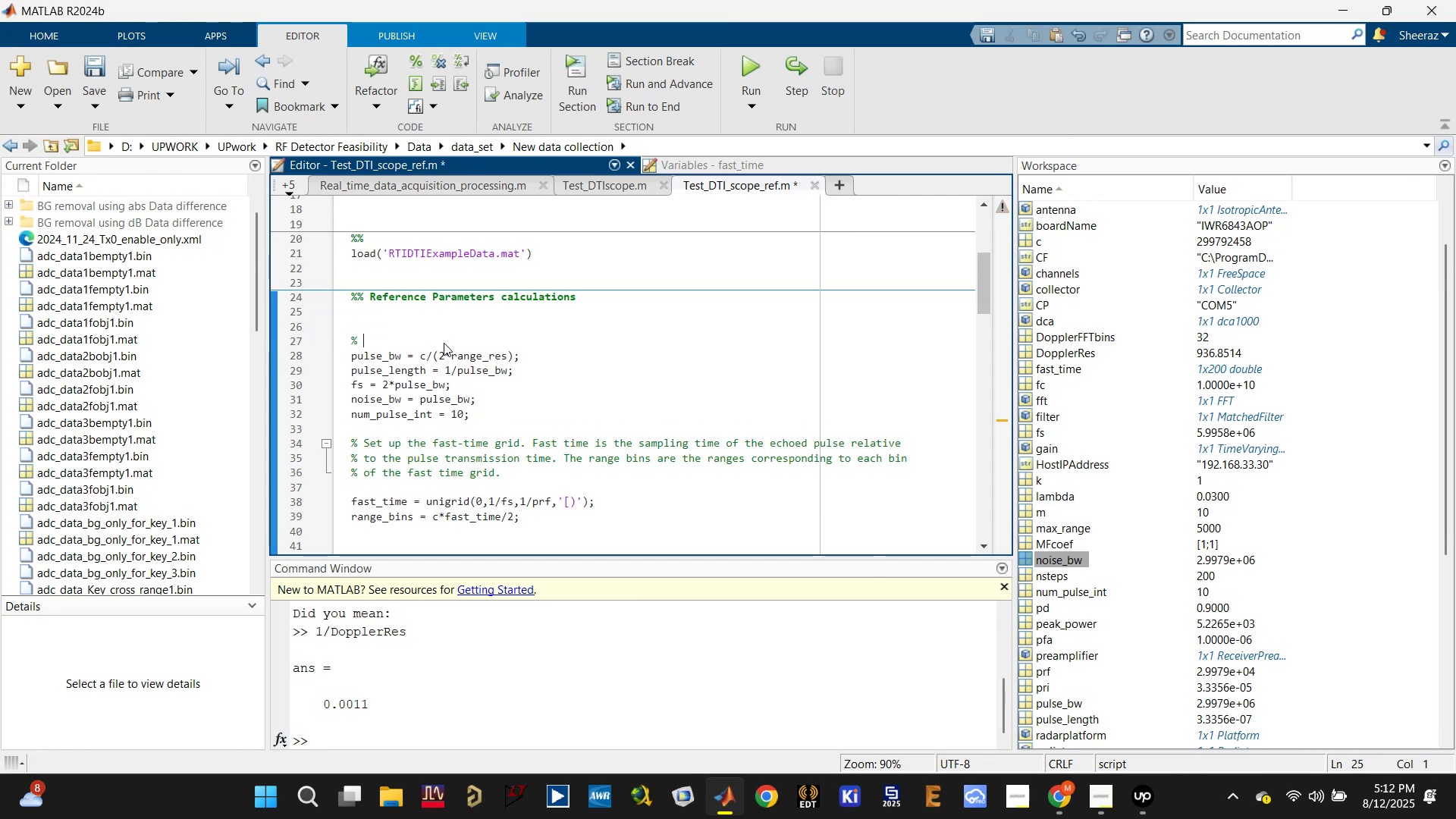 
key(Control+V)
 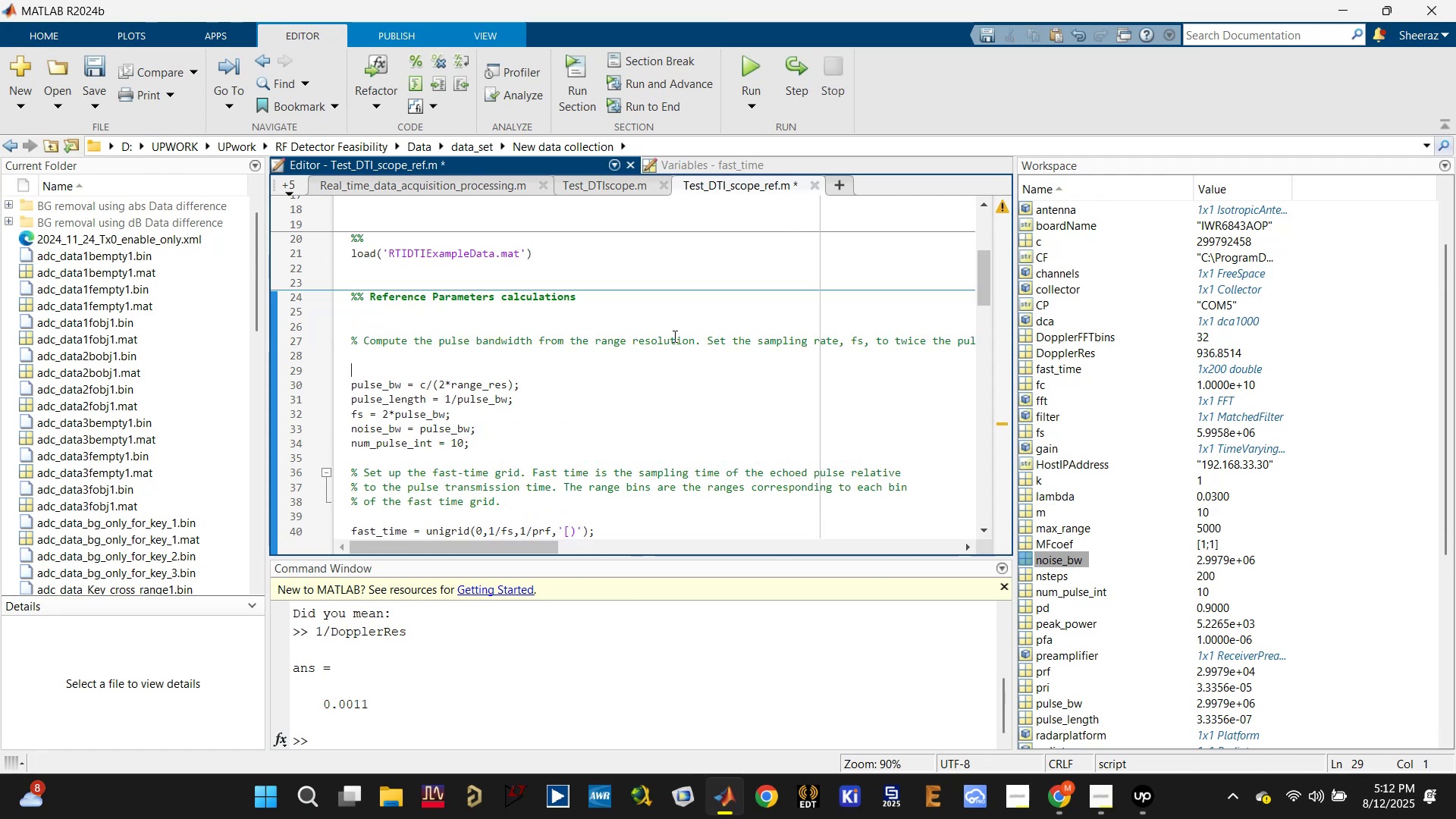 
left_click([708, 342])
 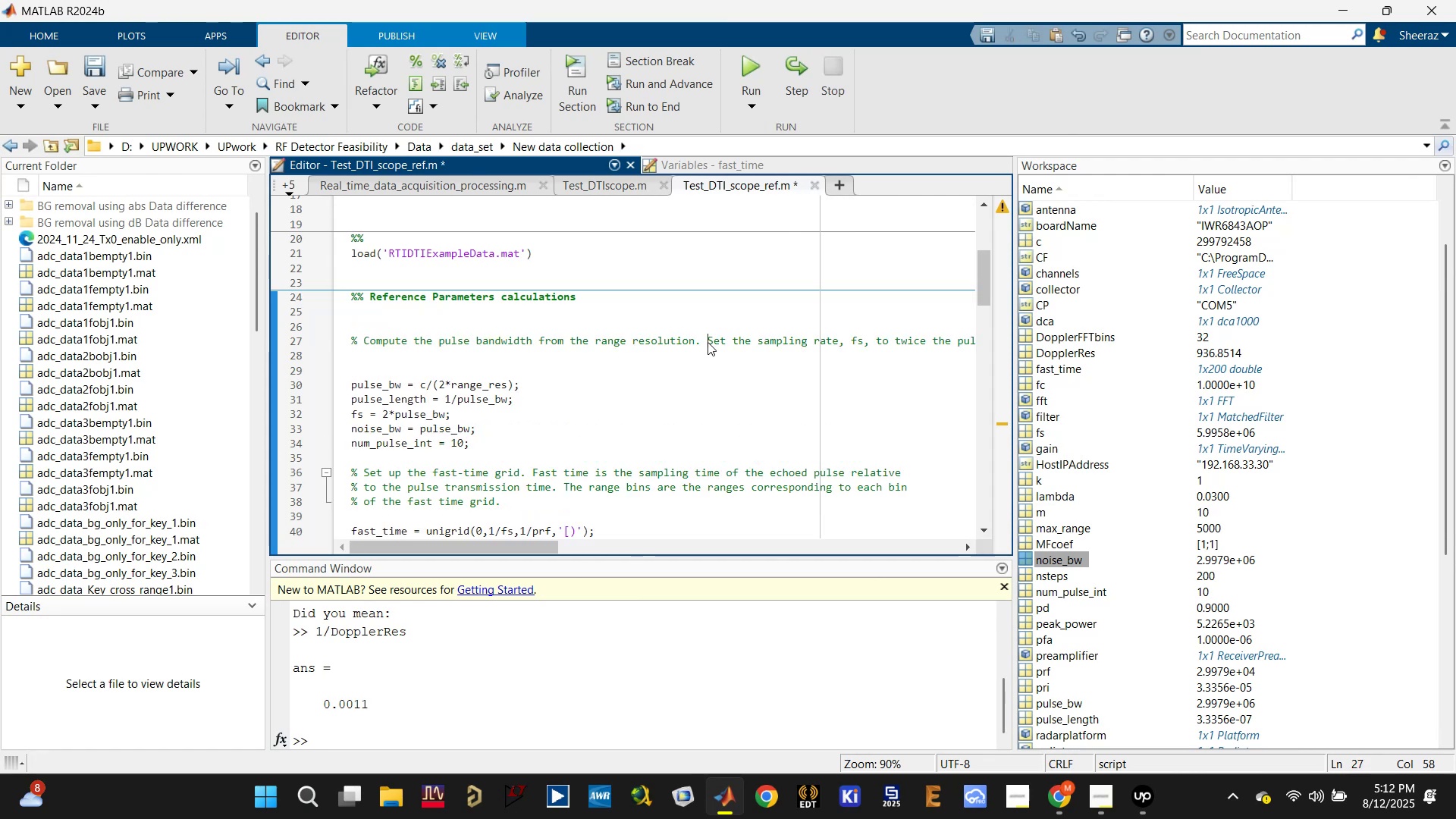 
key(Enter)
 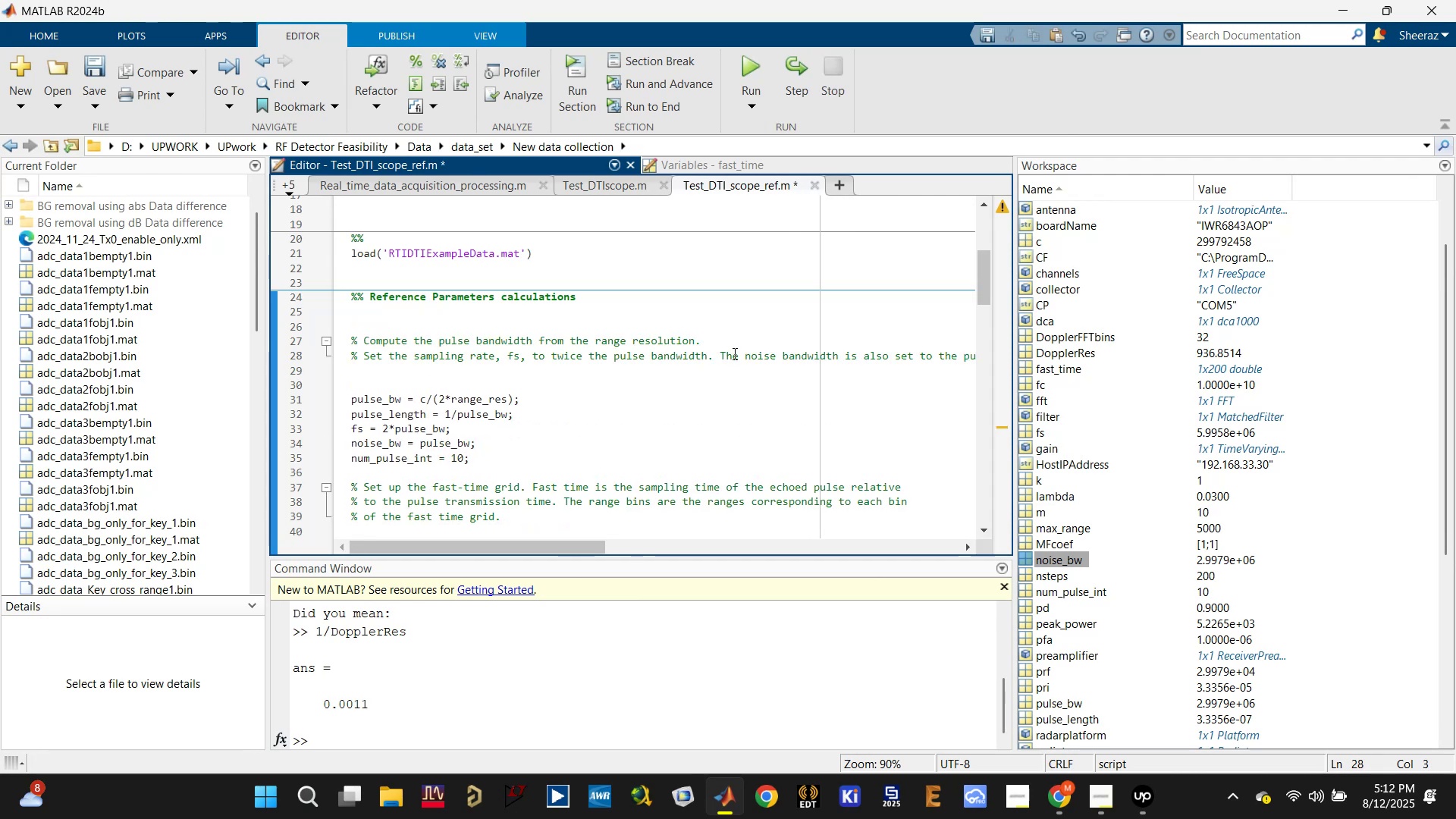 
left_click([720, 355])
 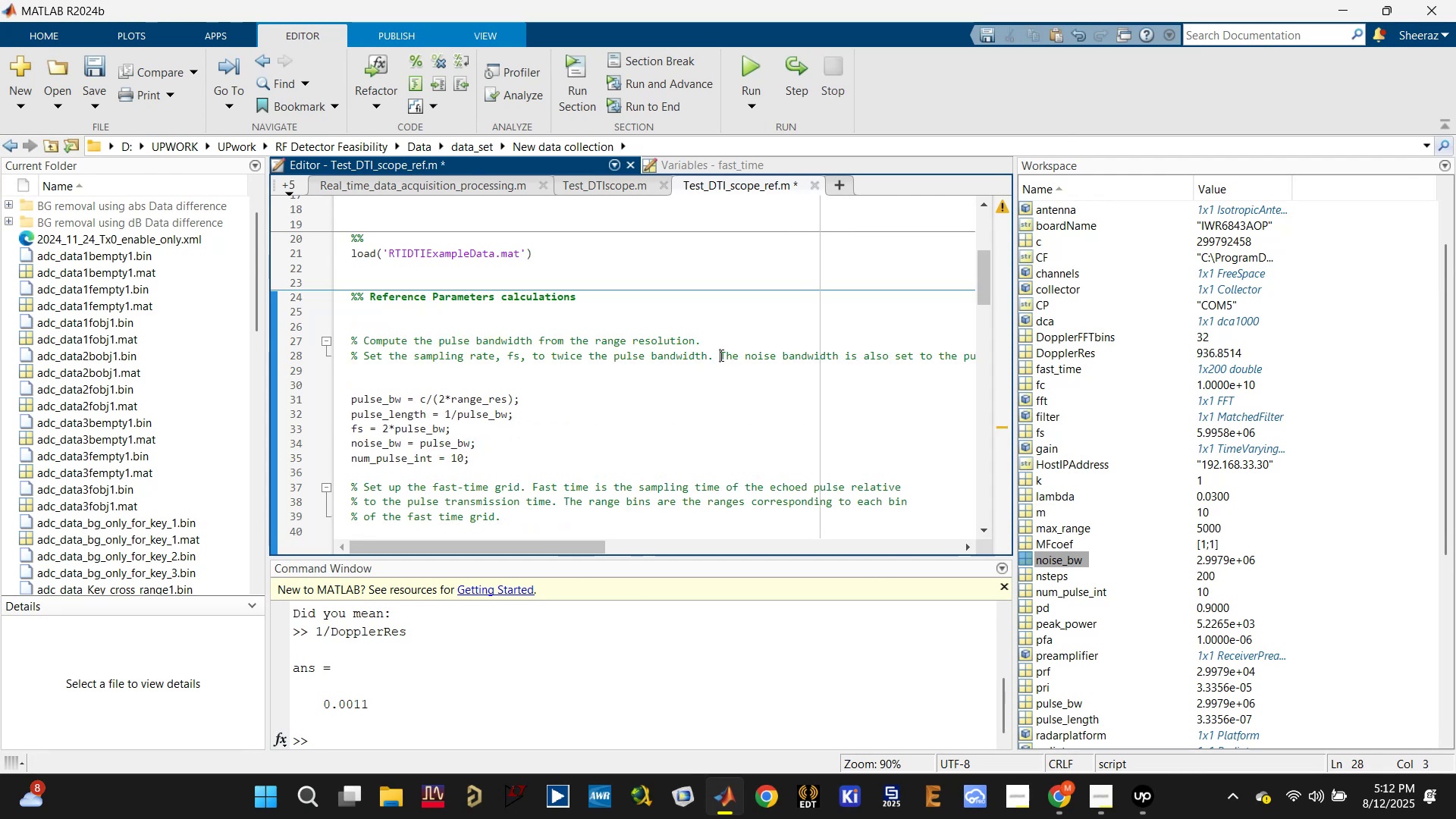 
key(Enter)
 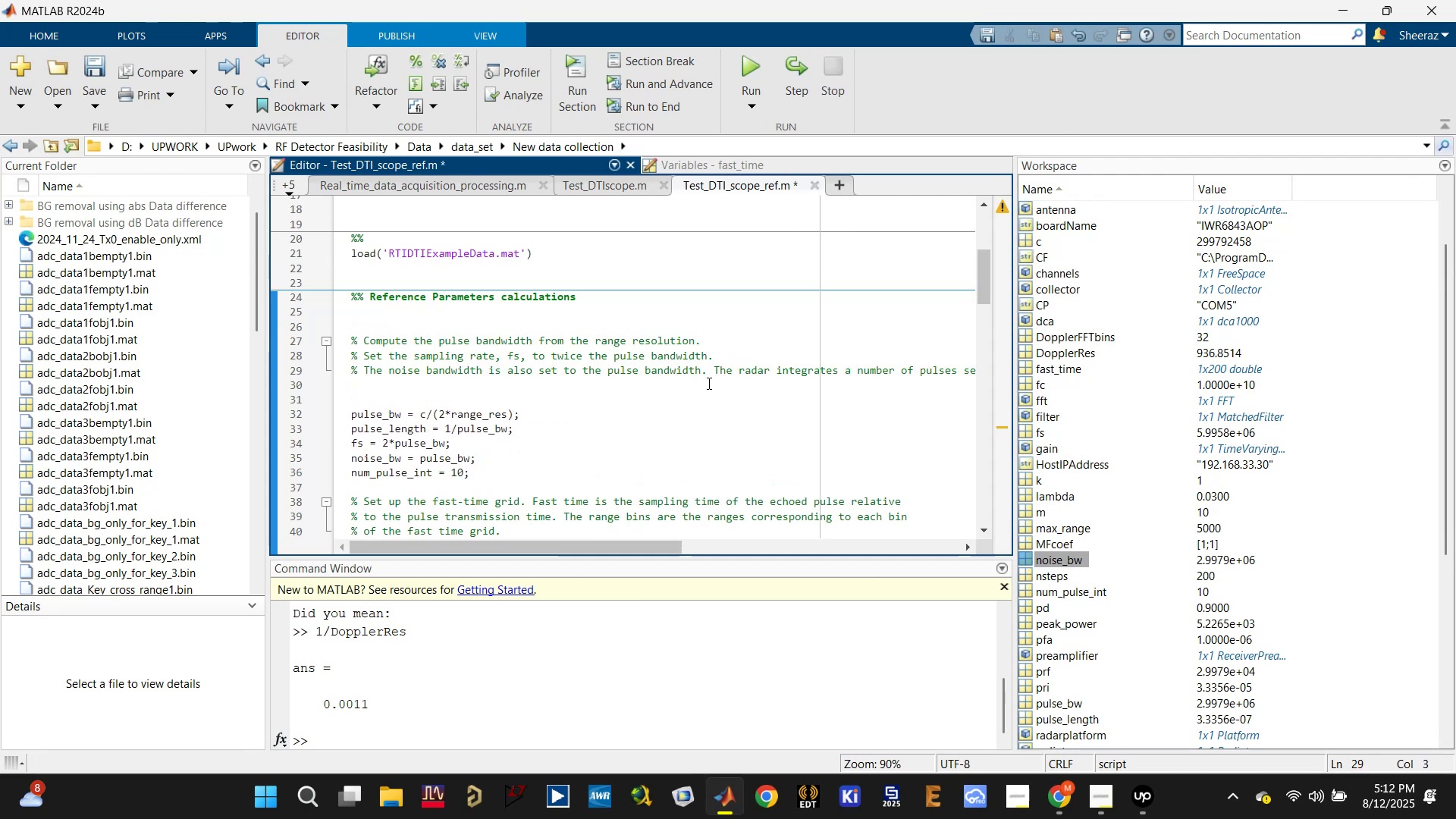 
left_click([710, 371])
 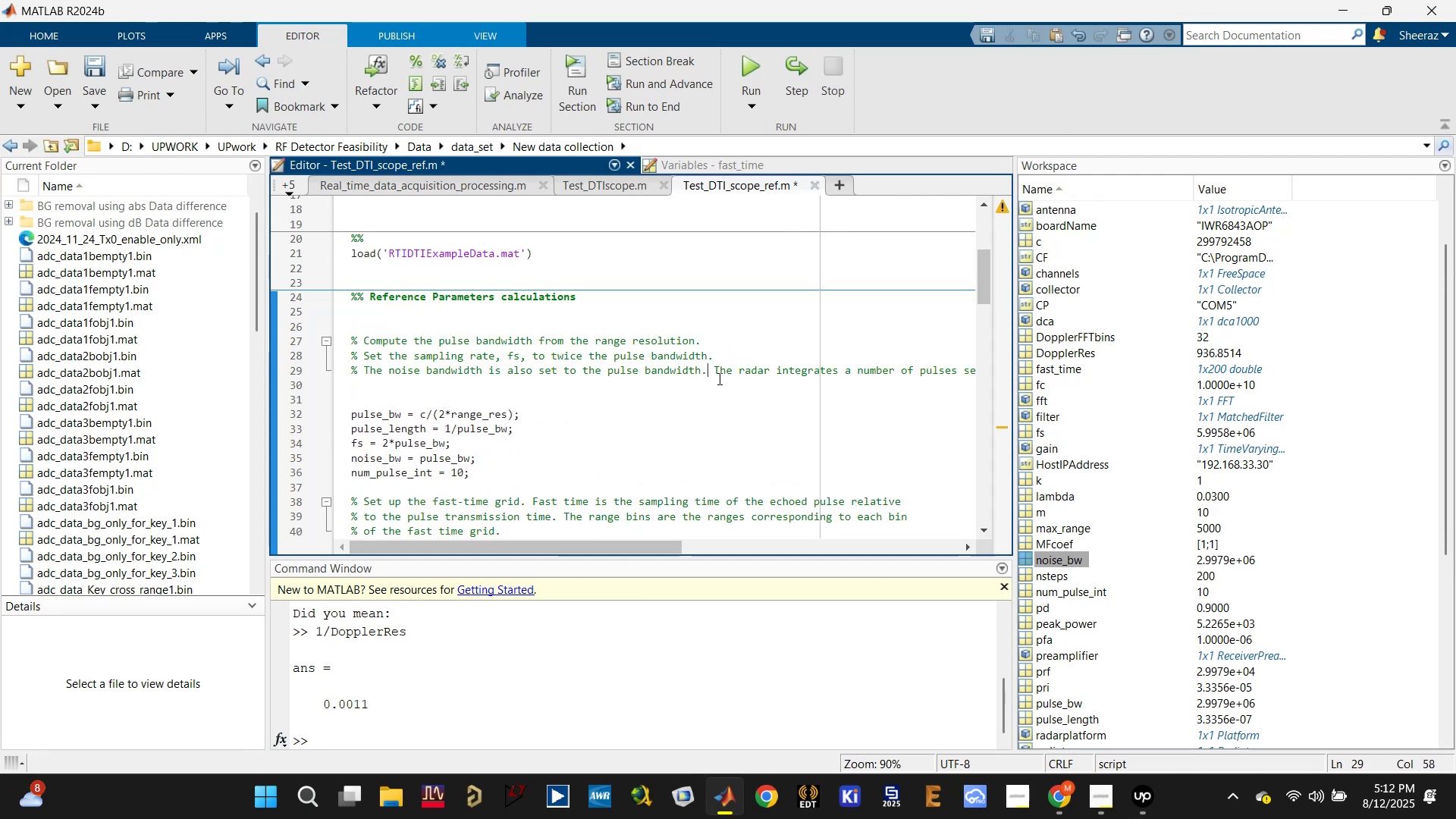 
left_click([715, 373])
 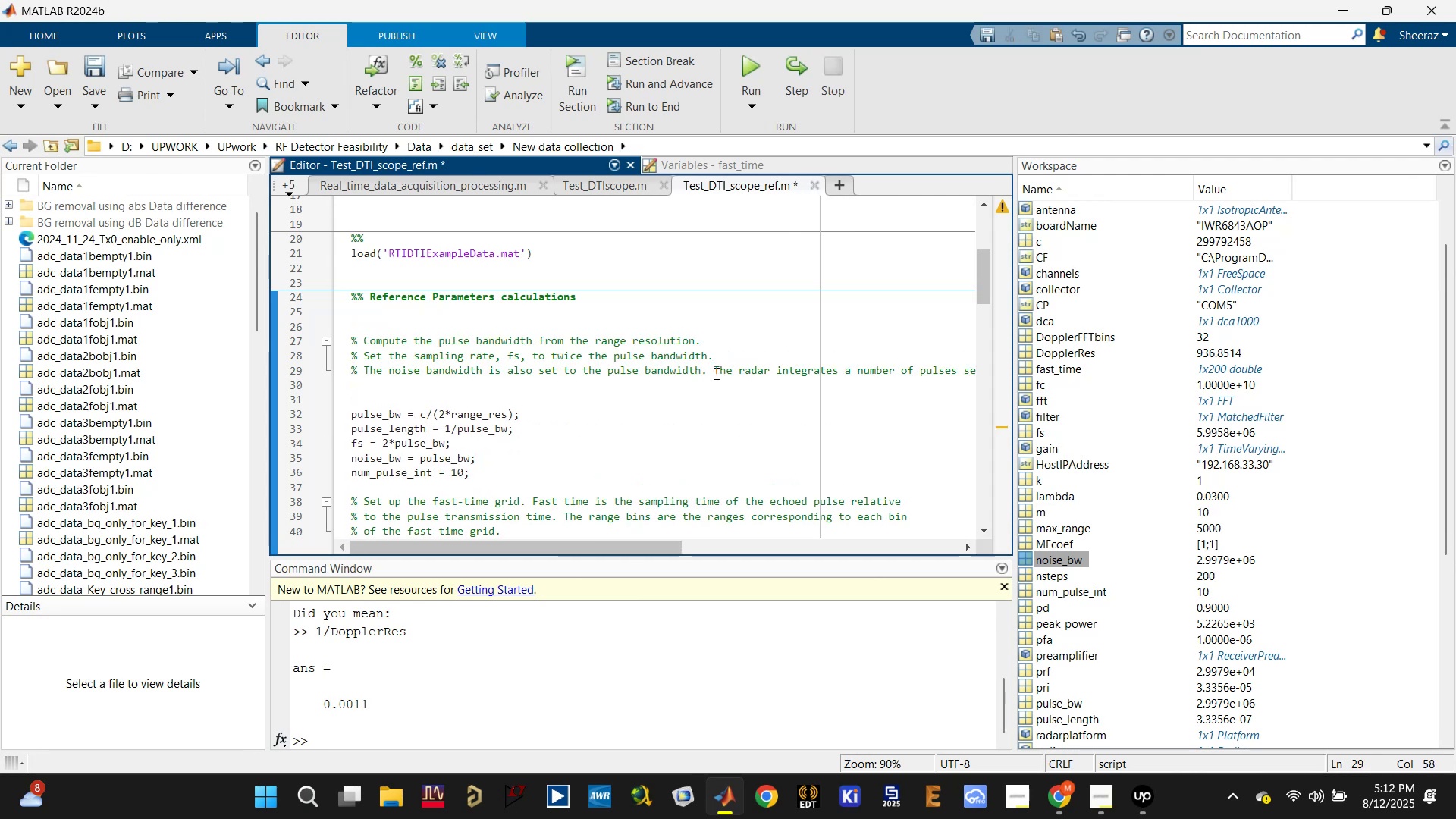 
key(Enter)
 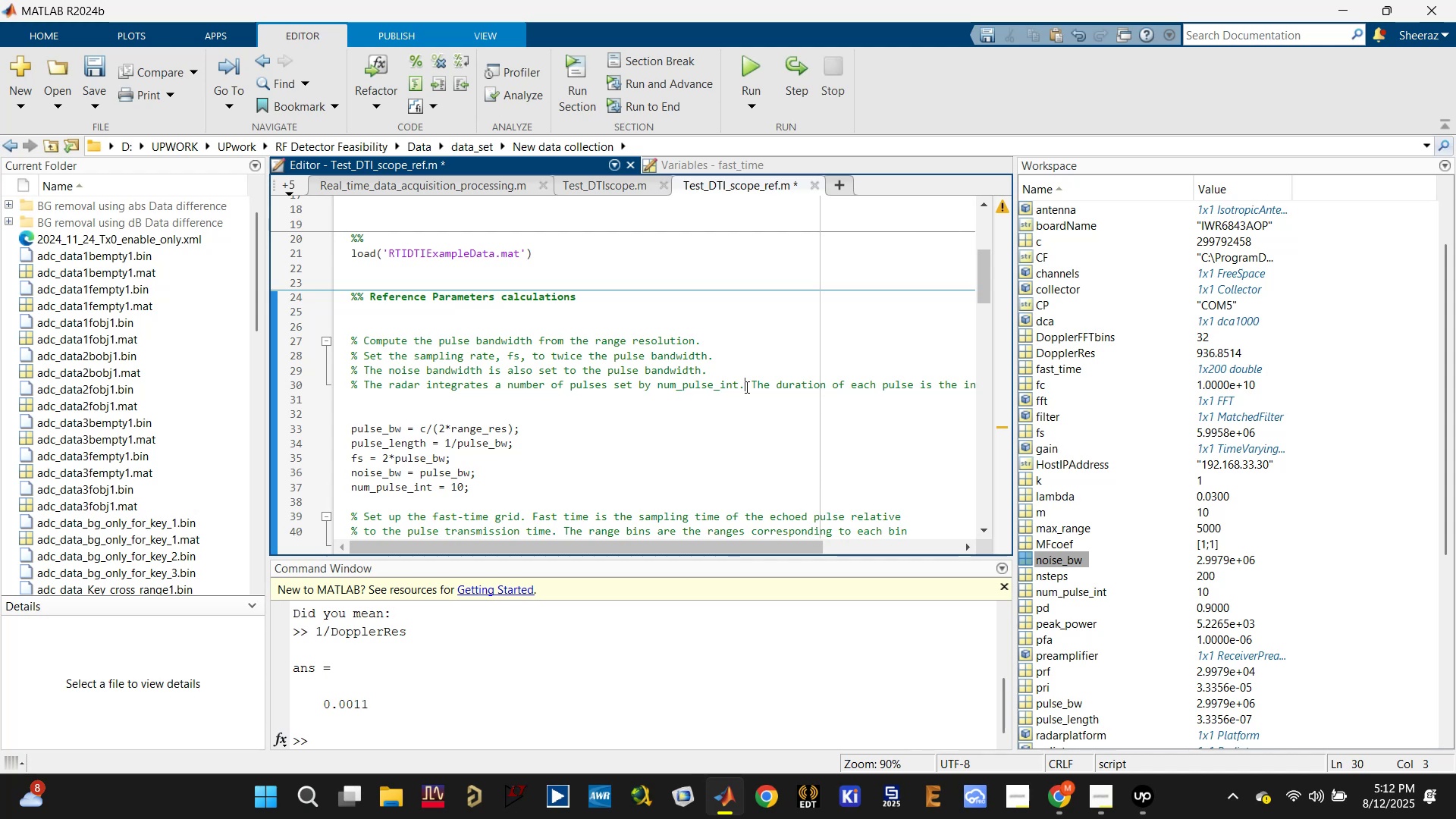 
double_click([750, 385])
 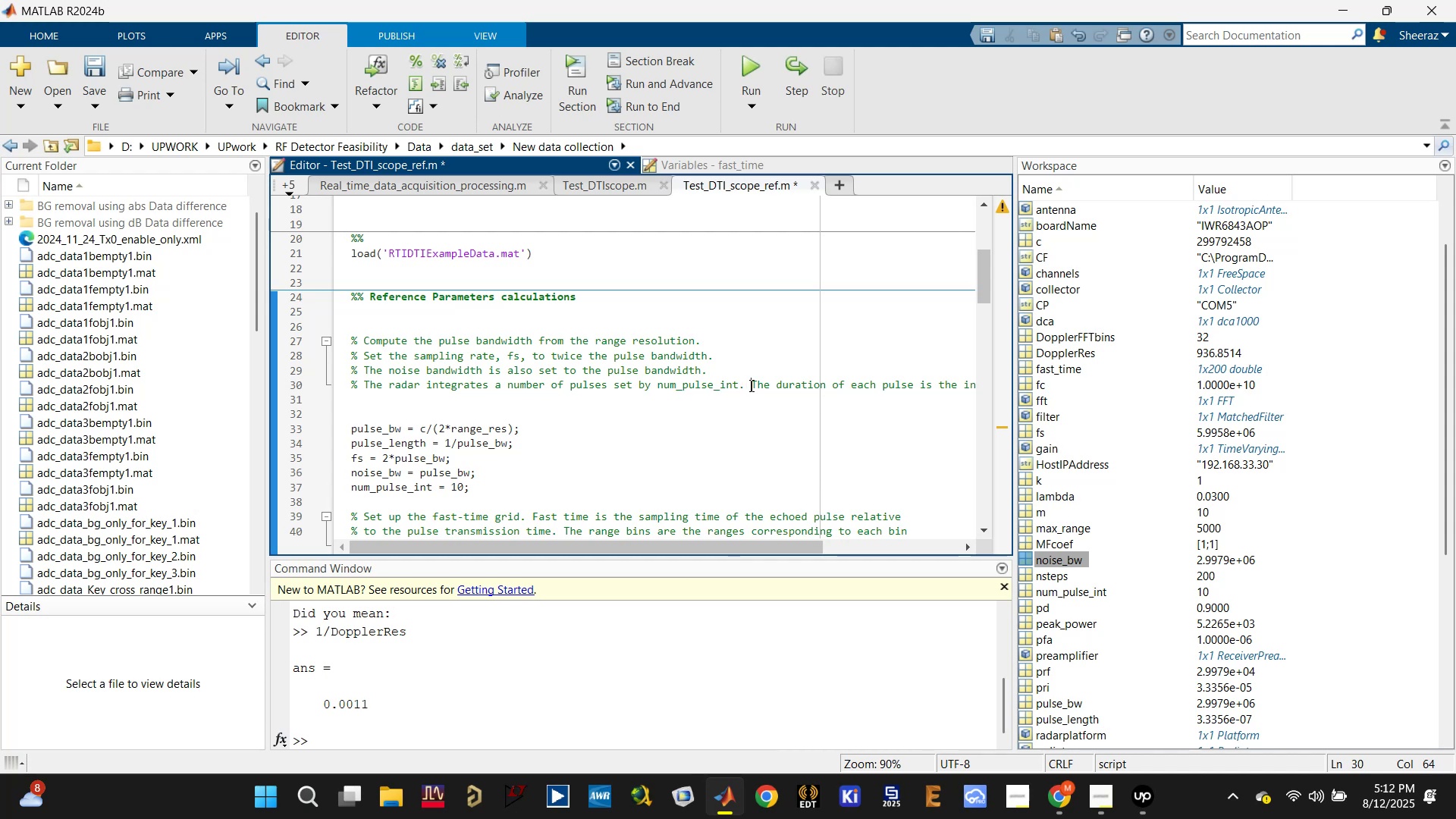 
key(Enter)
 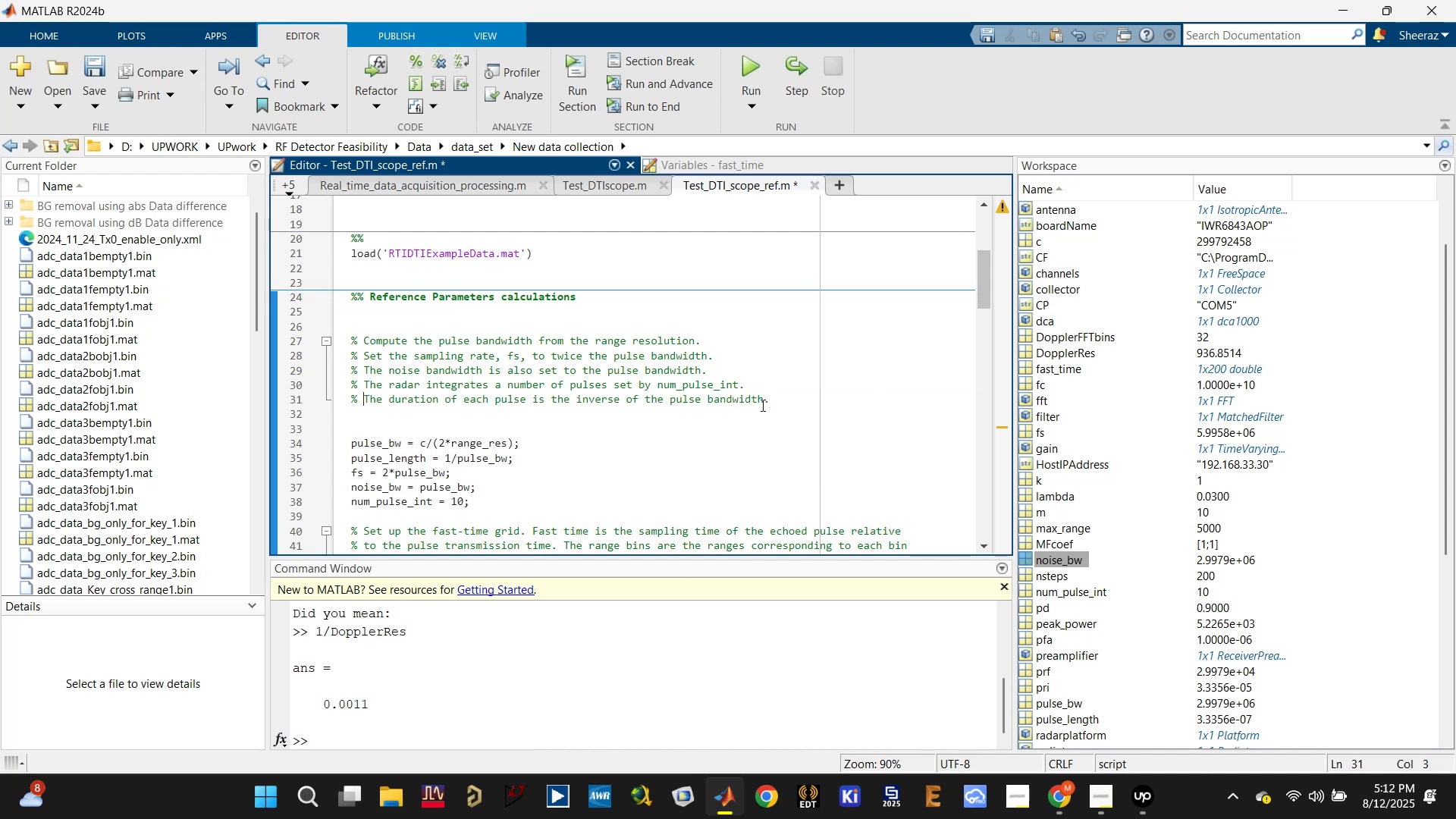 
left_click([728, 433])
 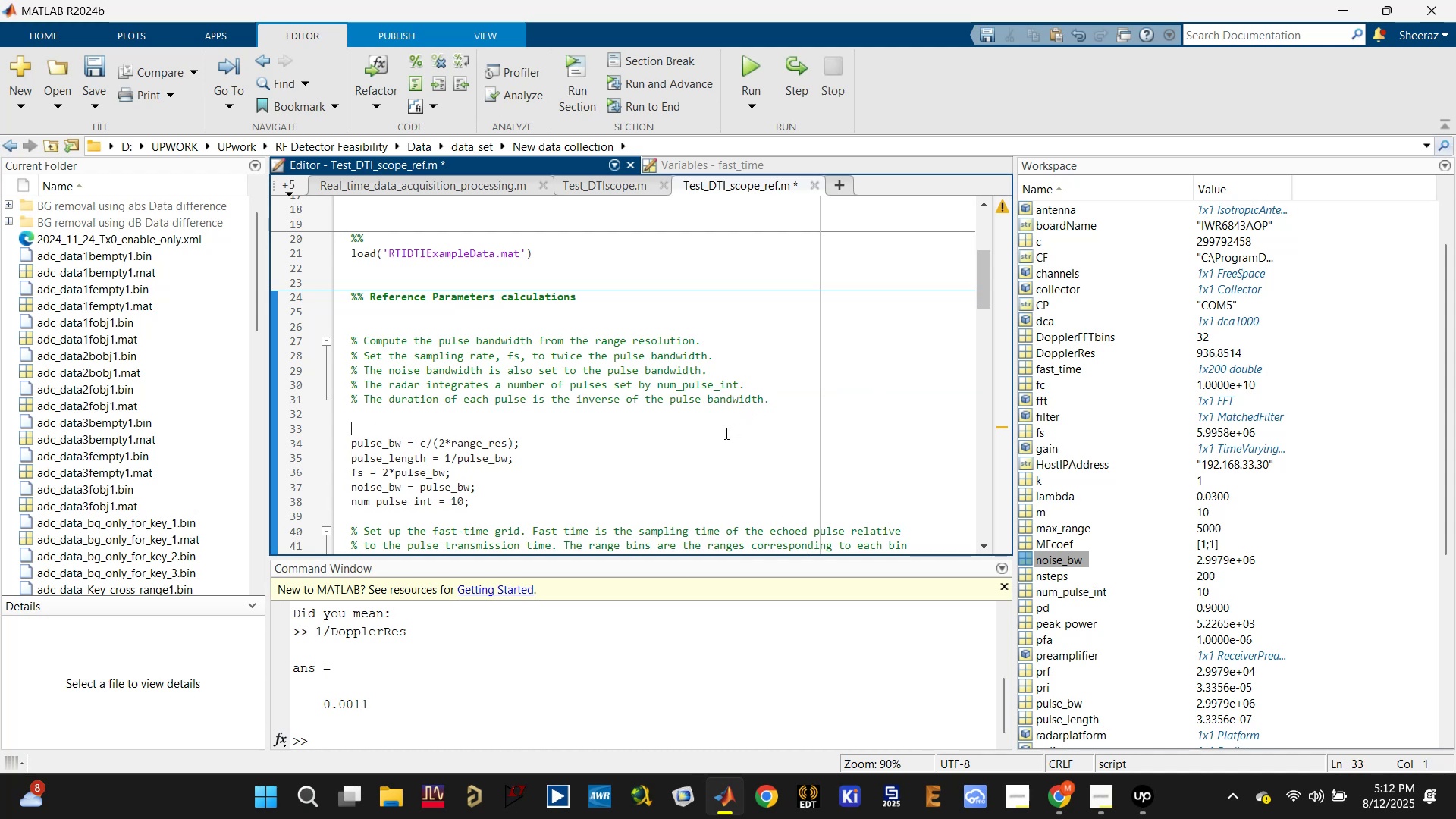 
key(Control+S)
 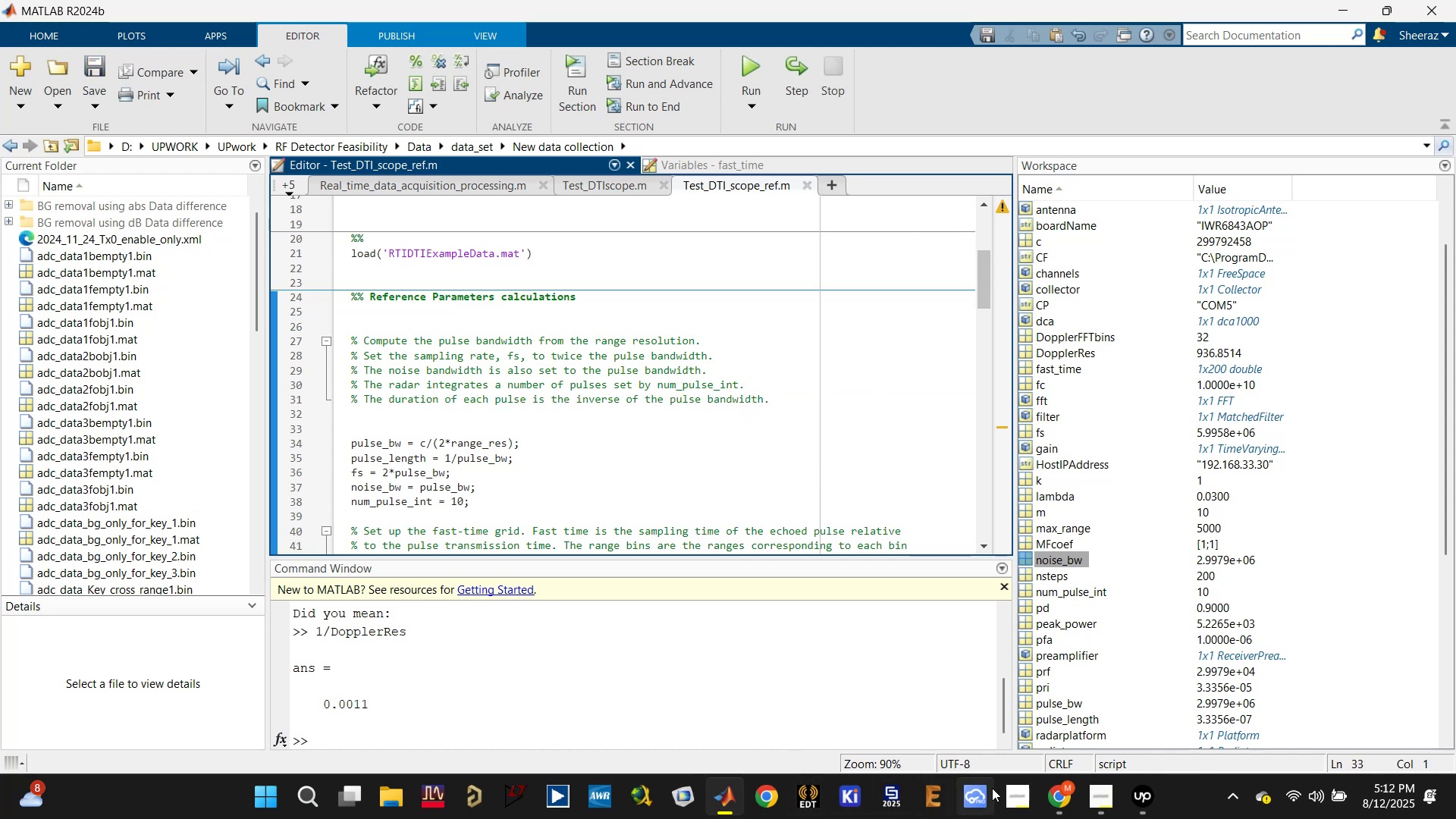 
left_click([1065, 796])
 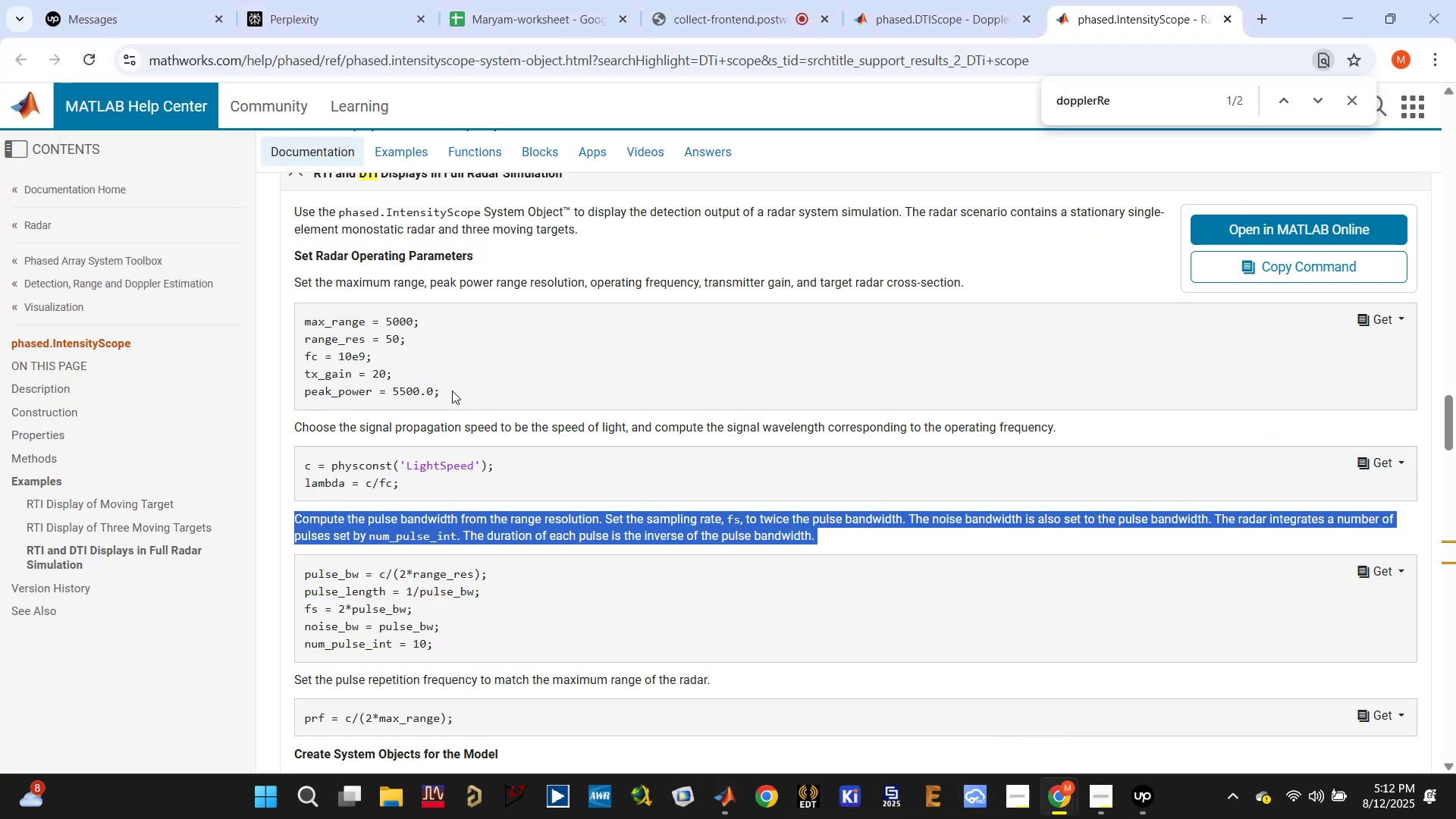 
scroll: coordinate [460, 400], scroll_direction: up, amount: 1.0
 